 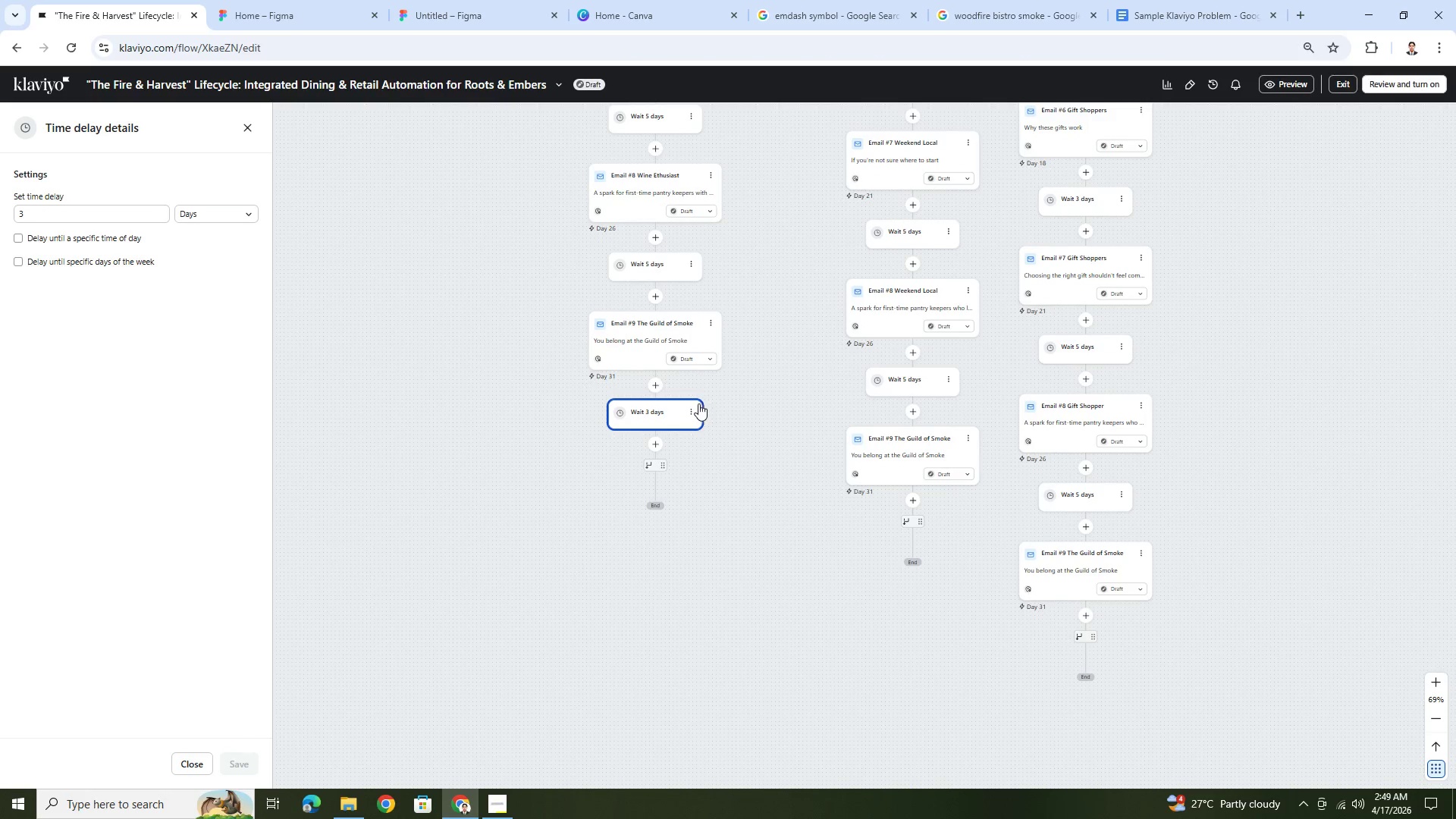 
left_click([712, 328])
 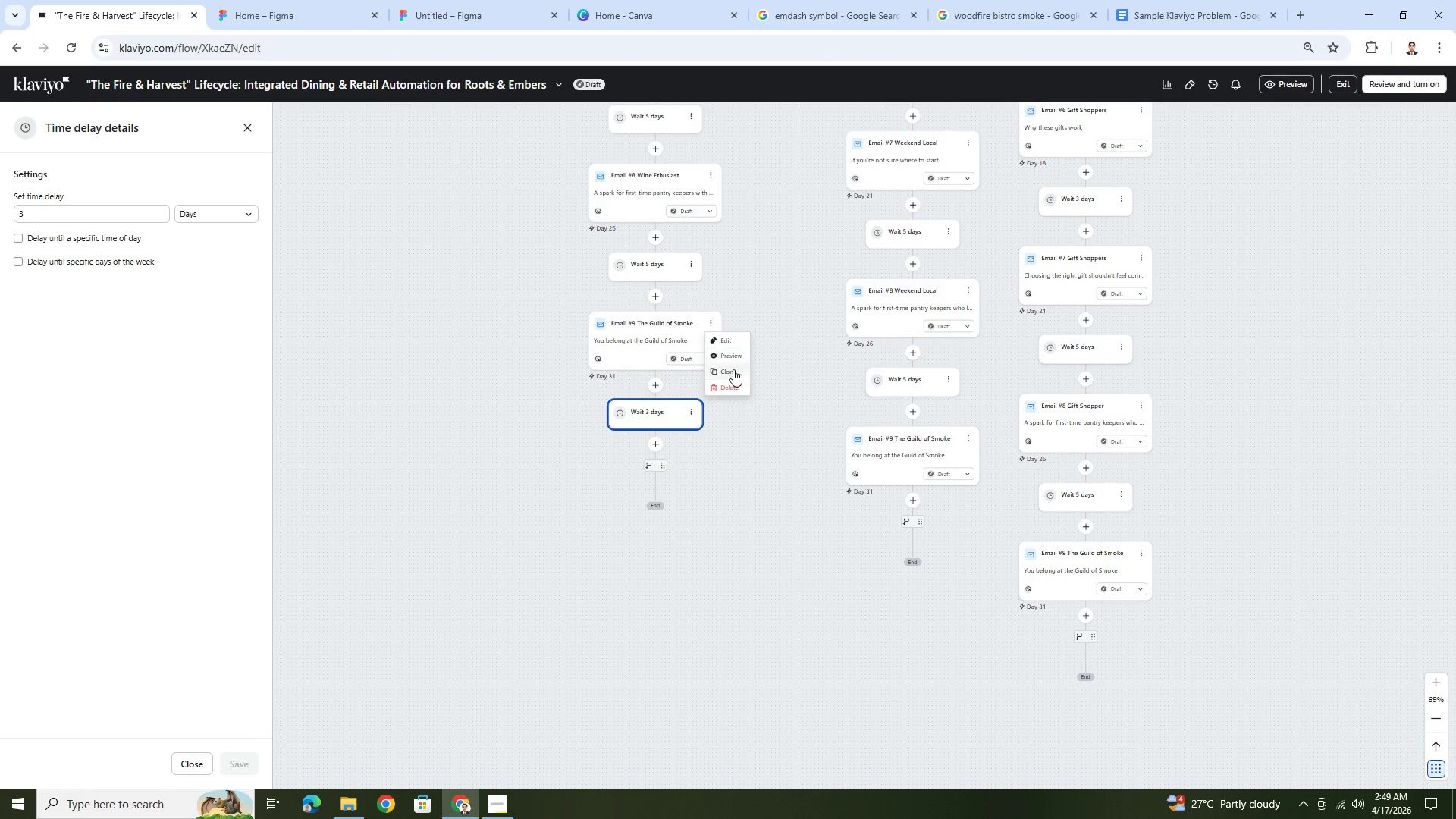 
left_click([733, 375])
 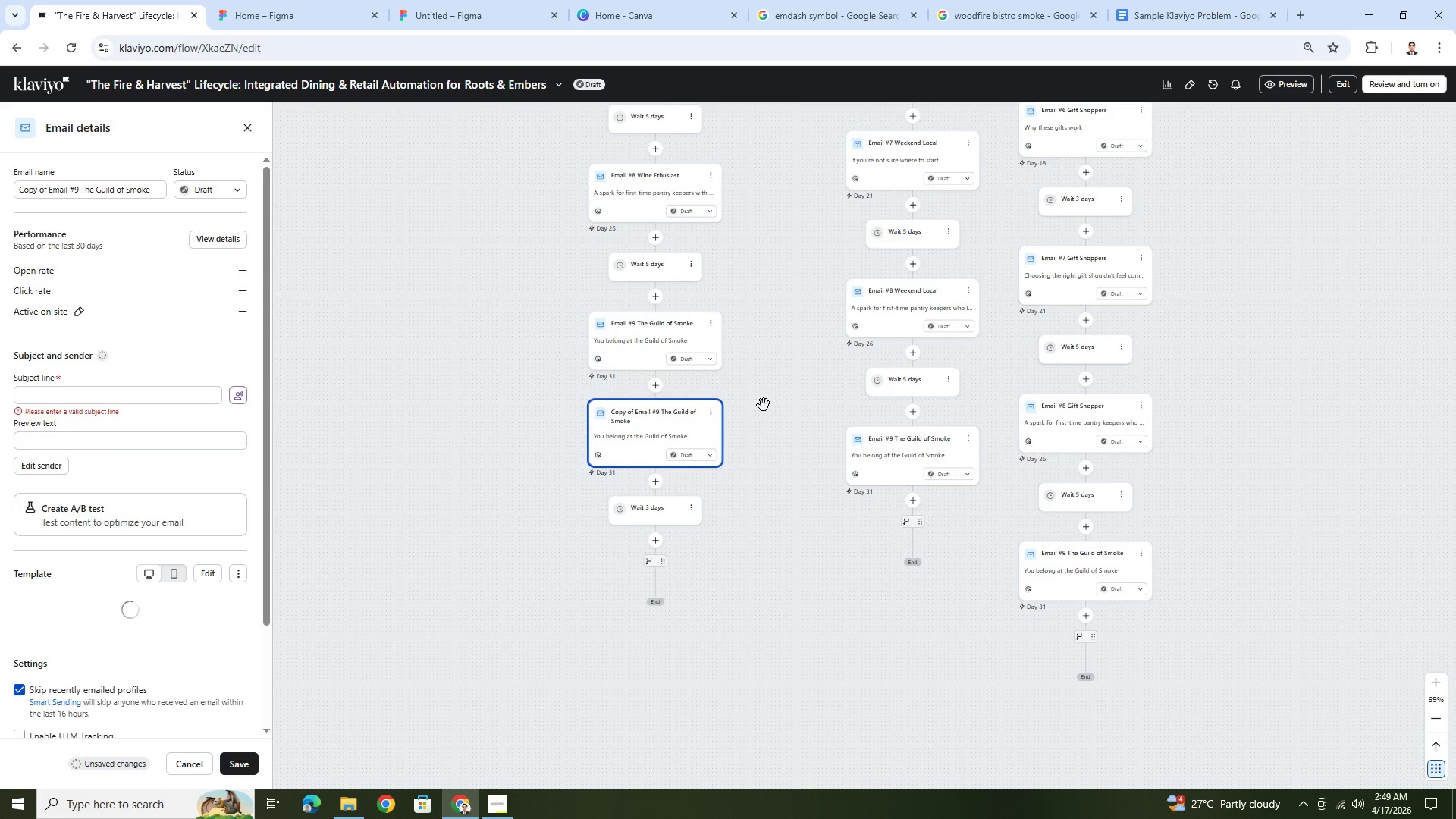 
left_click_drag(start_coordinate=[680, 422], to_coordinate=[669, 540])
 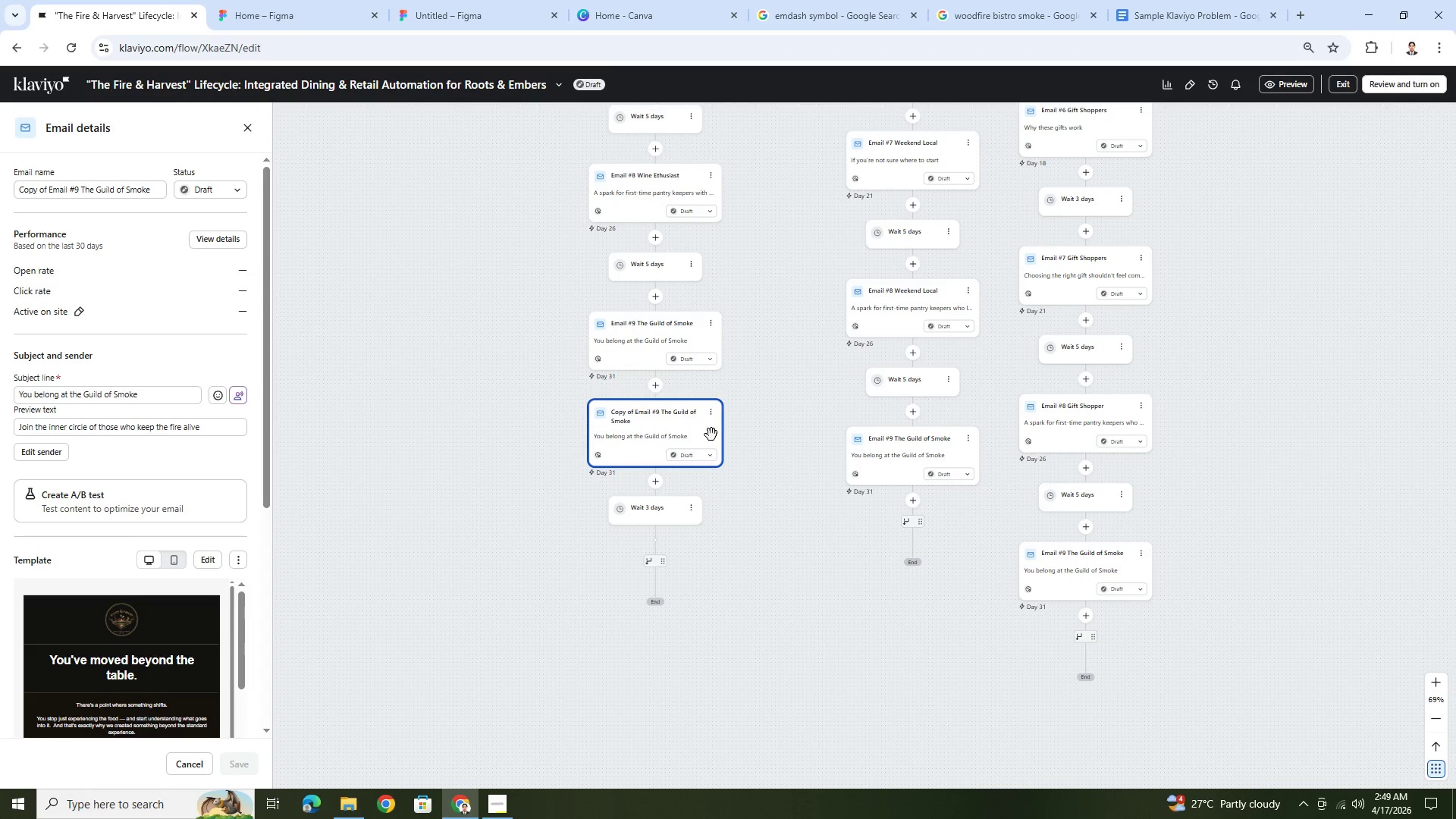 
wait(6.94)
 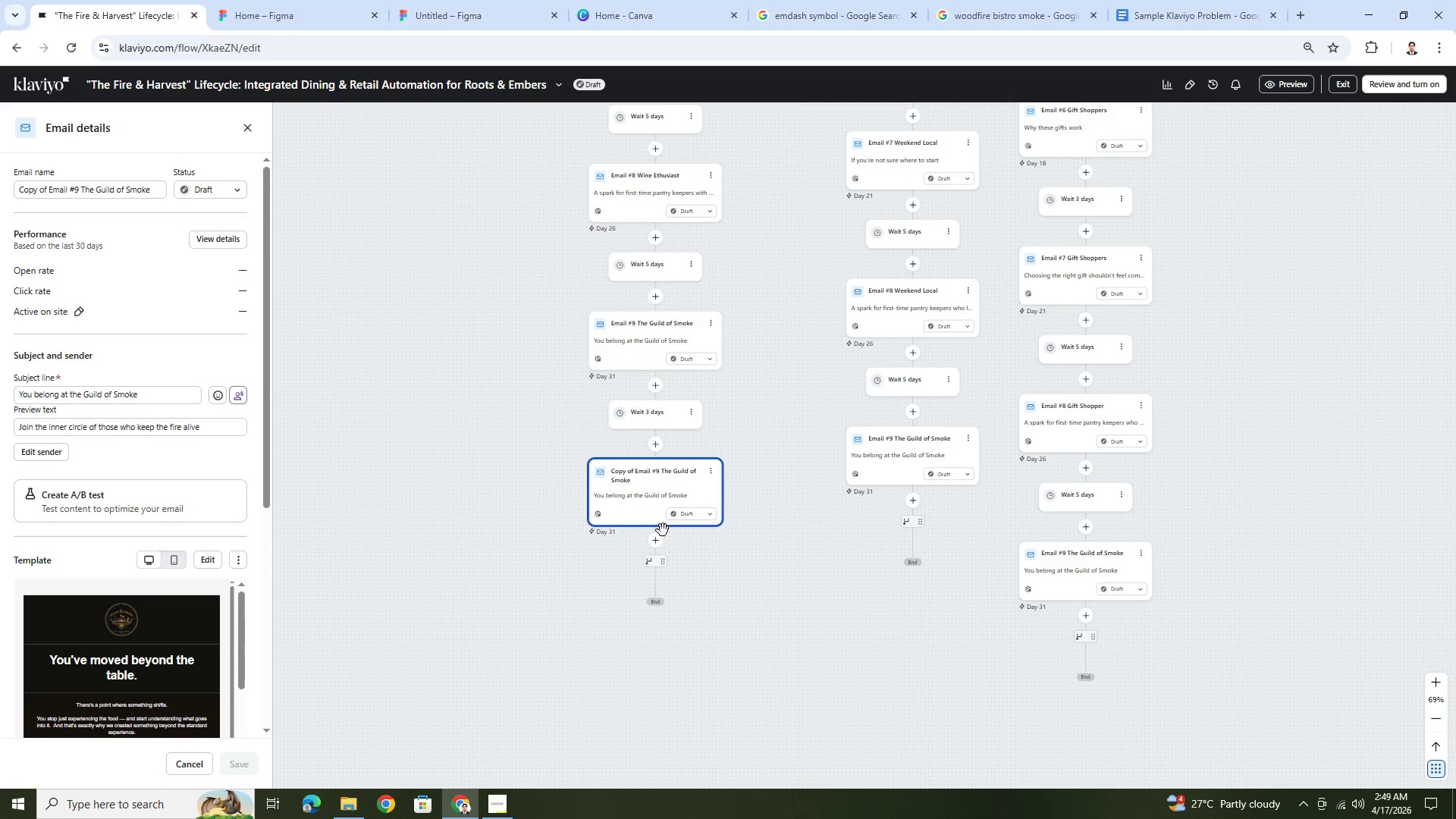 
left_click([711, 472])
 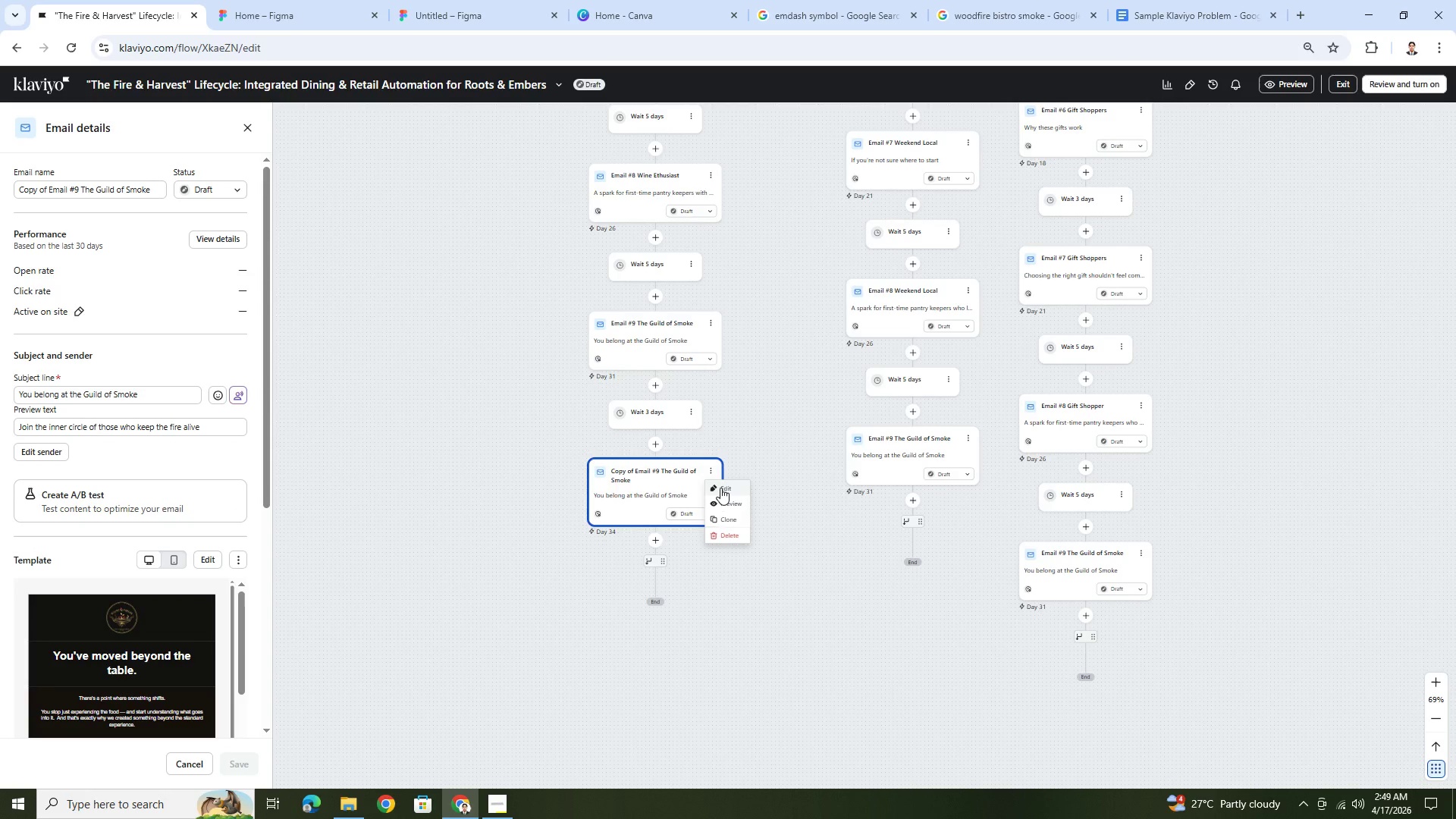 
left_click([720, 488])
 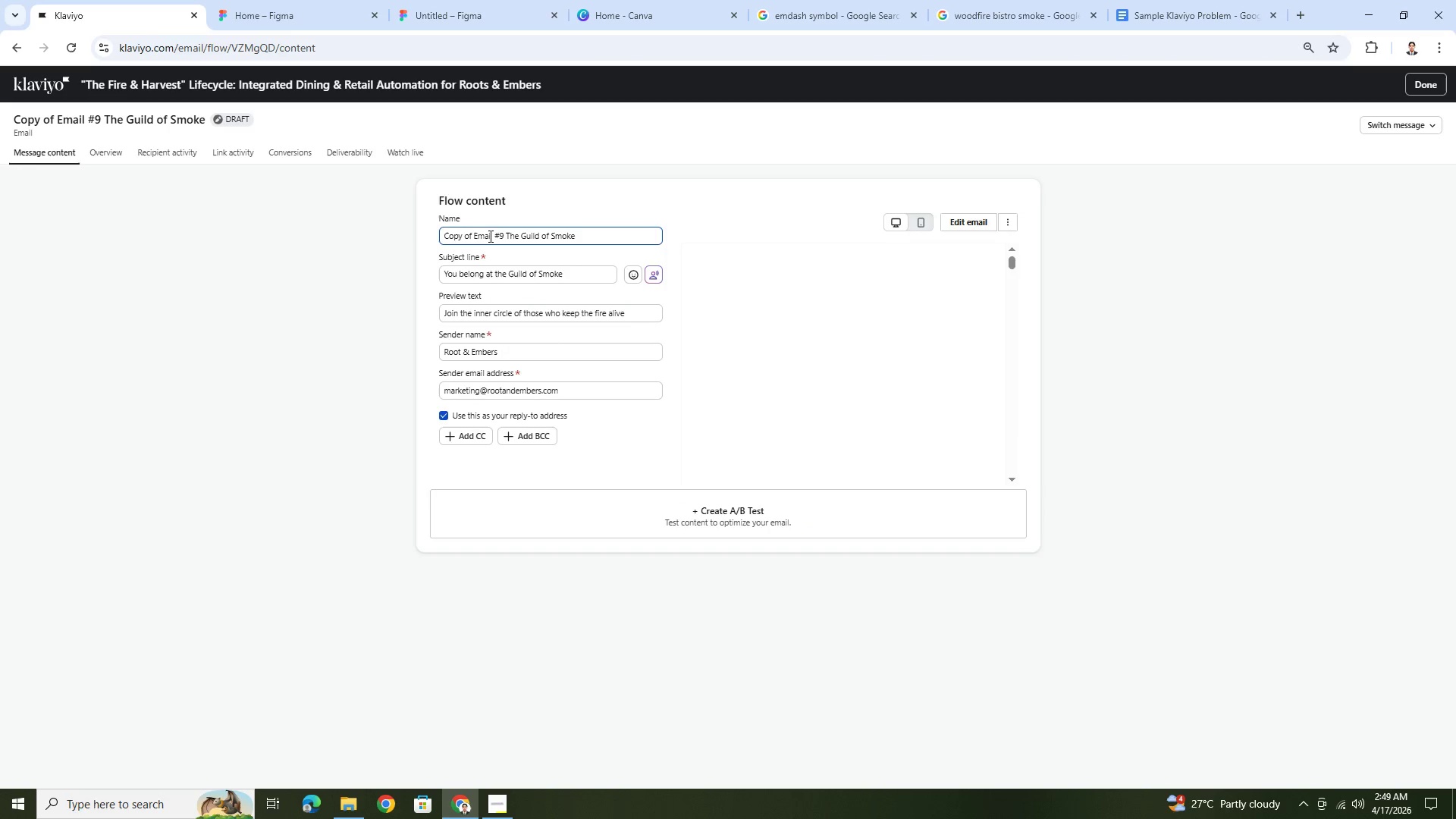 
left_click_drag(start_coordinate=[473, 237], to_coordinate=[404, 237])
 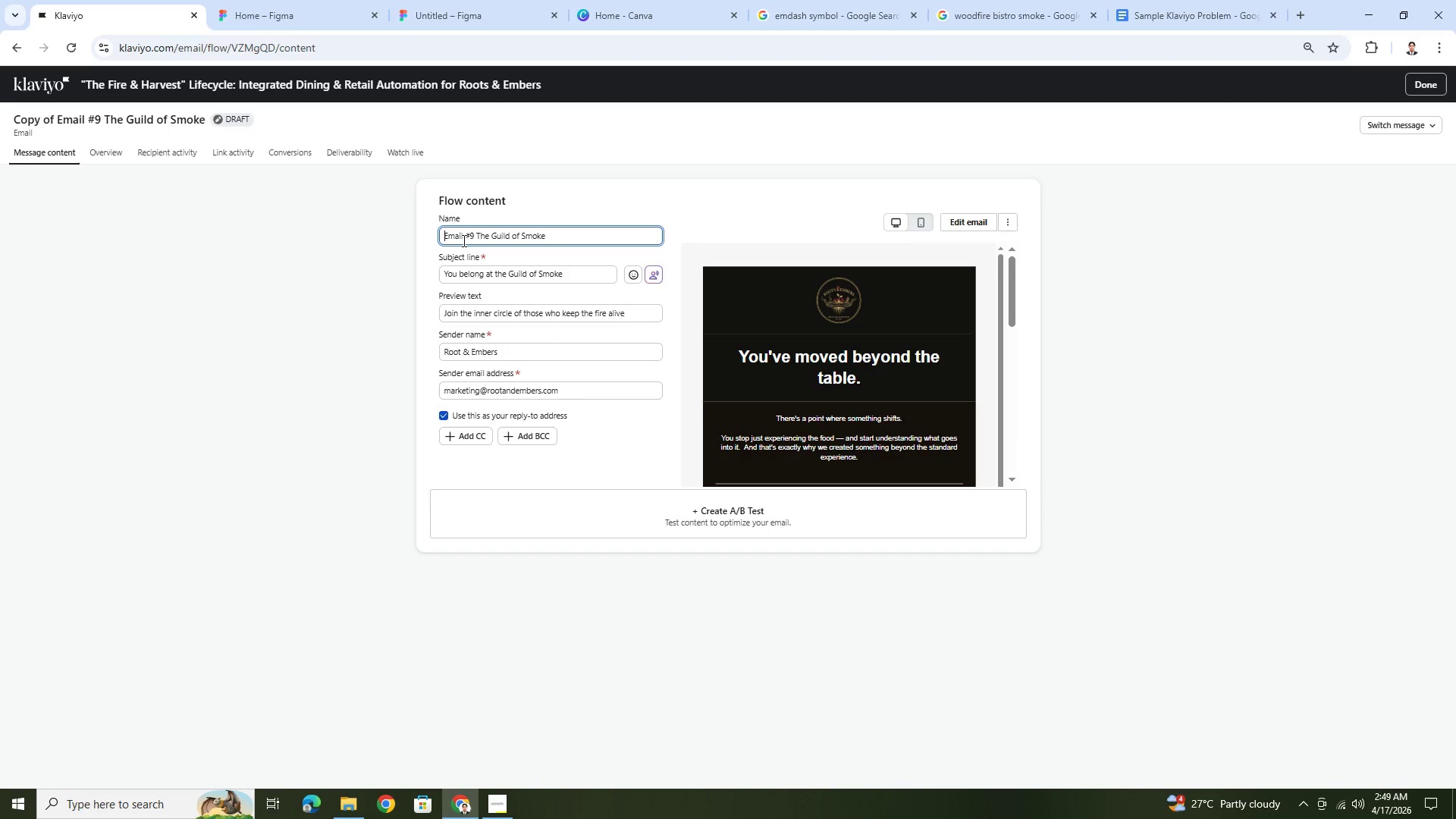 
key(Backspace)
 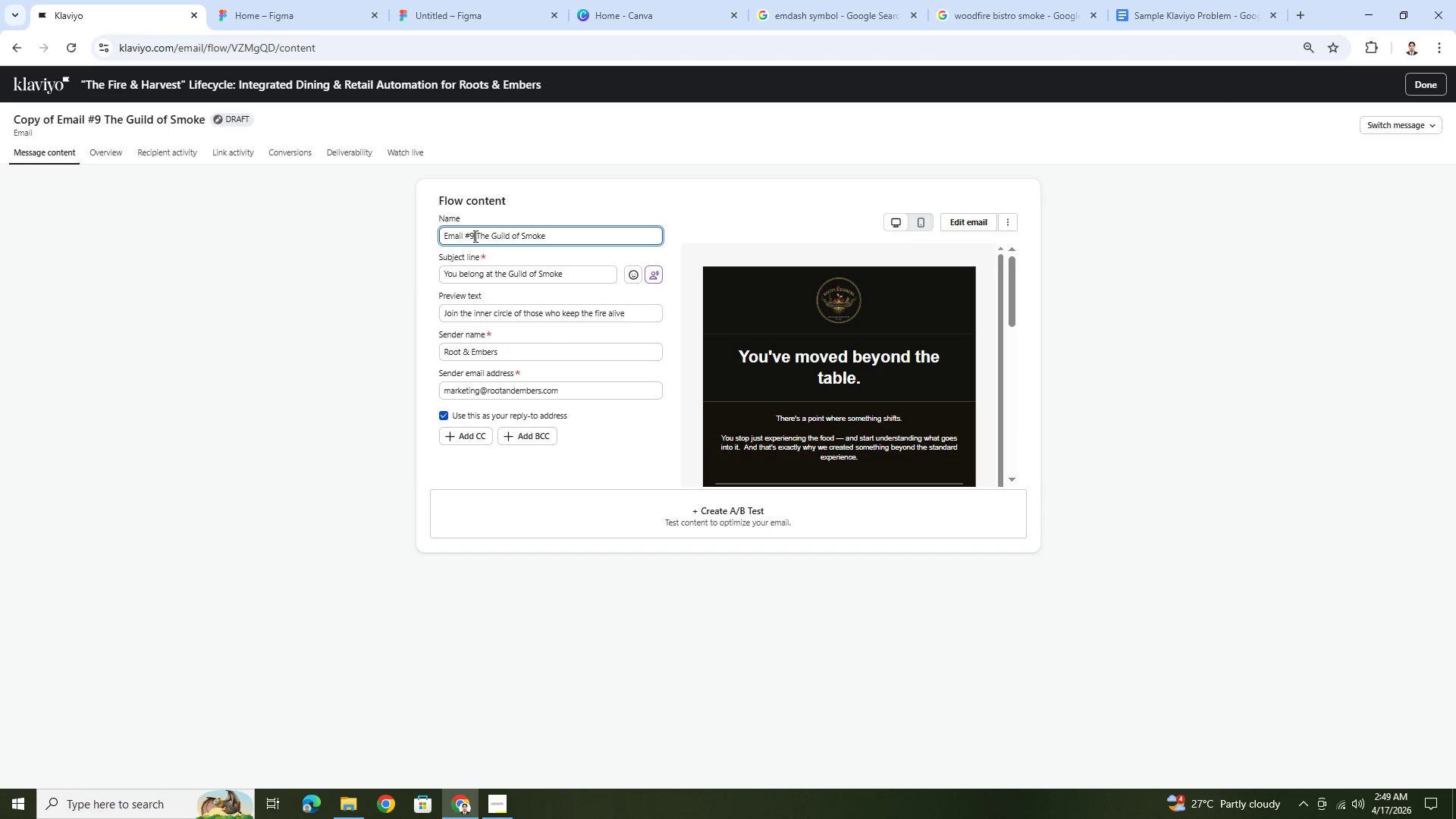 
left_click([474, 236])
 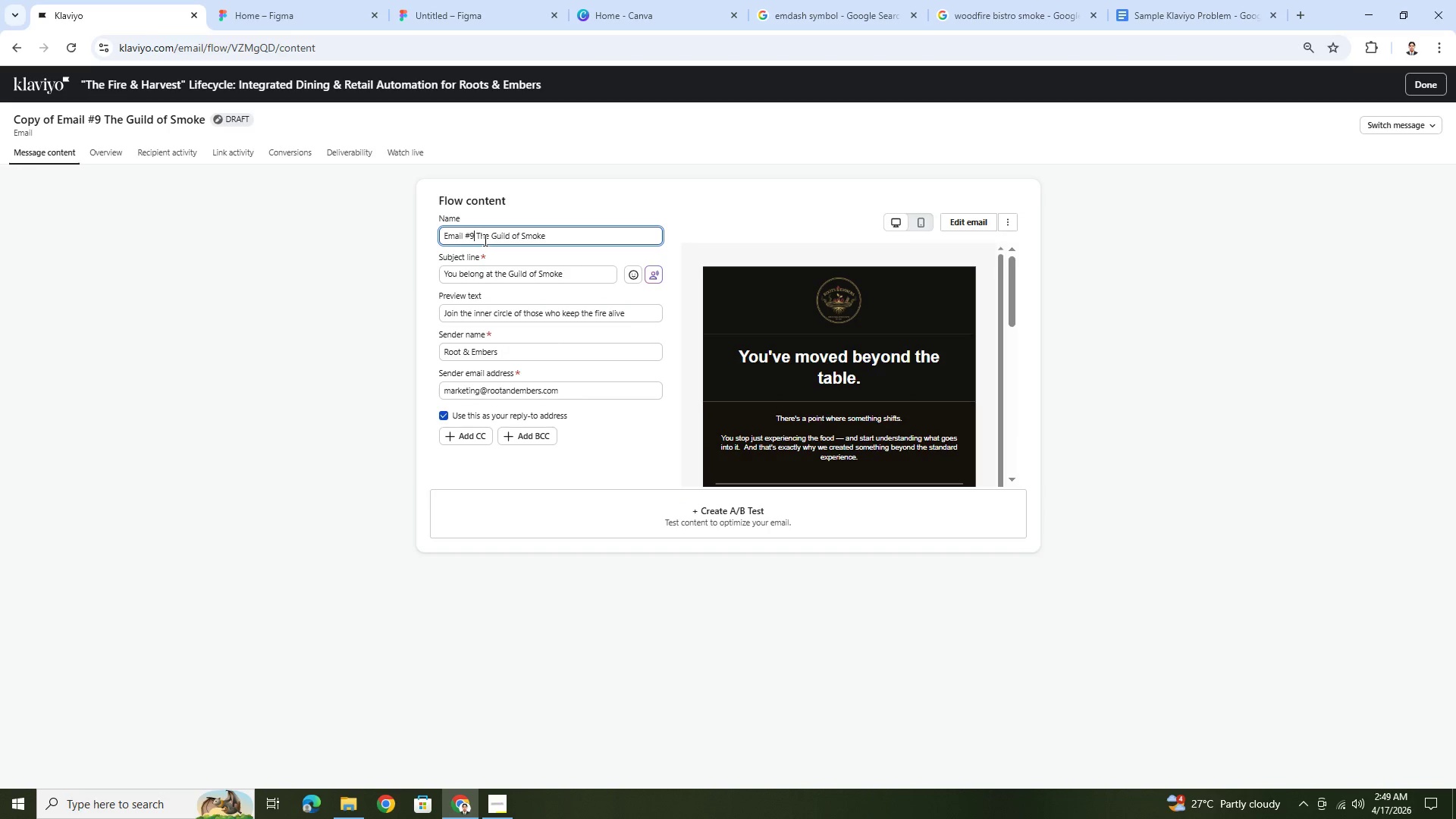 
key(Backspace)
type(10)
 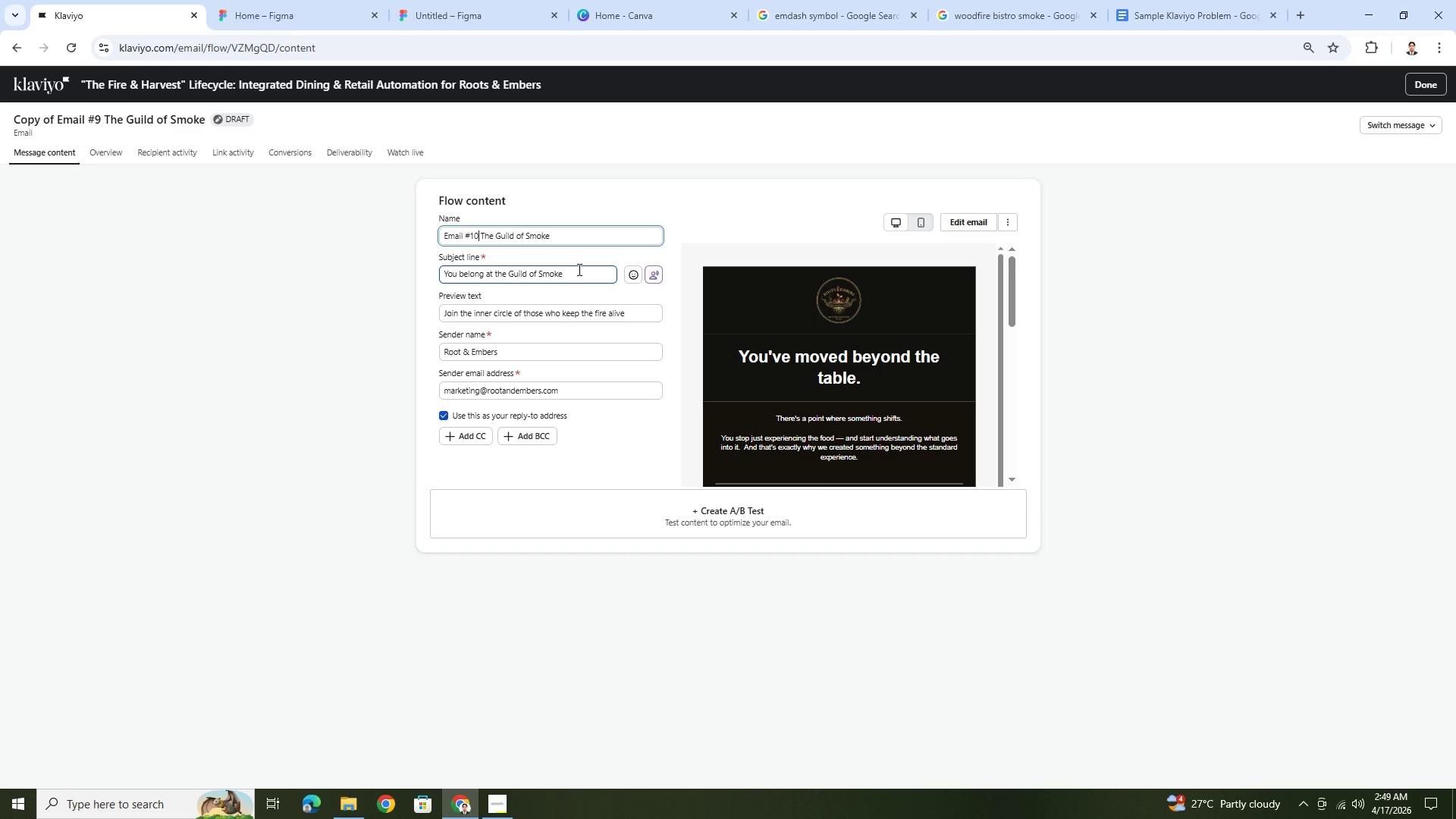 
left_click([578, 269])
 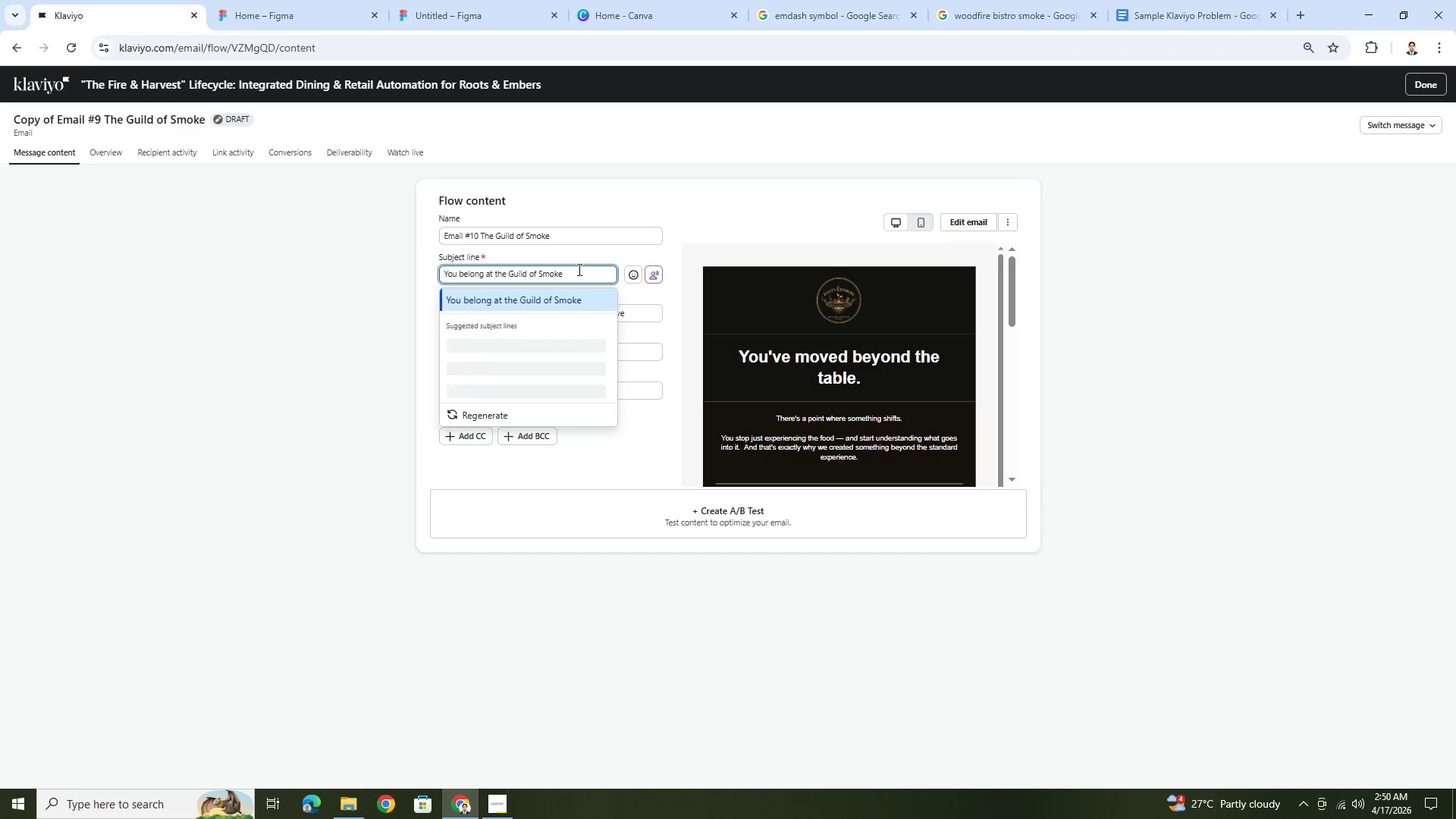 
double_click([578, 269])
 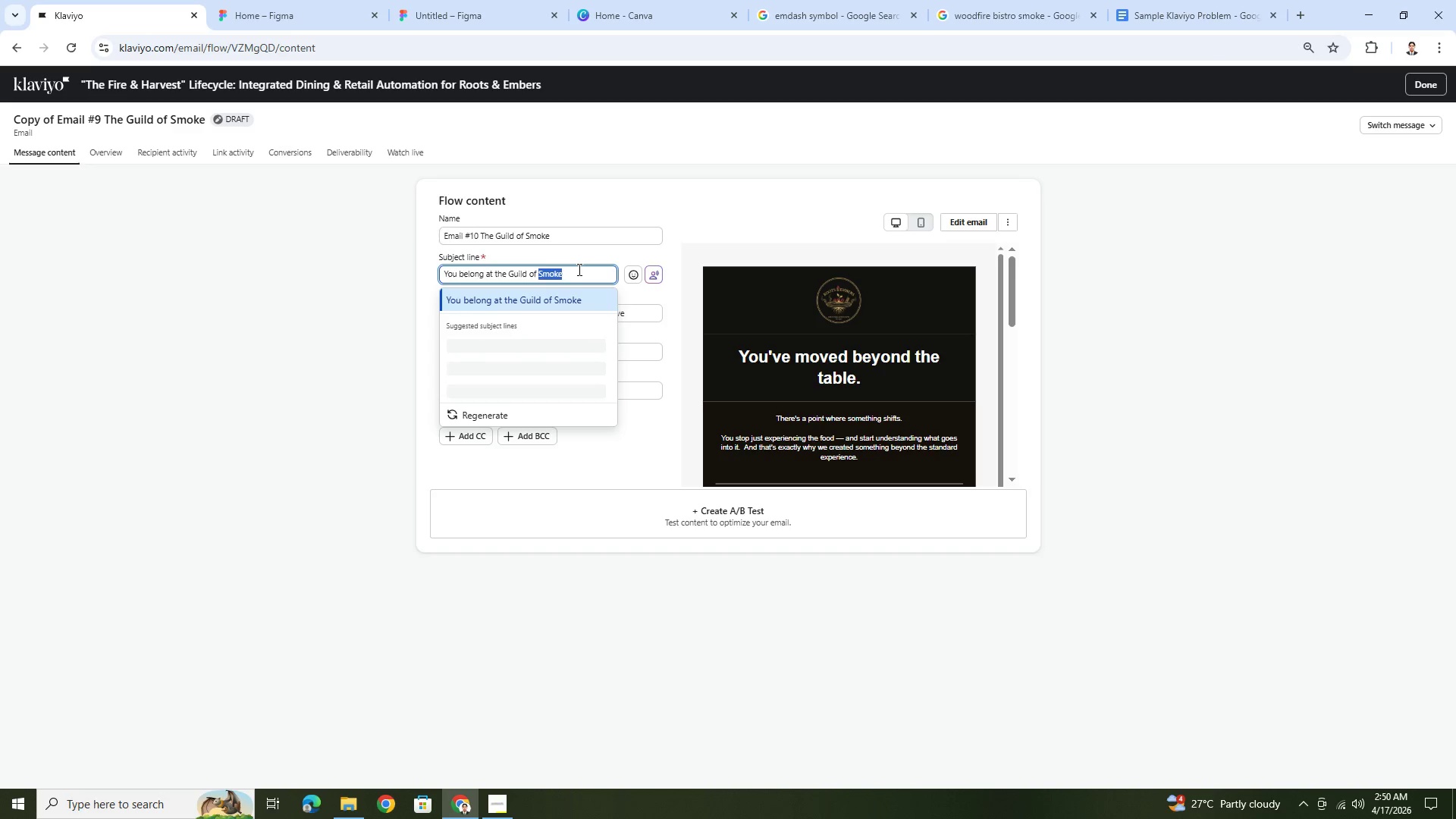 
triple_click([578, 269])
 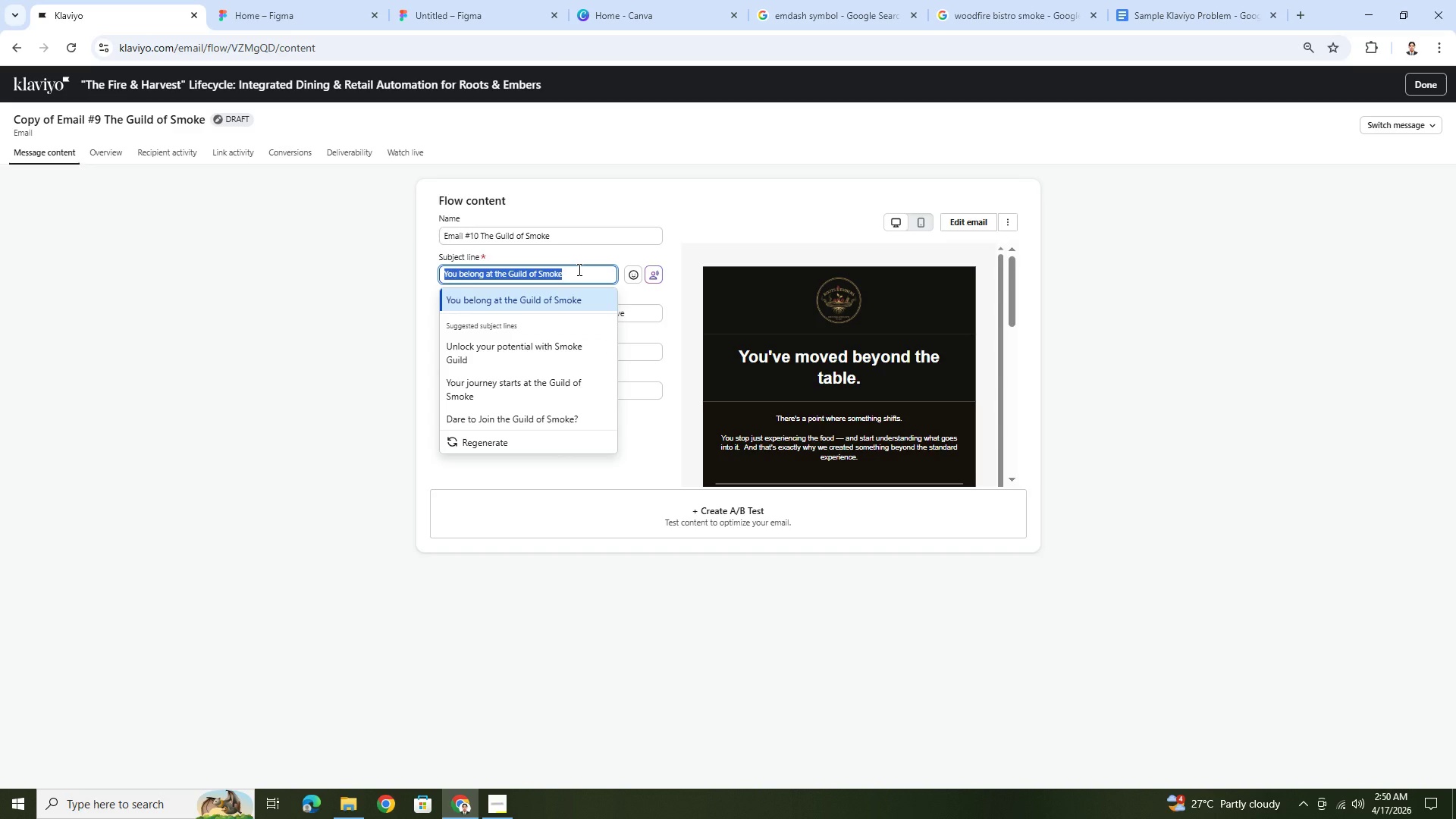 
wait(5.28)
 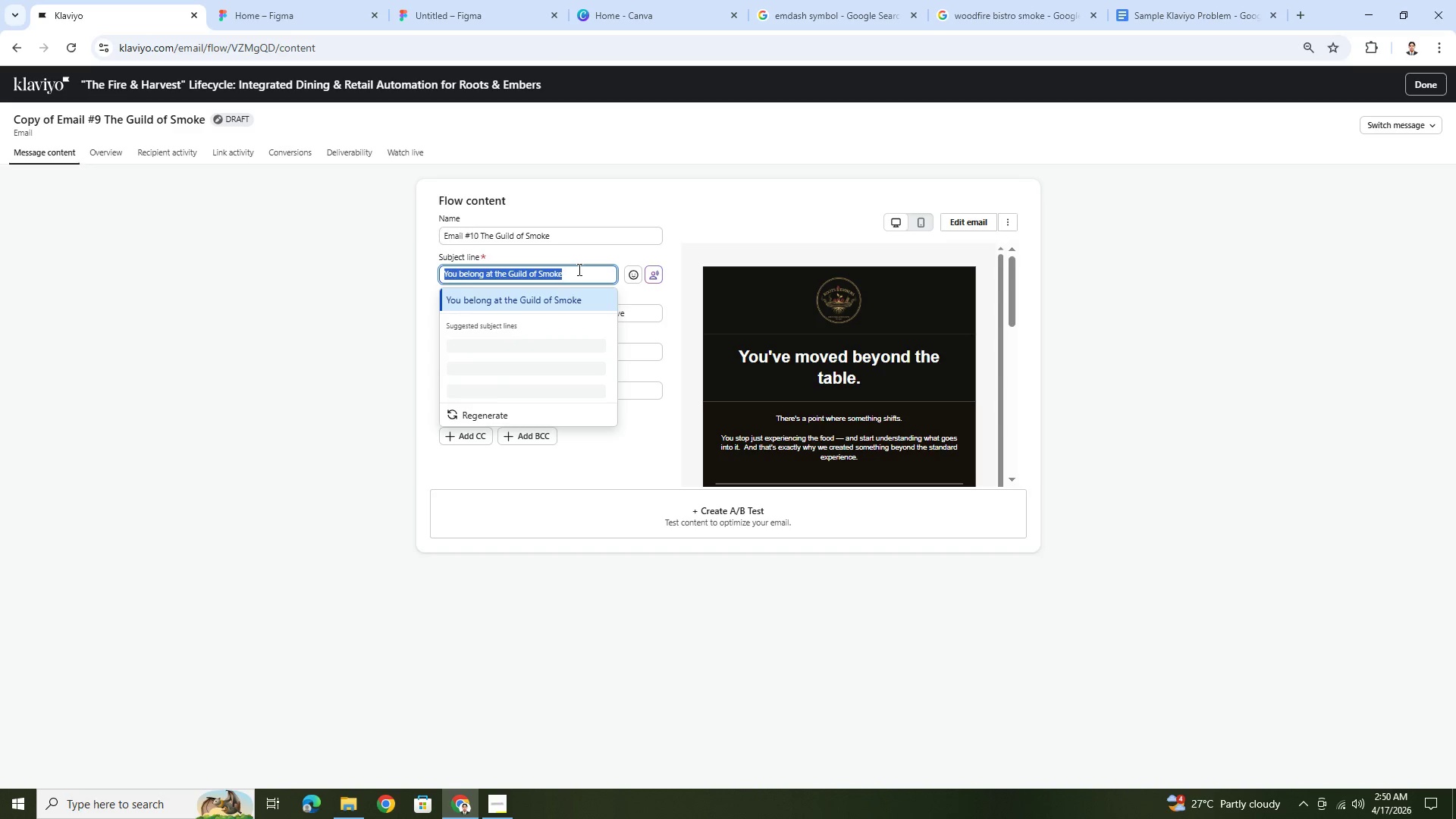 
key(Backspace)
 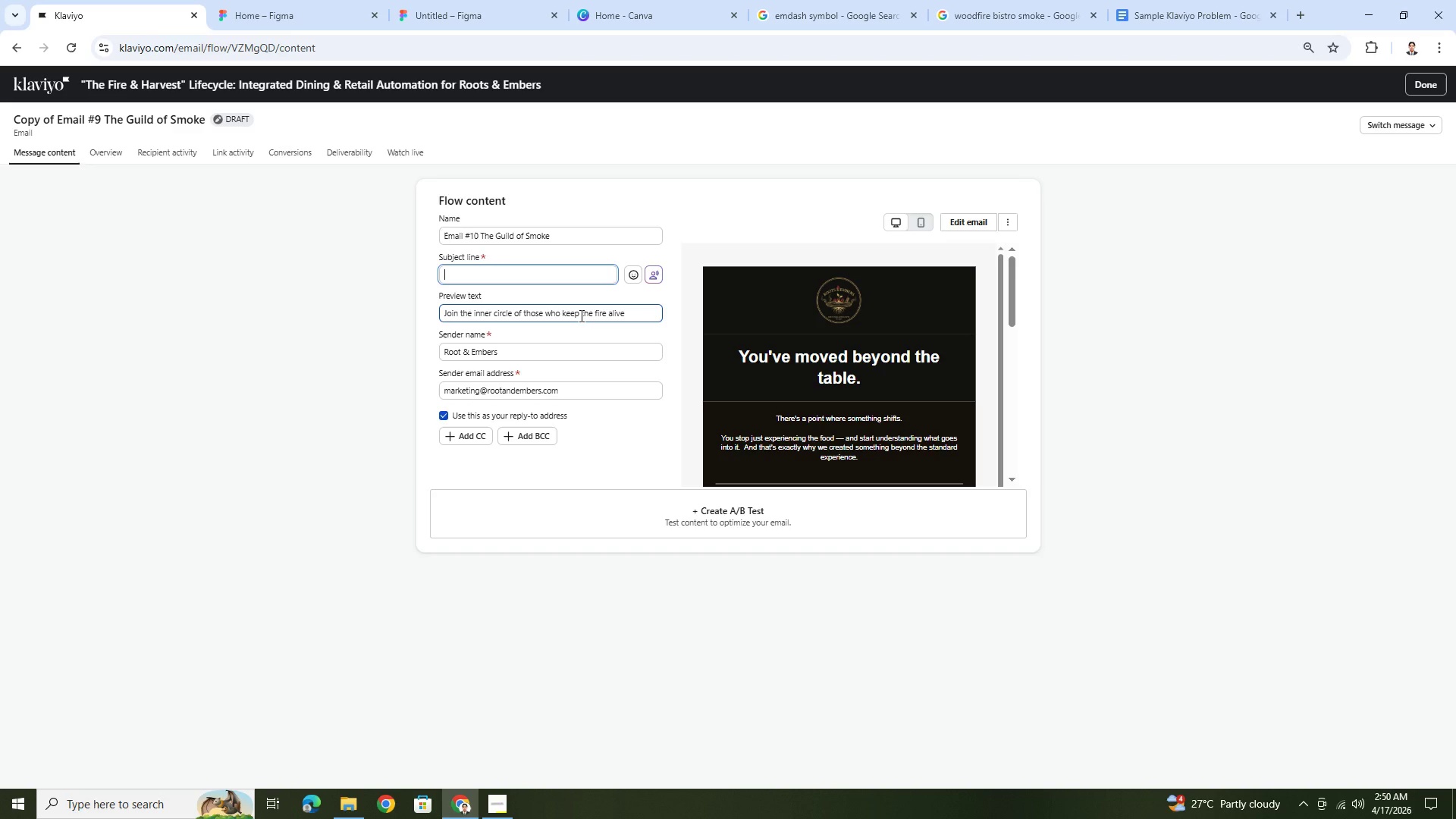 
wait(34.06)
 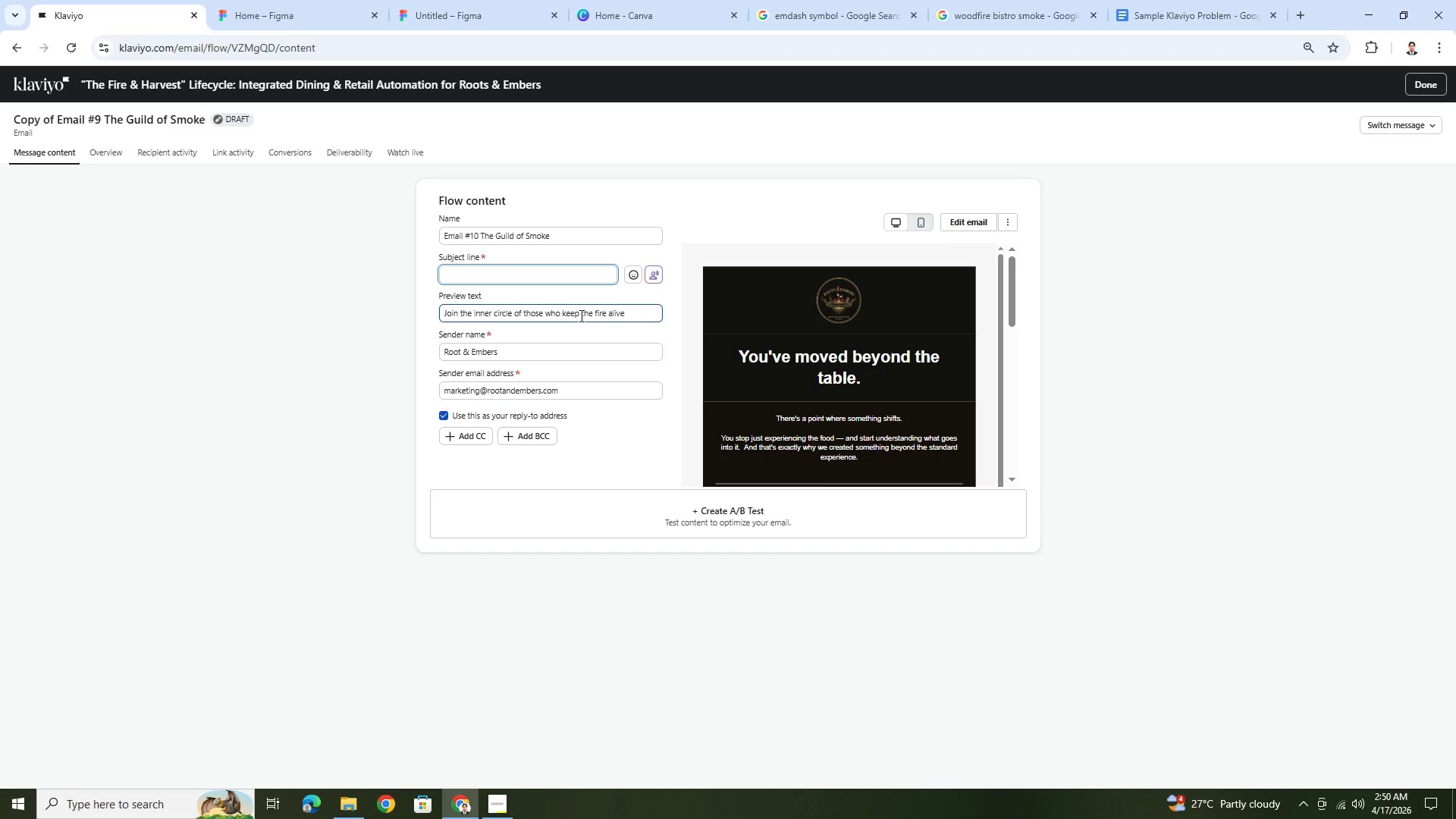 
type(What's in sesaon rihg)
key(Backspace)
key(Backspace)
type(ght now)
 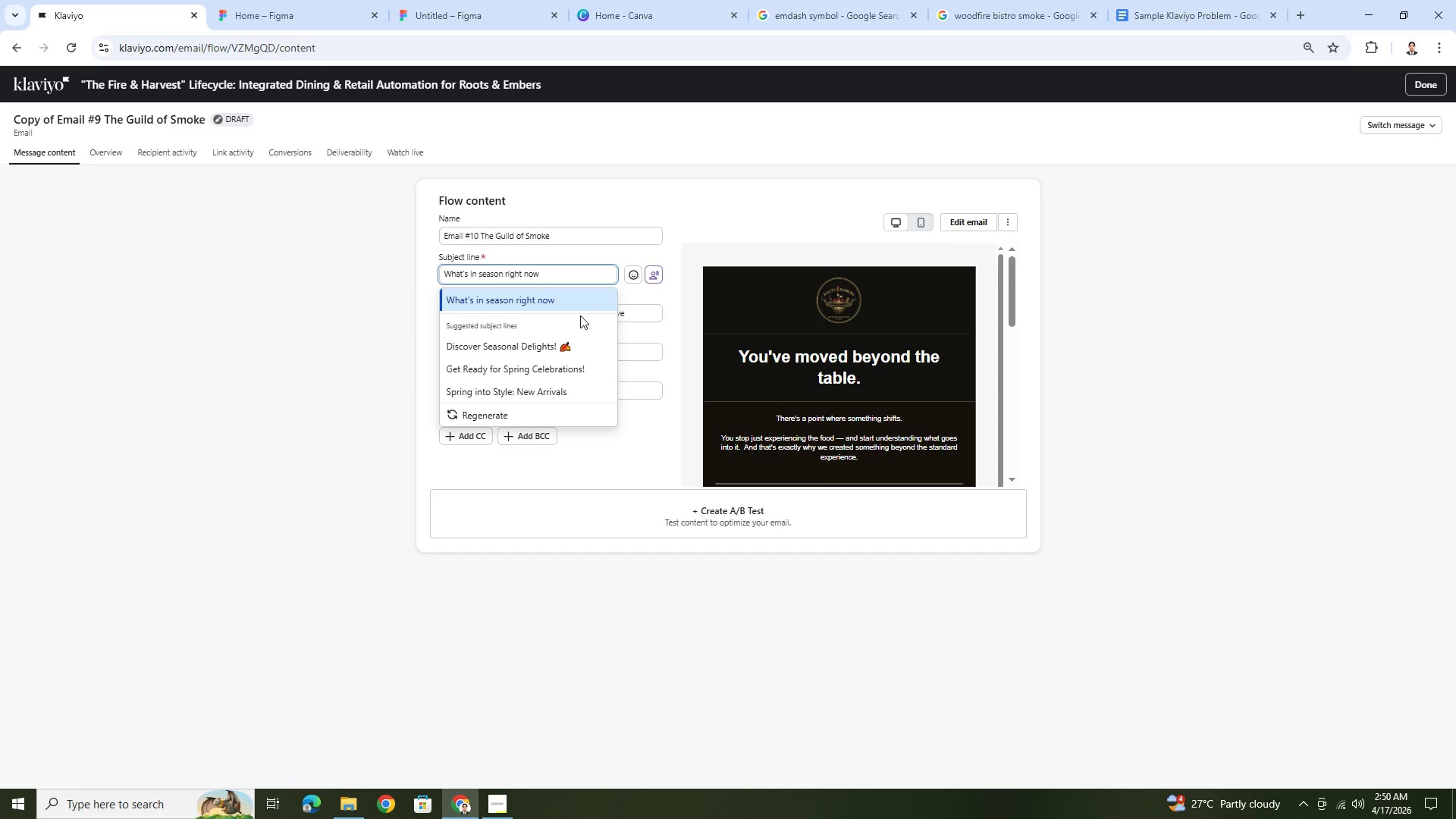 
wait(6.14)
 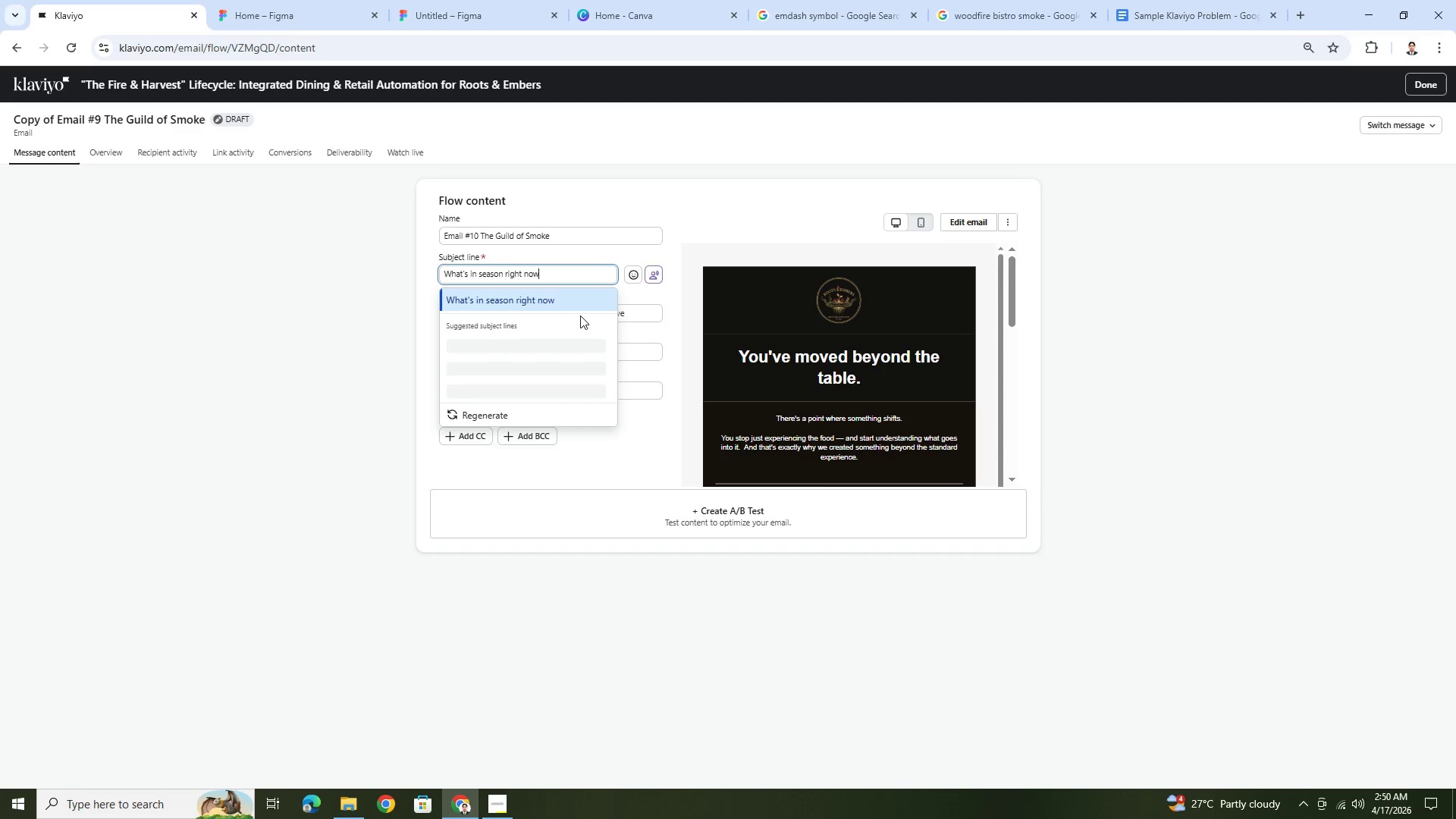 
left_click([770, 197])
 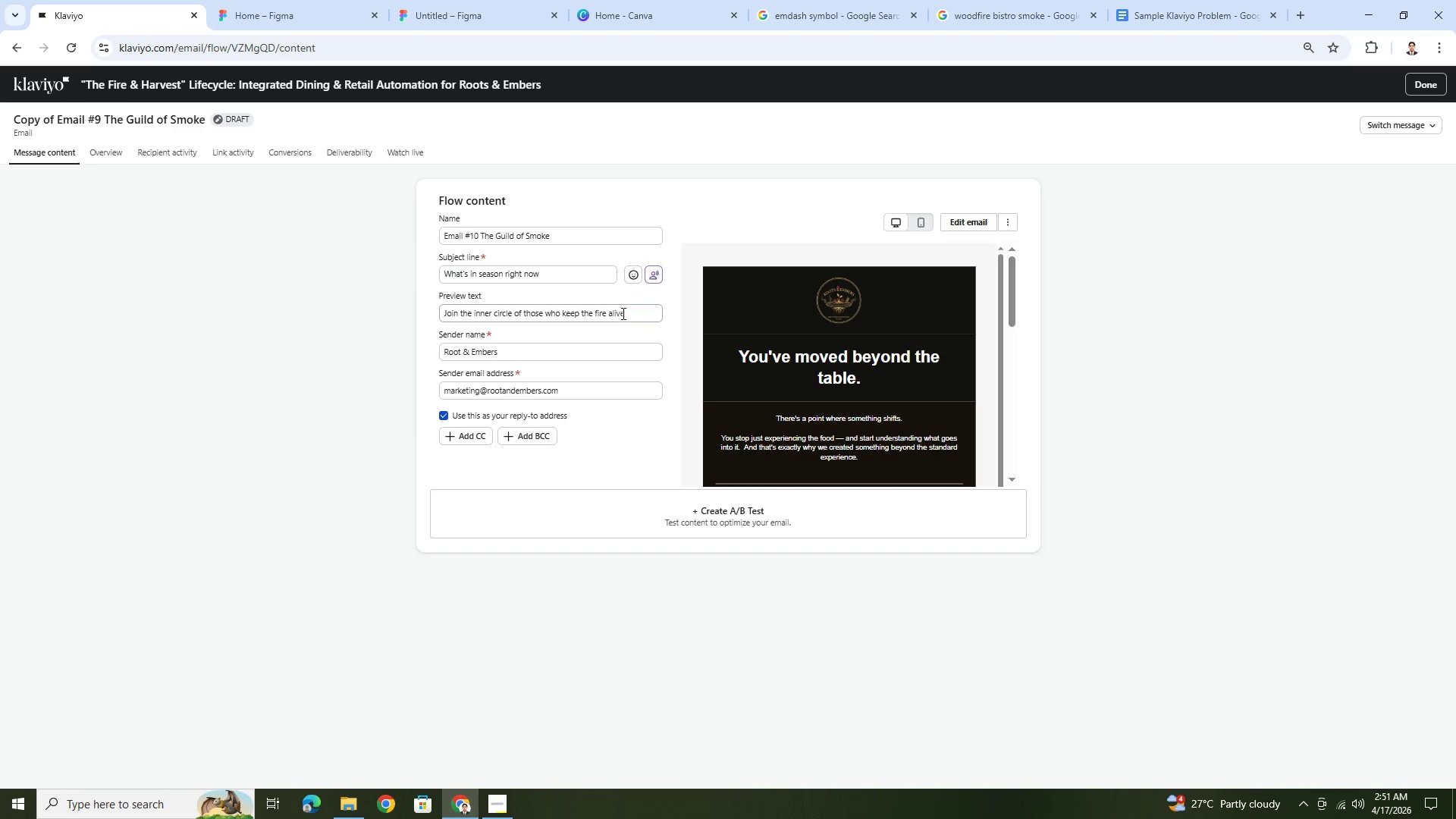 
double_click([621, 315])
 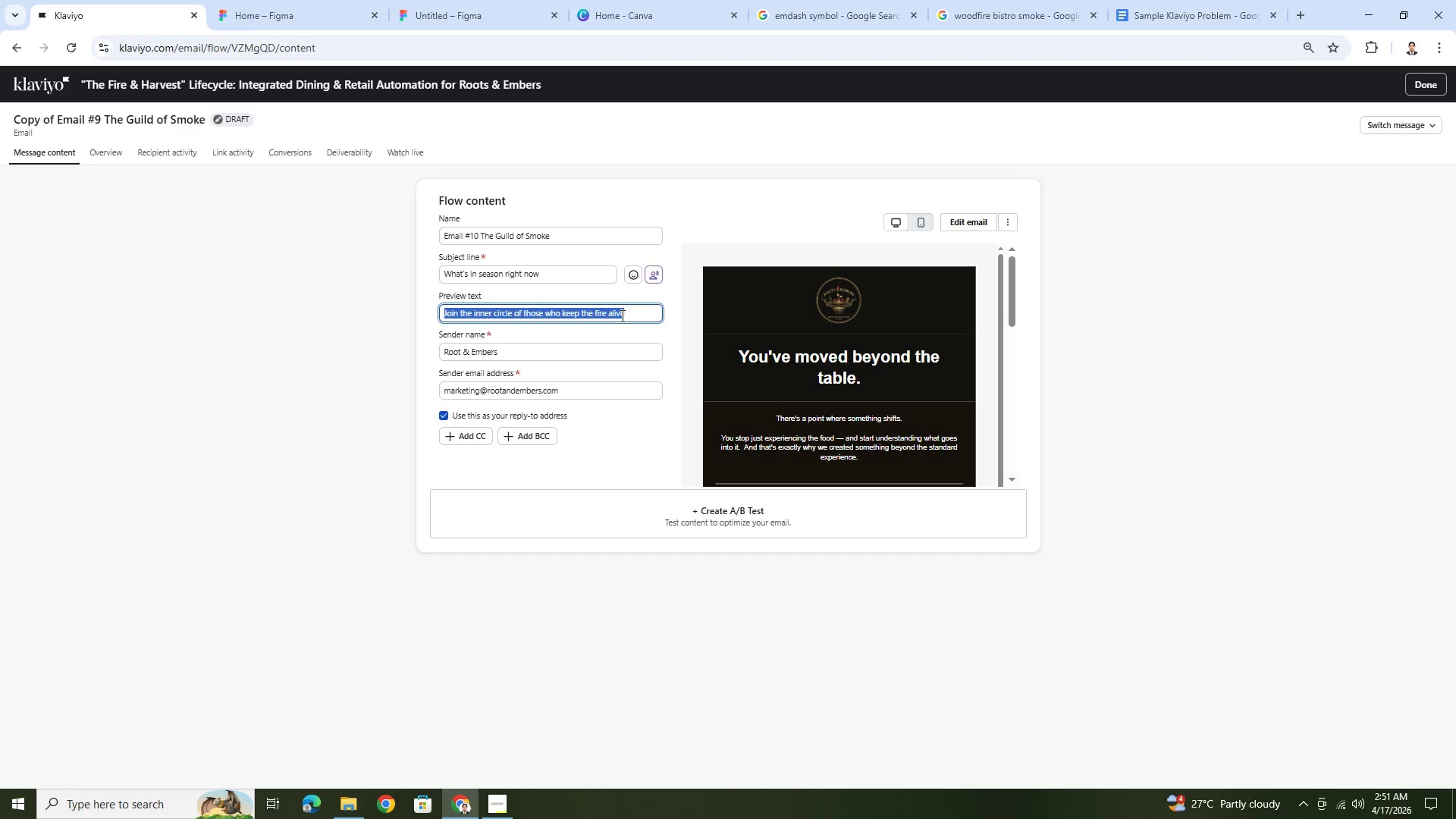 
triple_click([621, 315])
 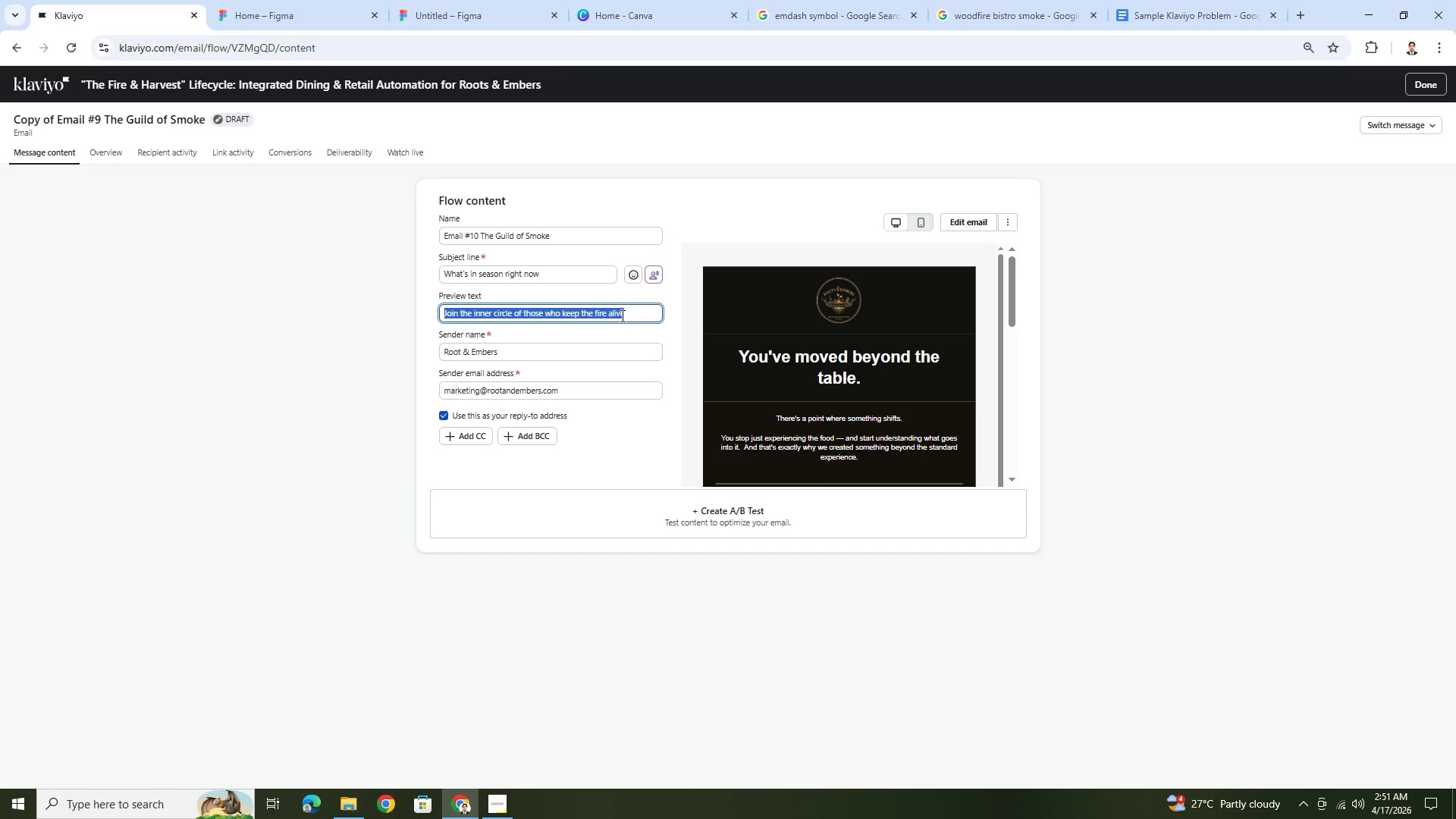 
wait(21.81)
 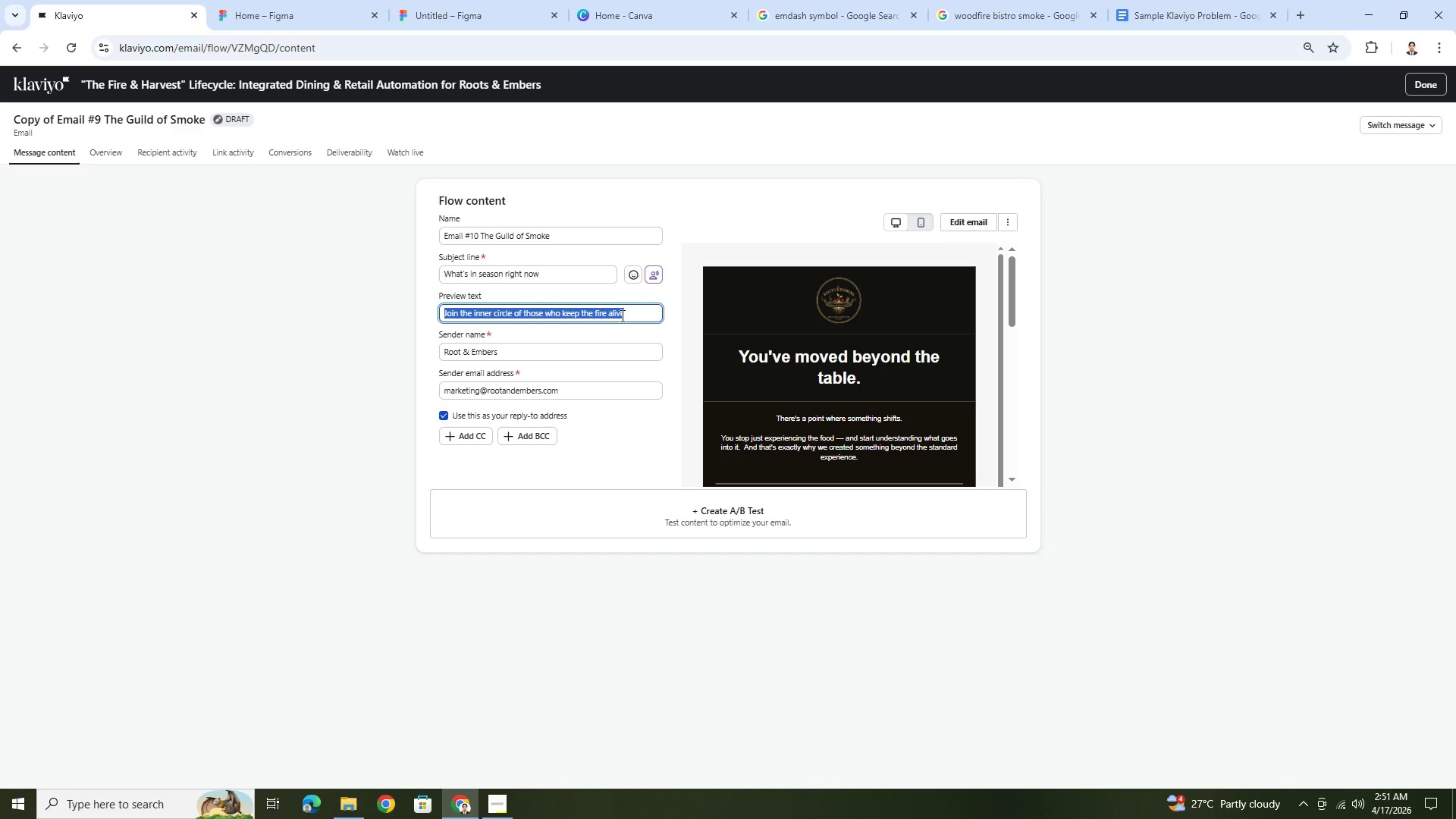 
type(This is where the flavor changes)
 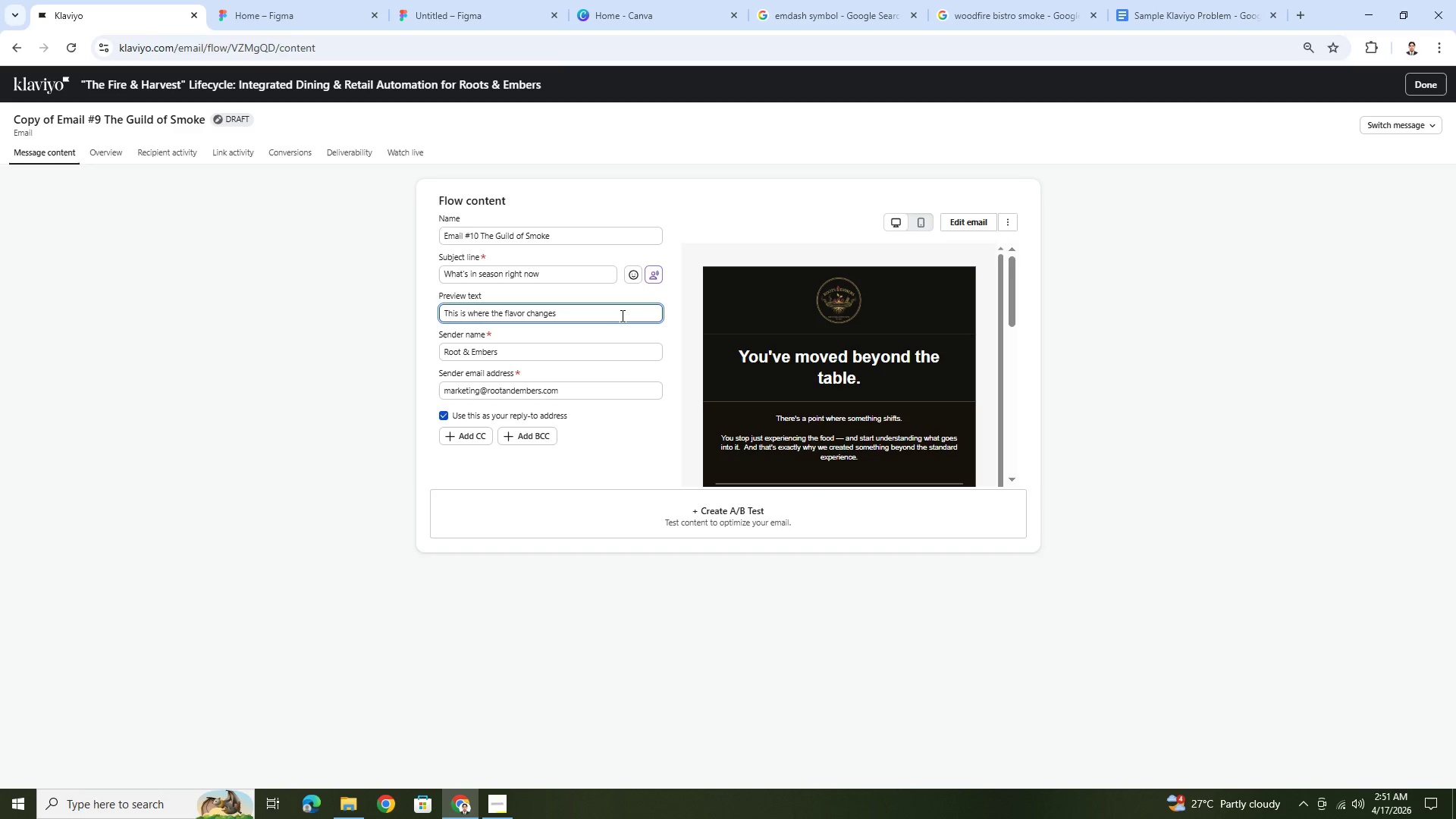 
wait(23.38)
 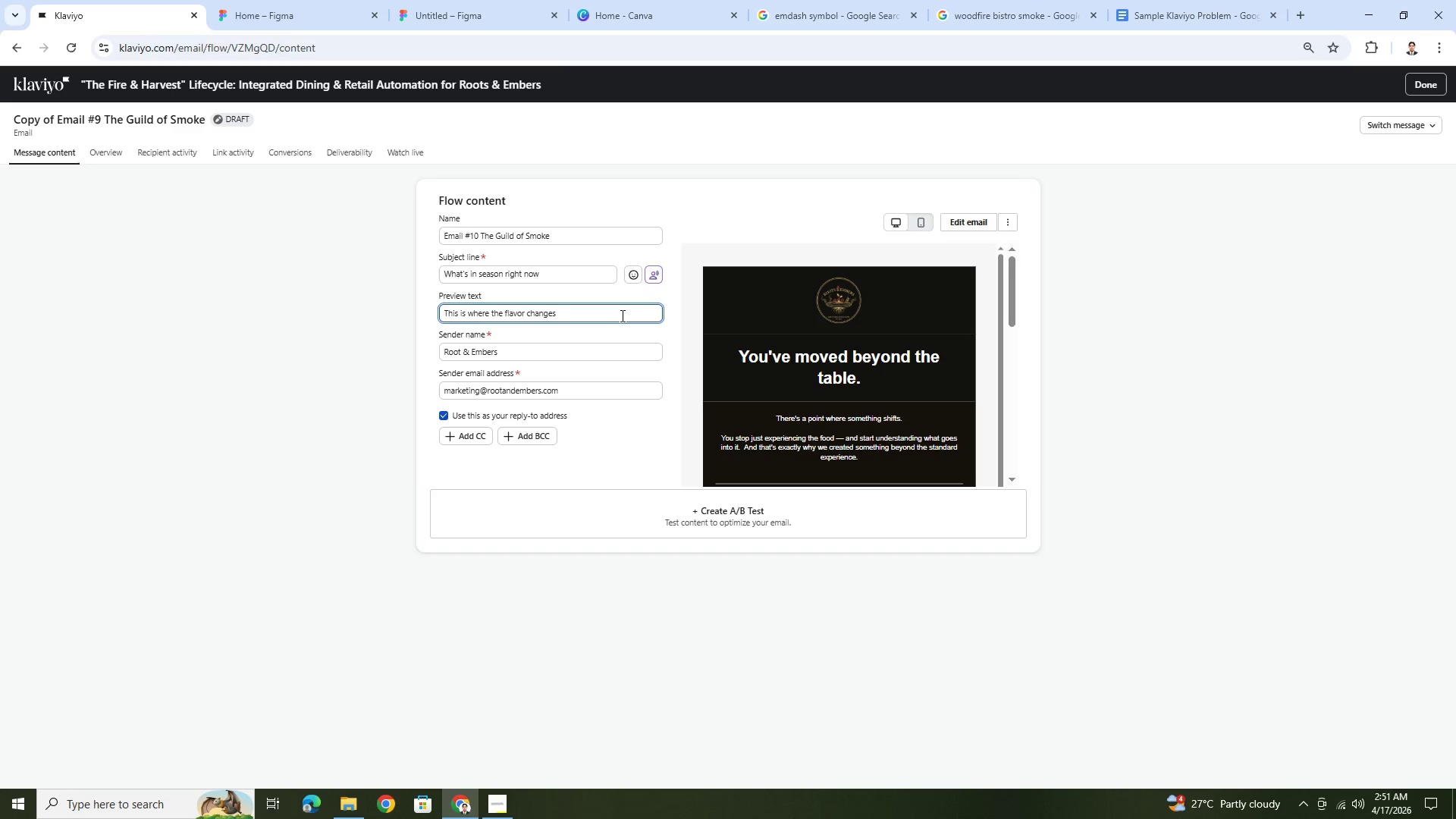 
left_click([1008, 221])
 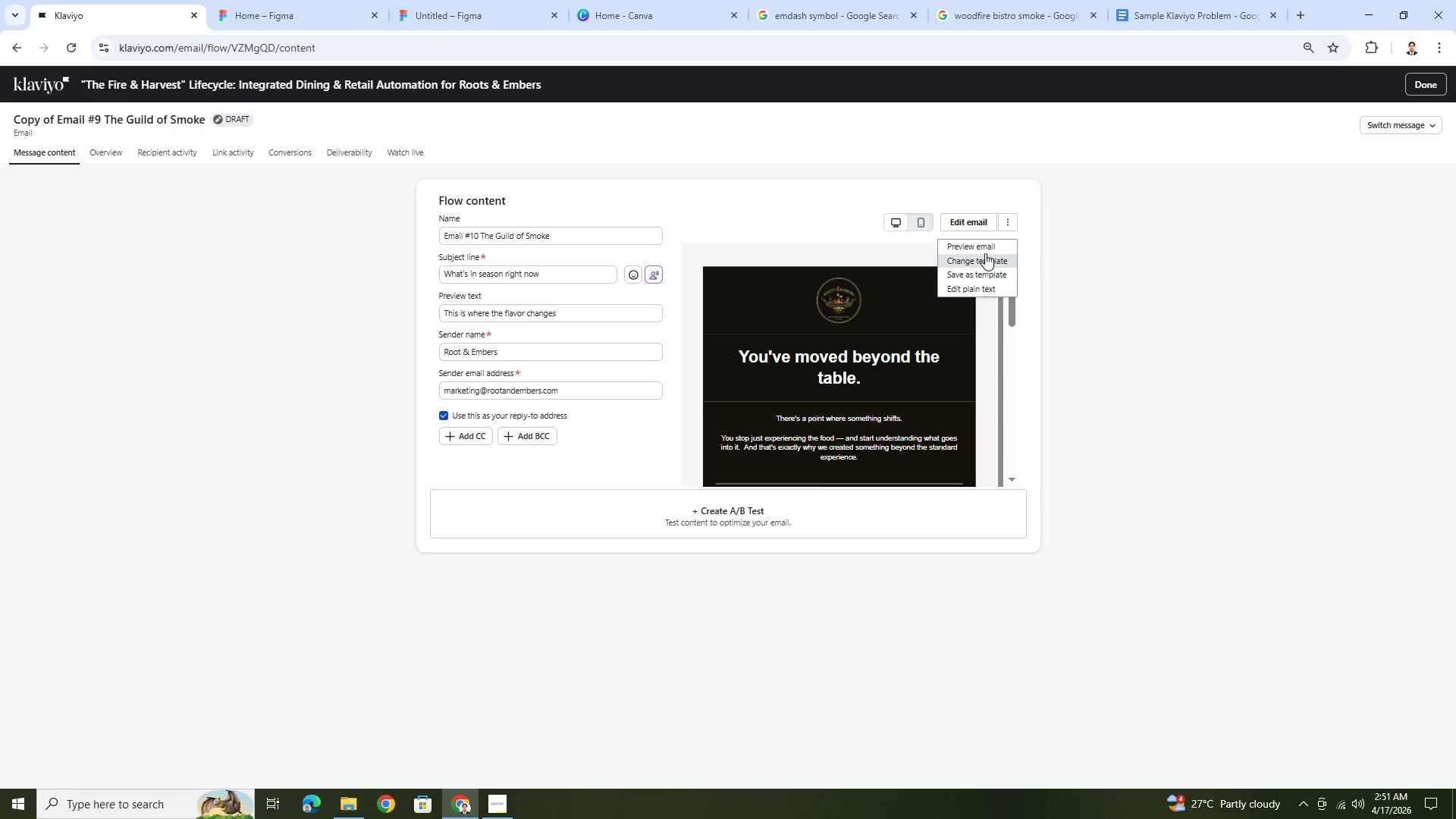 
left_click([984, 228])
 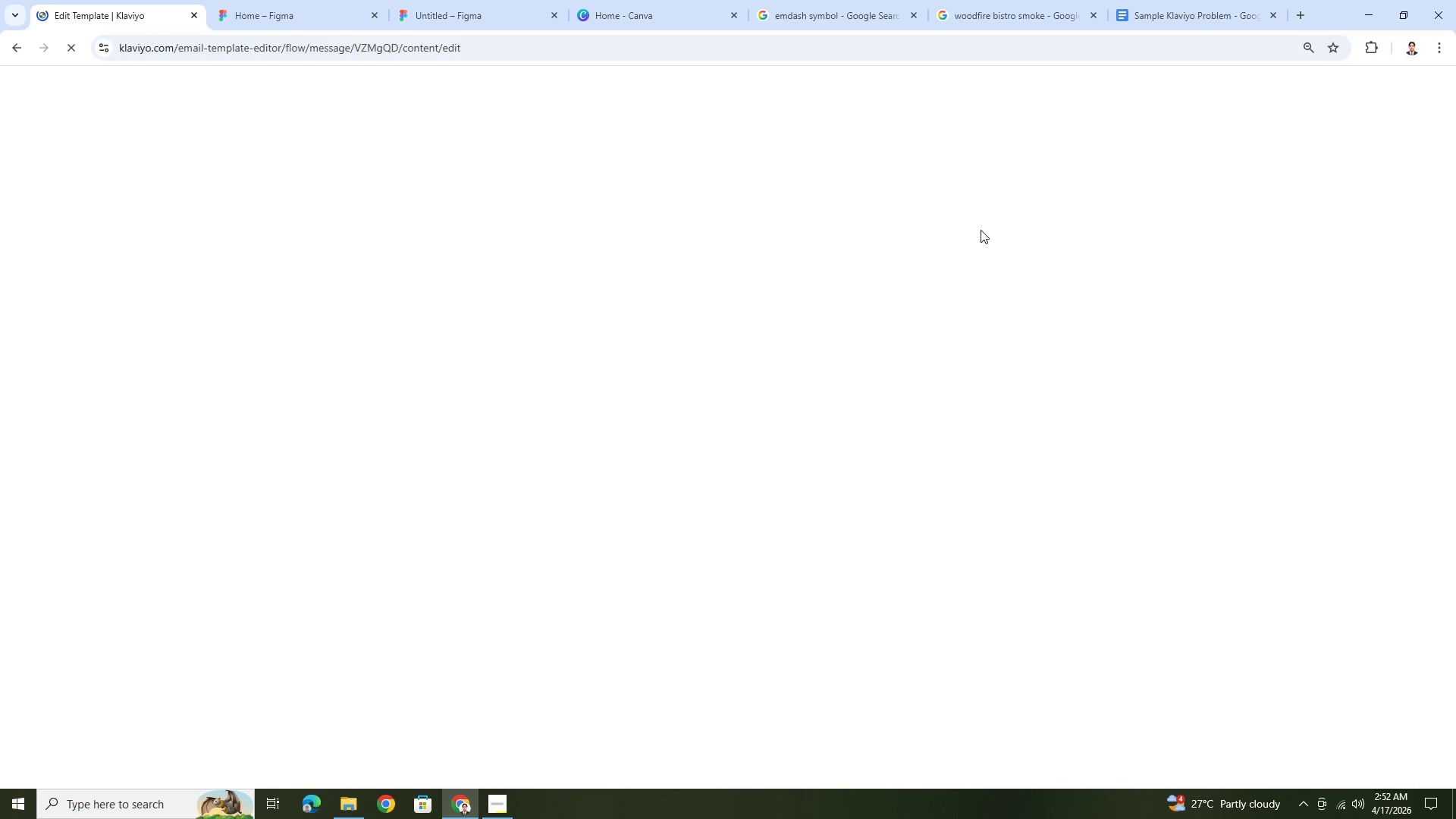 
wait(17.14)
 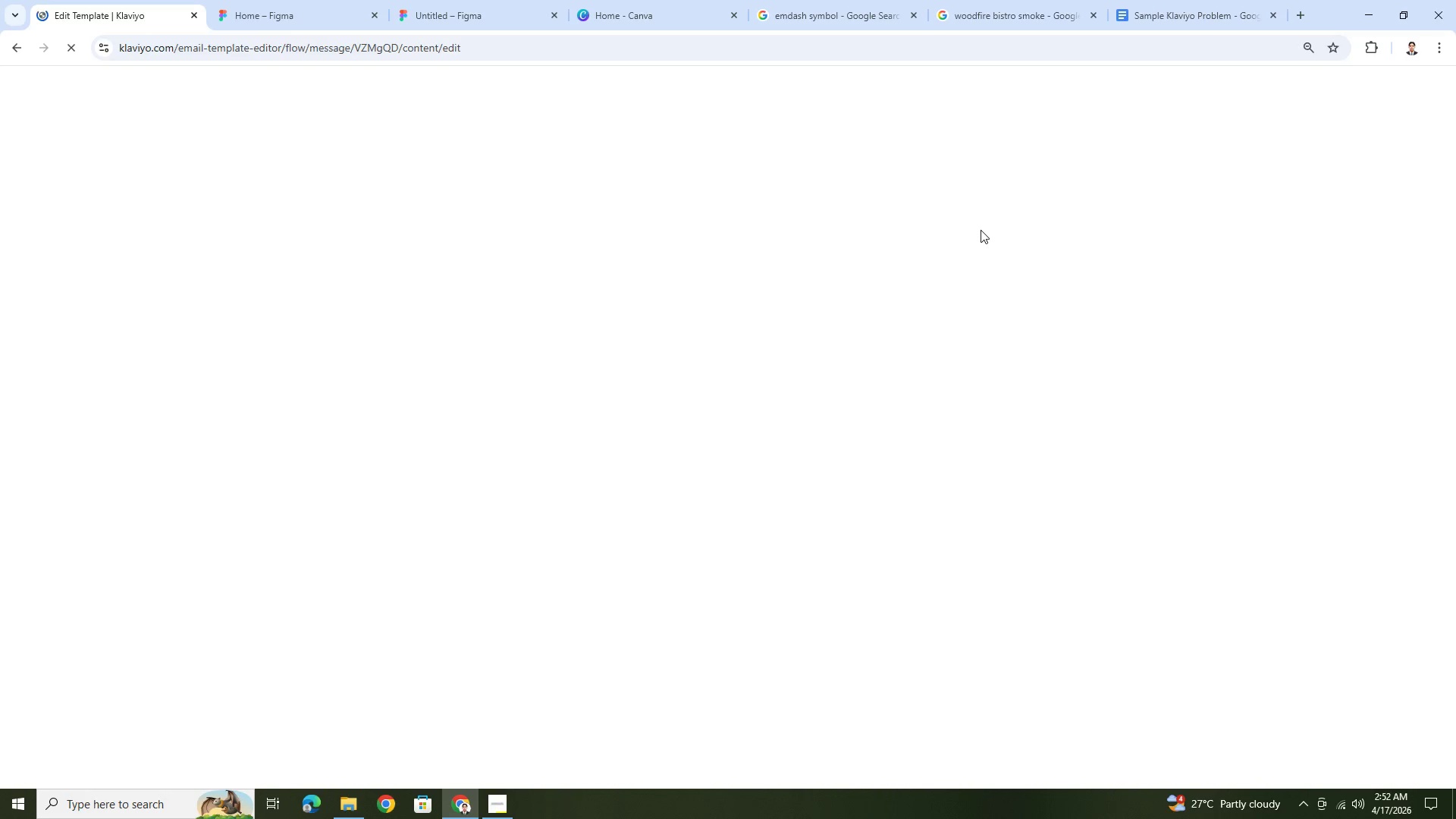 
scroll: coordinate [1072, 561], scroll_direction: down, amount: 4.0
 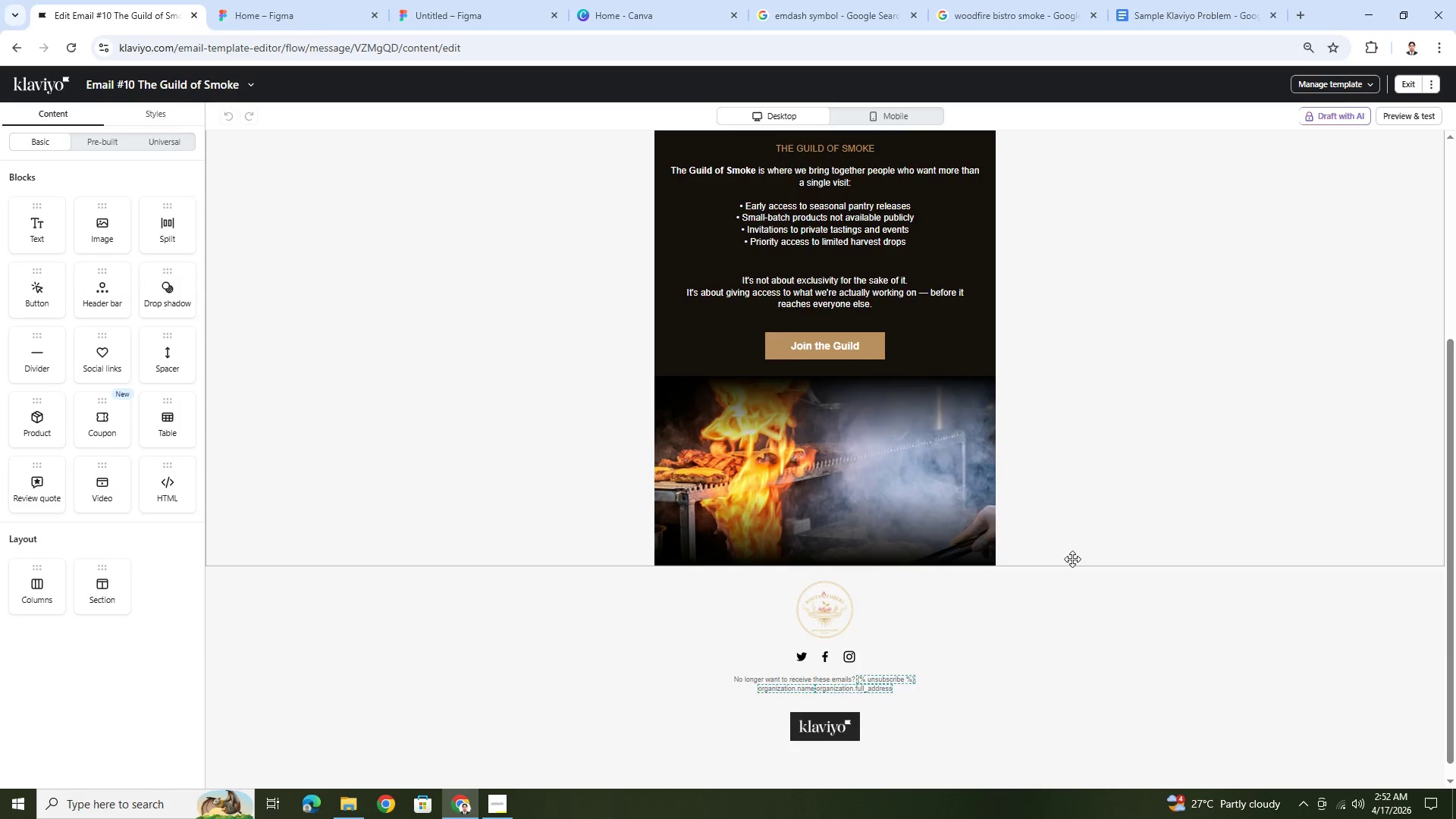 
scroll: coordinate [1072, 559], scroll_direction: up, amount: 4.0
 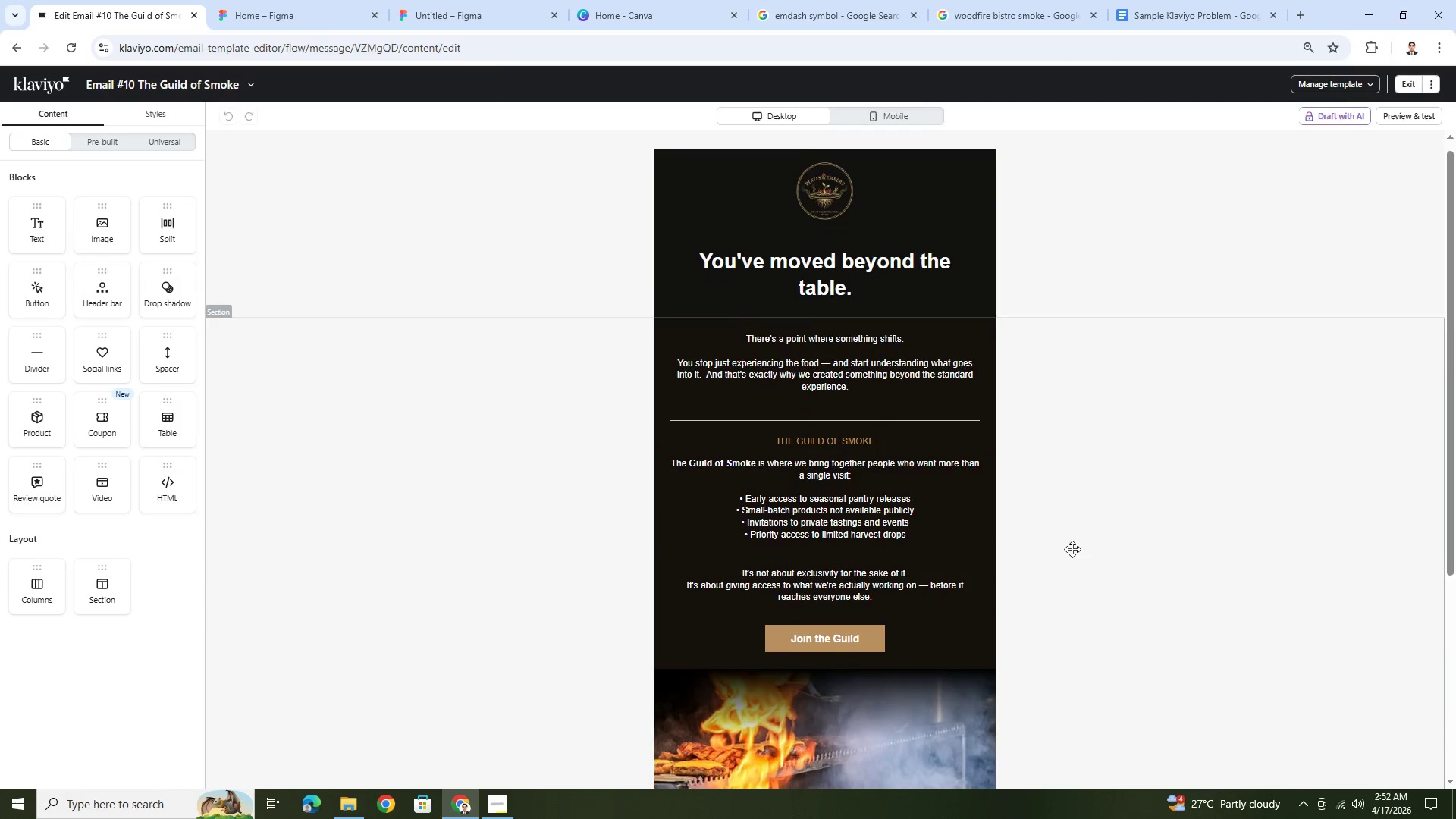 
scroll: coordinate [1072, 544], scroll_direction: down, amount: 5.0
 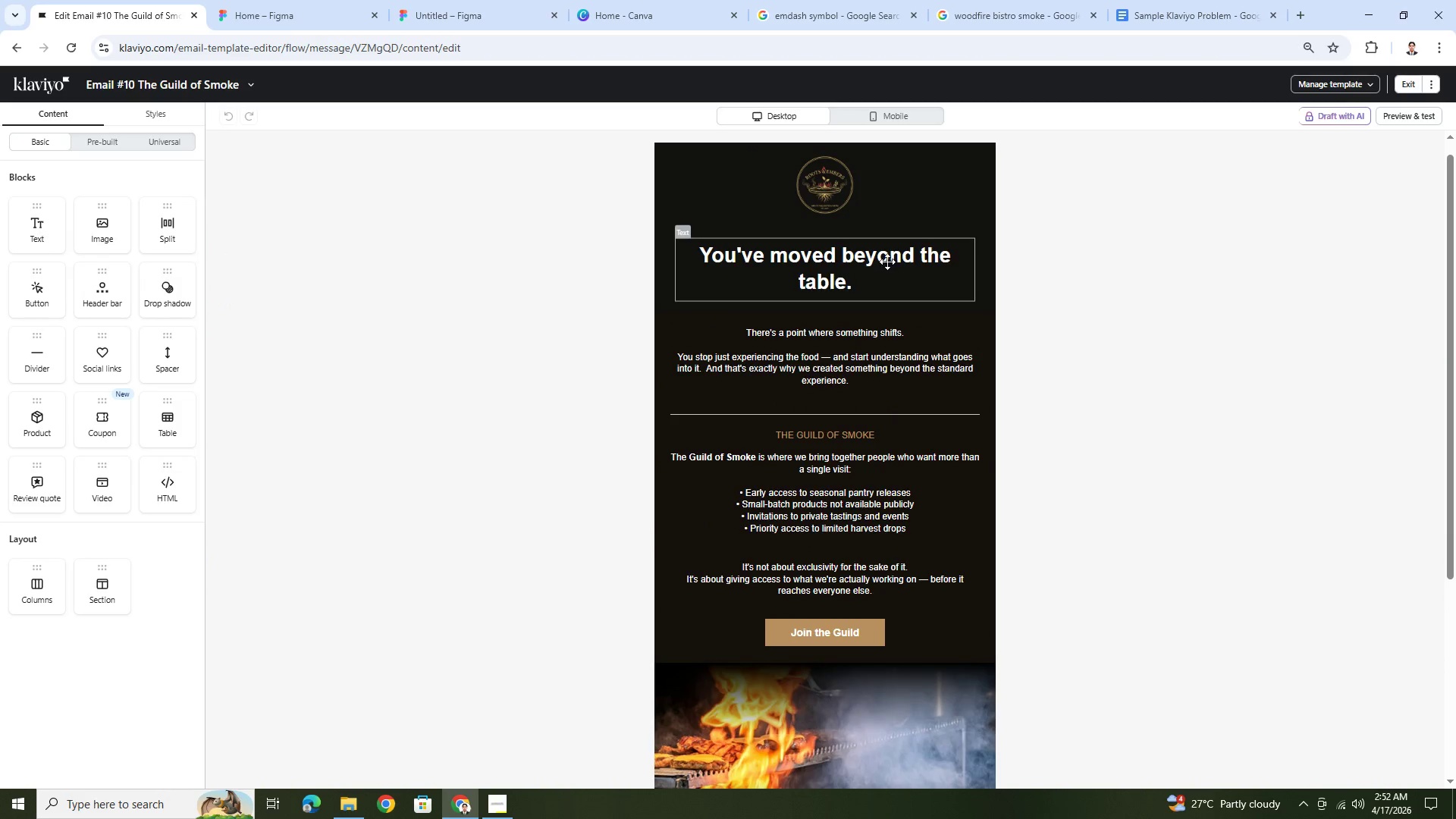 
left_click([886, 260])
 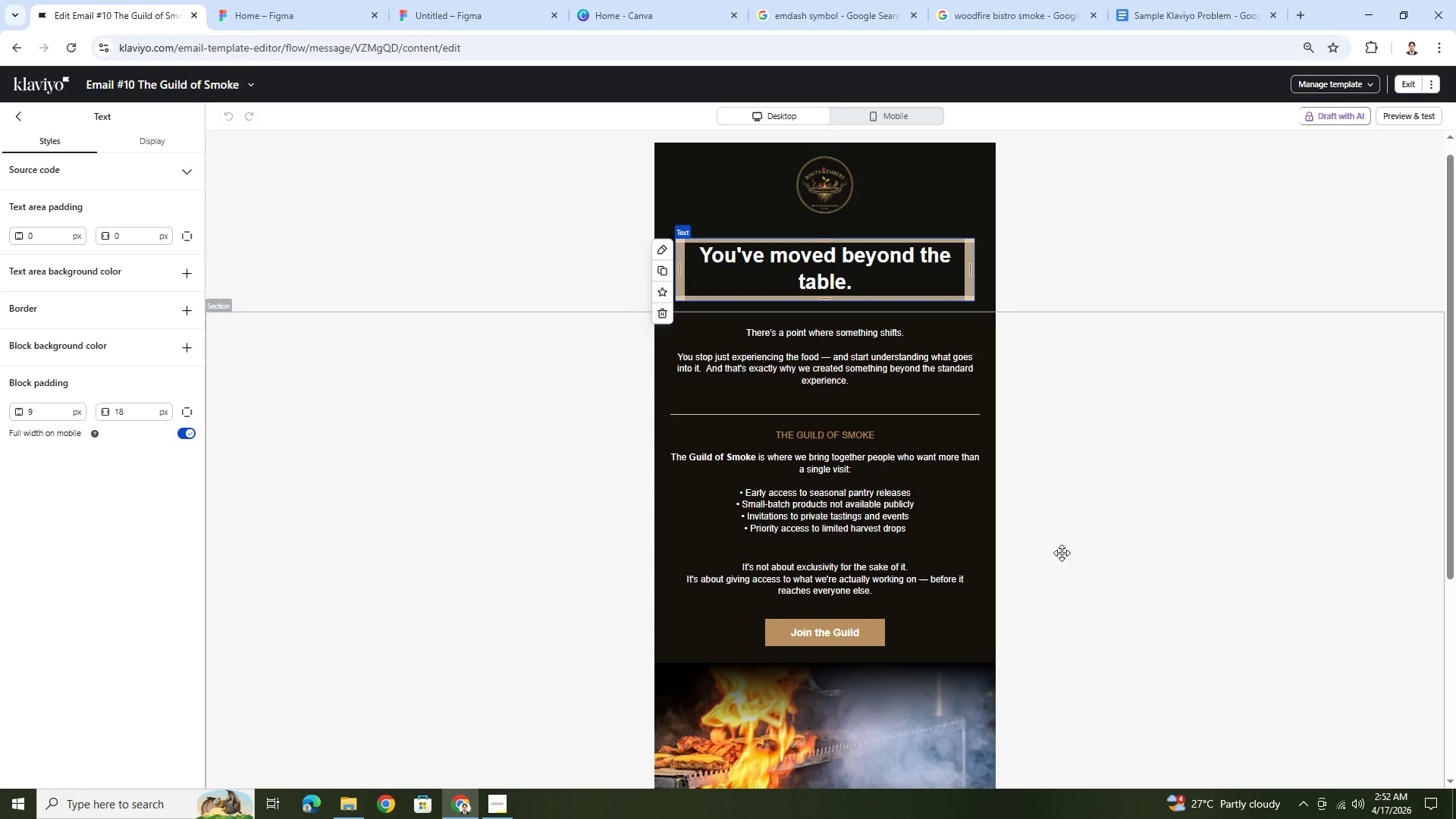 
wait(37.41)
 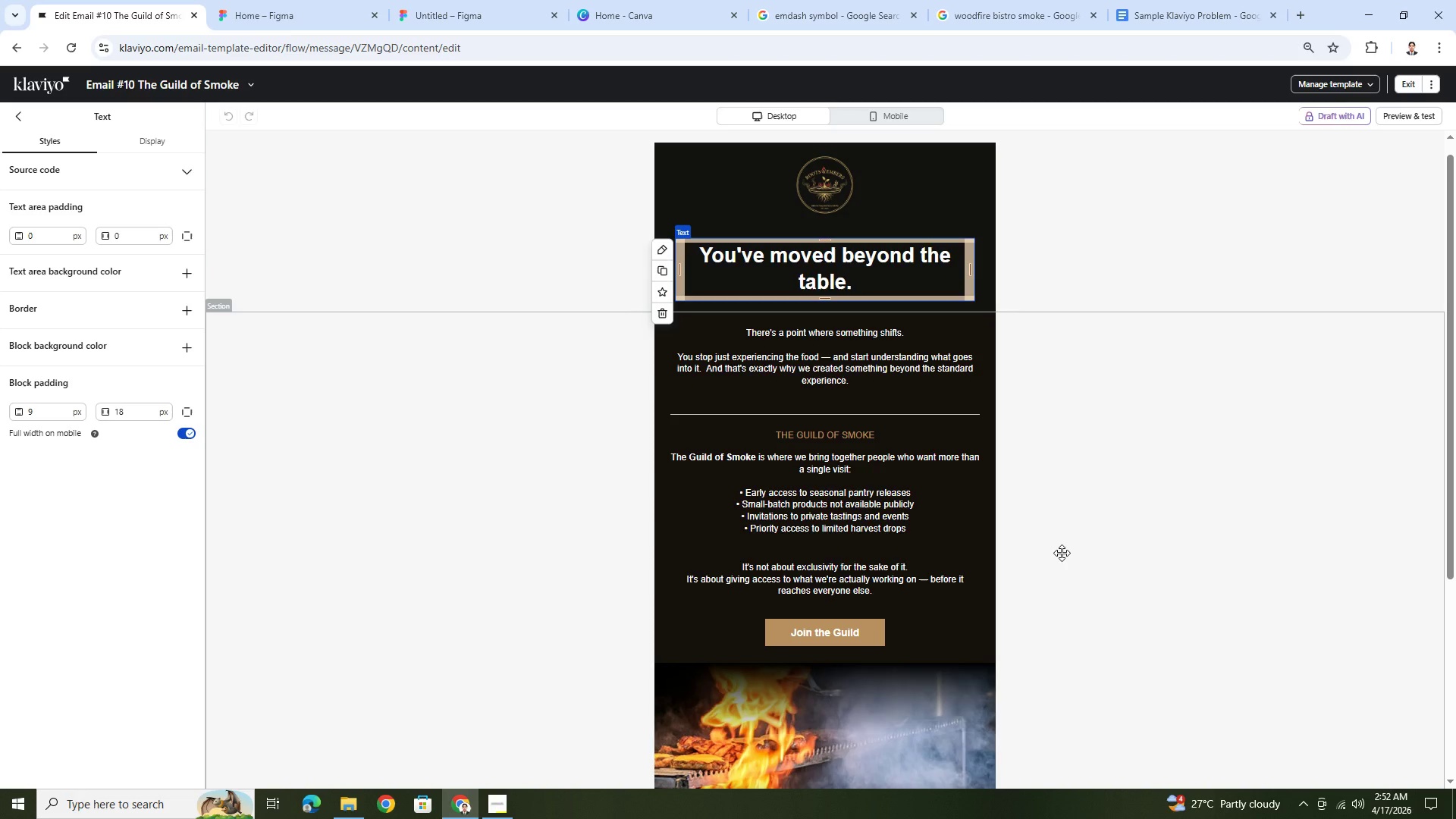 
left_click([839, 353])
 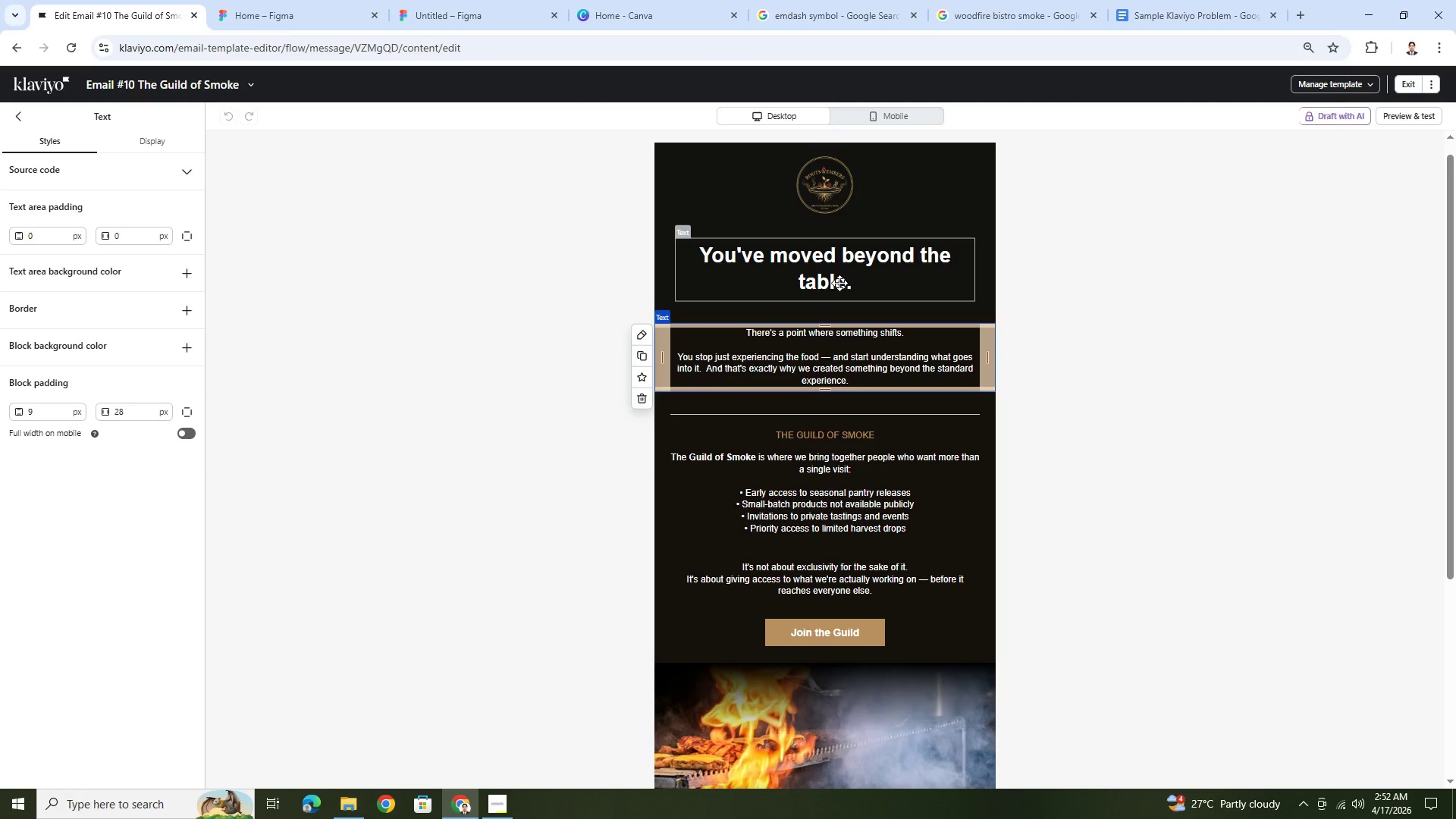 
double_click([839, 283])
 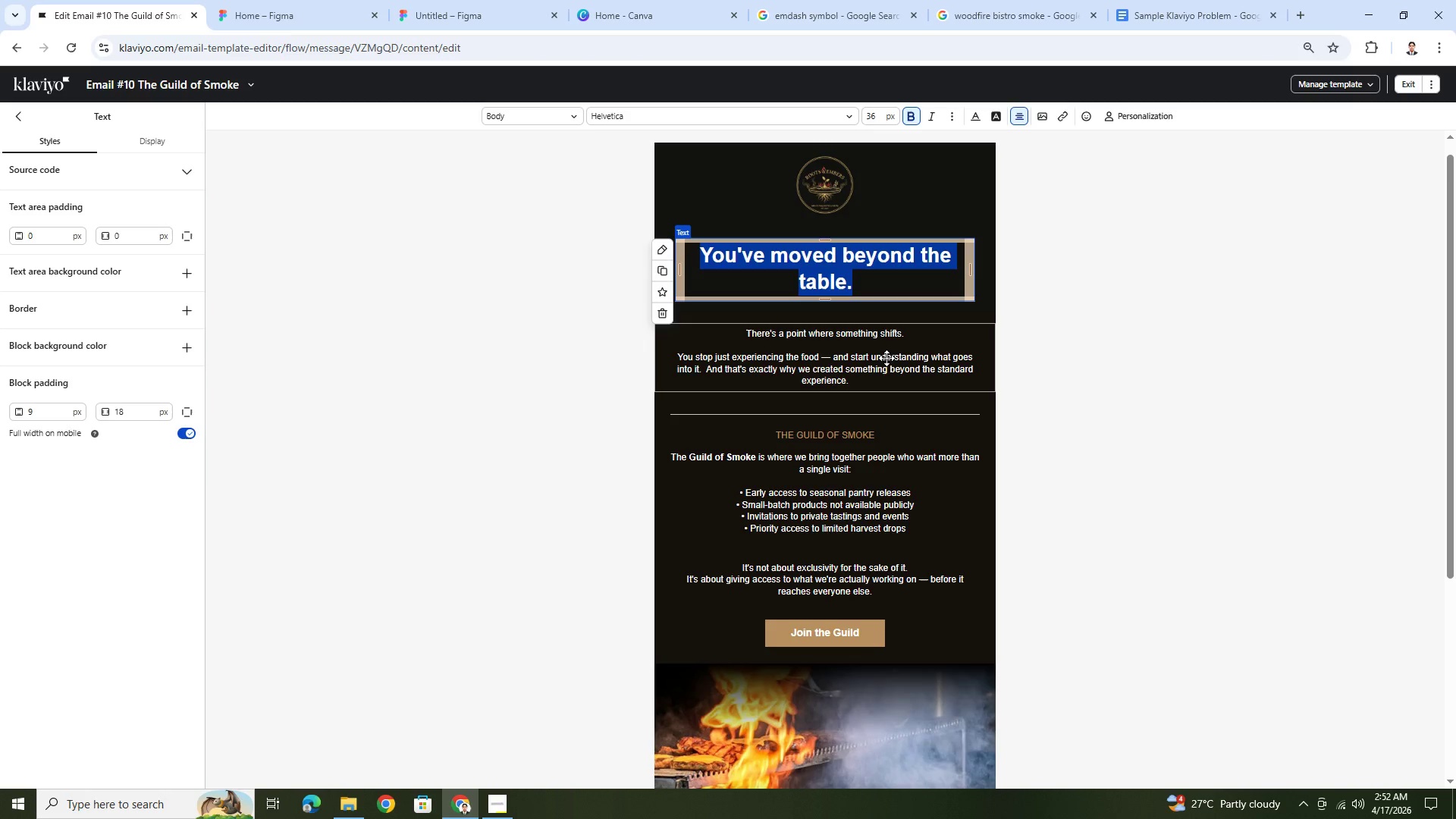 
key(Shift+W)
 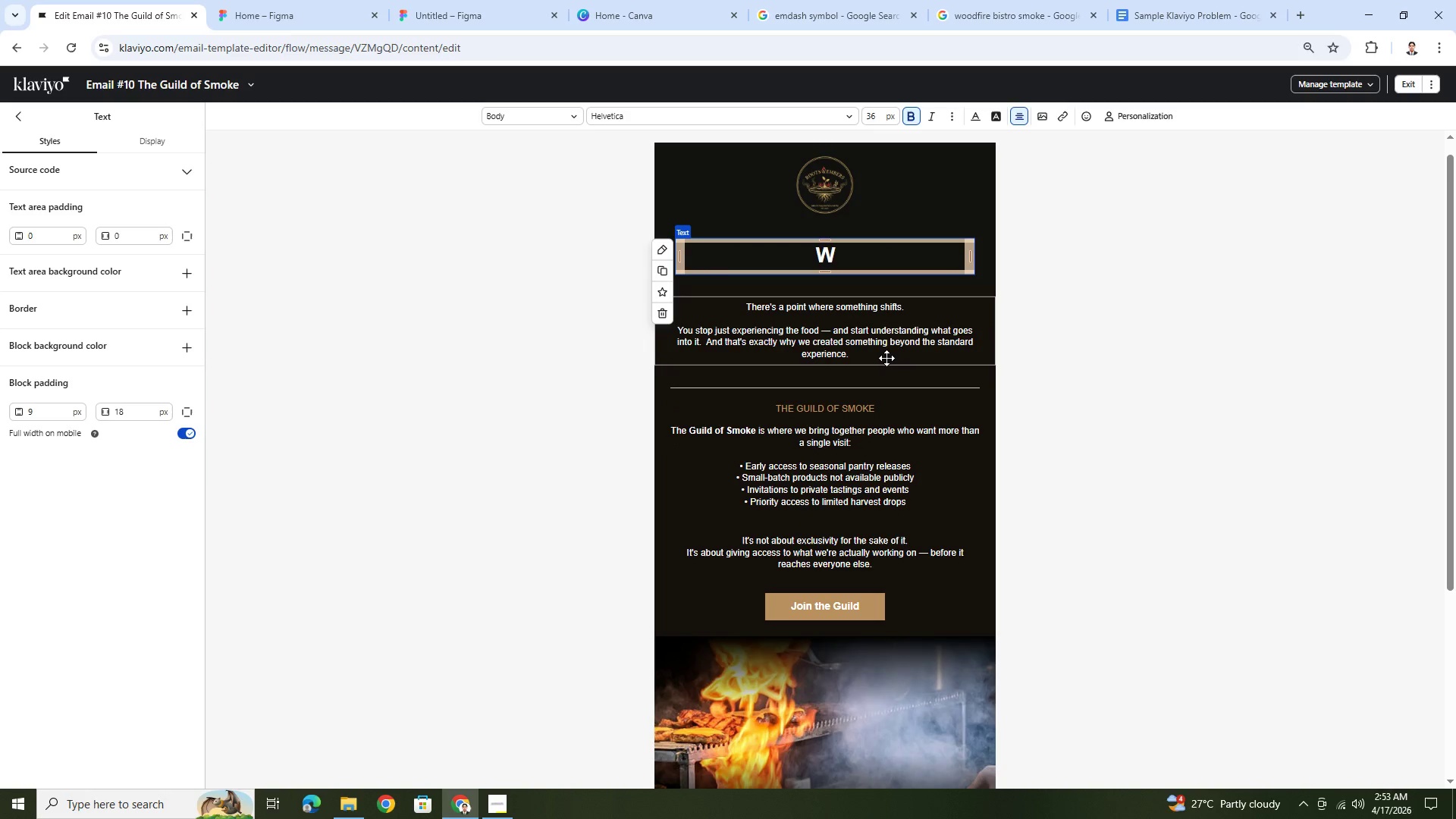 
key(Backspace)
type(The season has shifted)
 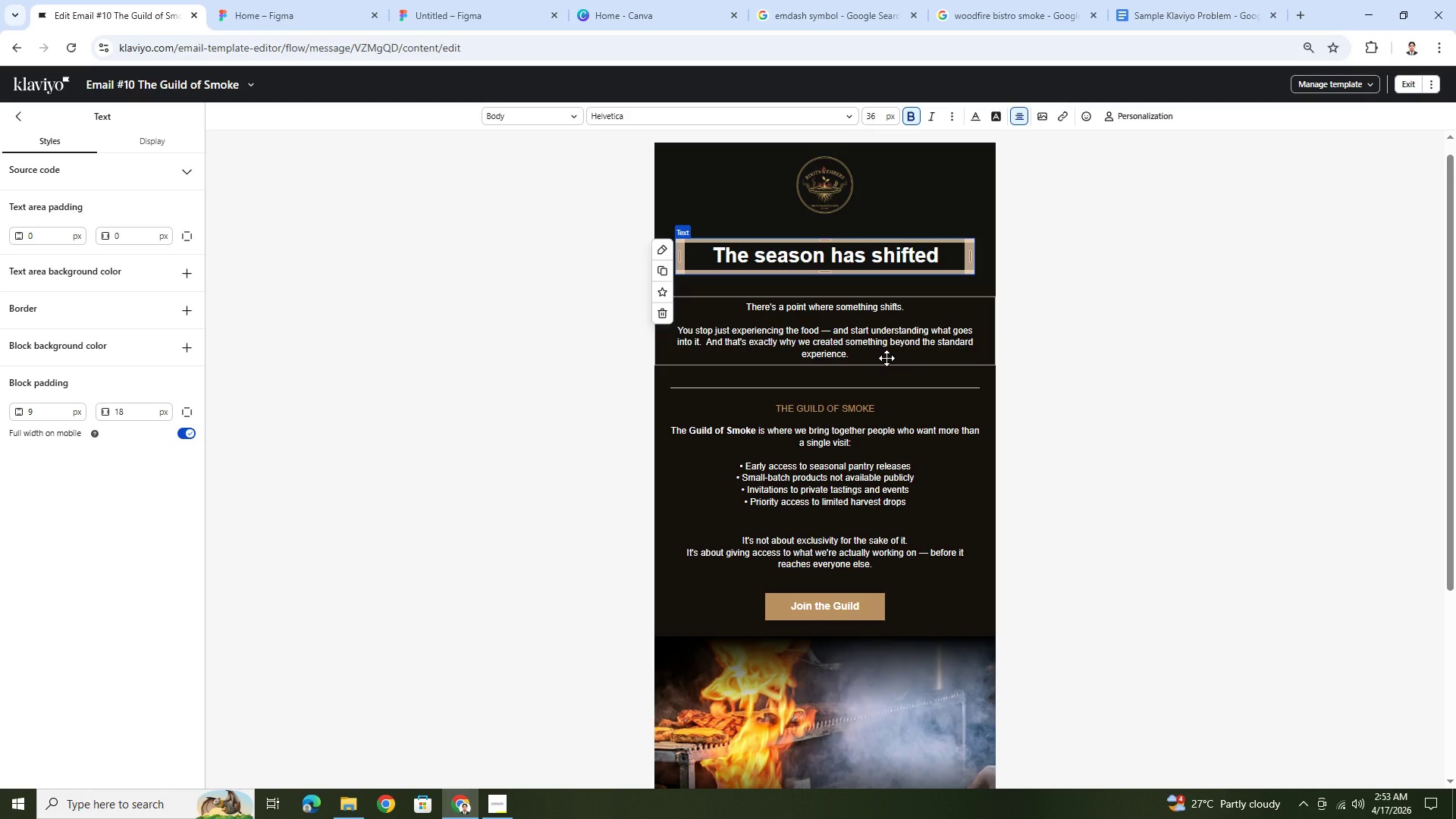 
wait(7.91)
 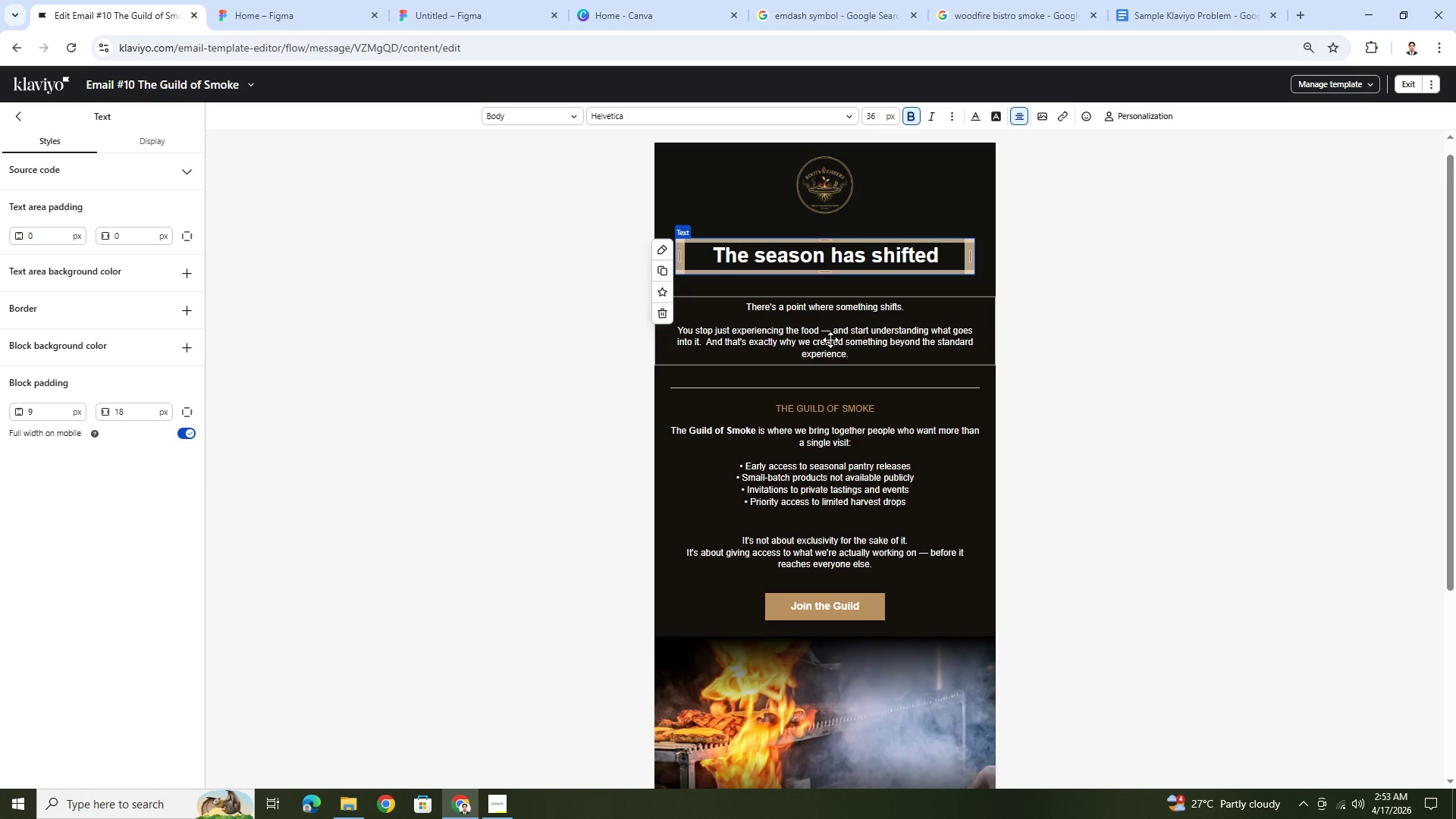 
left_click([1272, 13])
 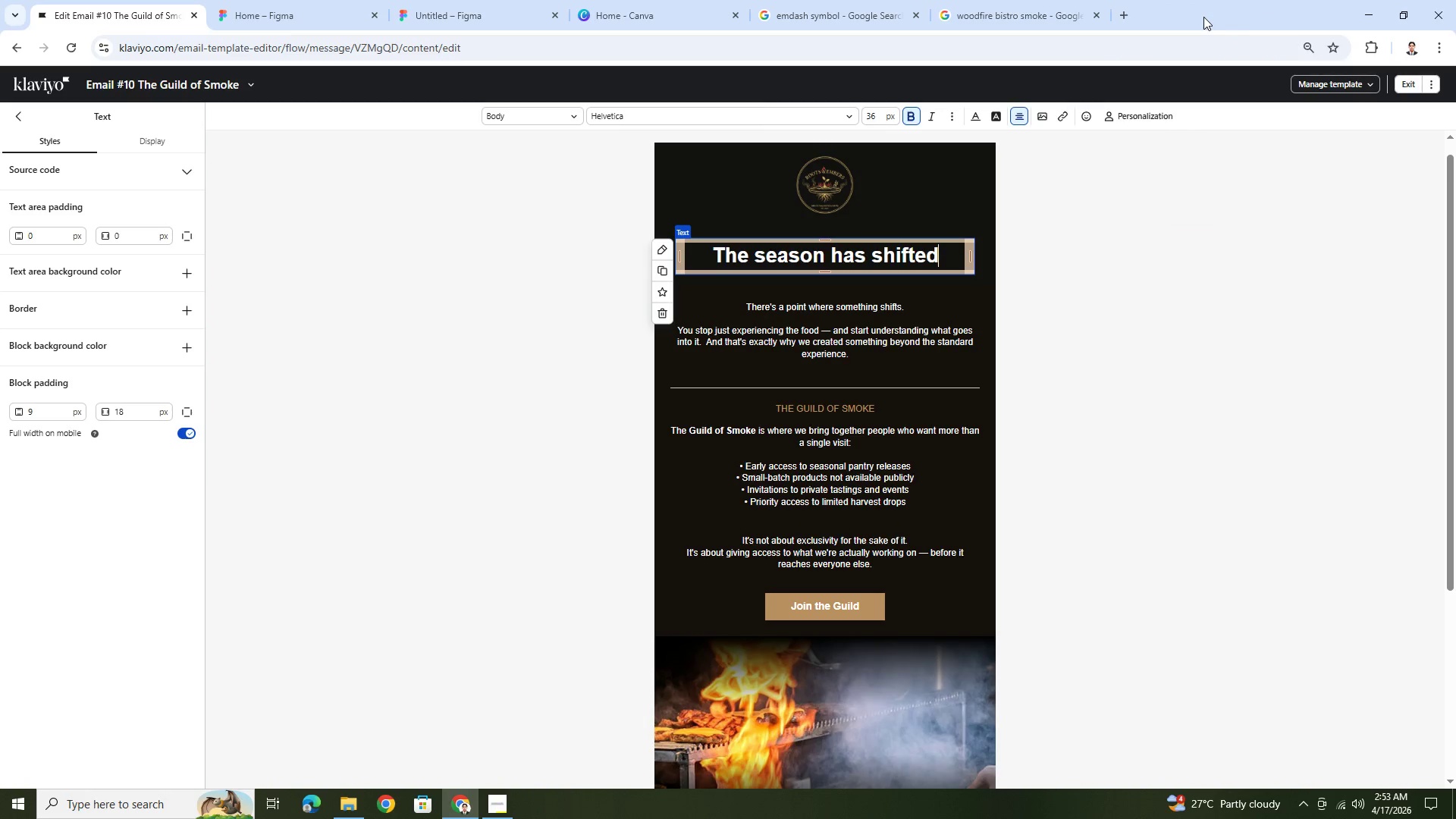 
wait(8.66)
 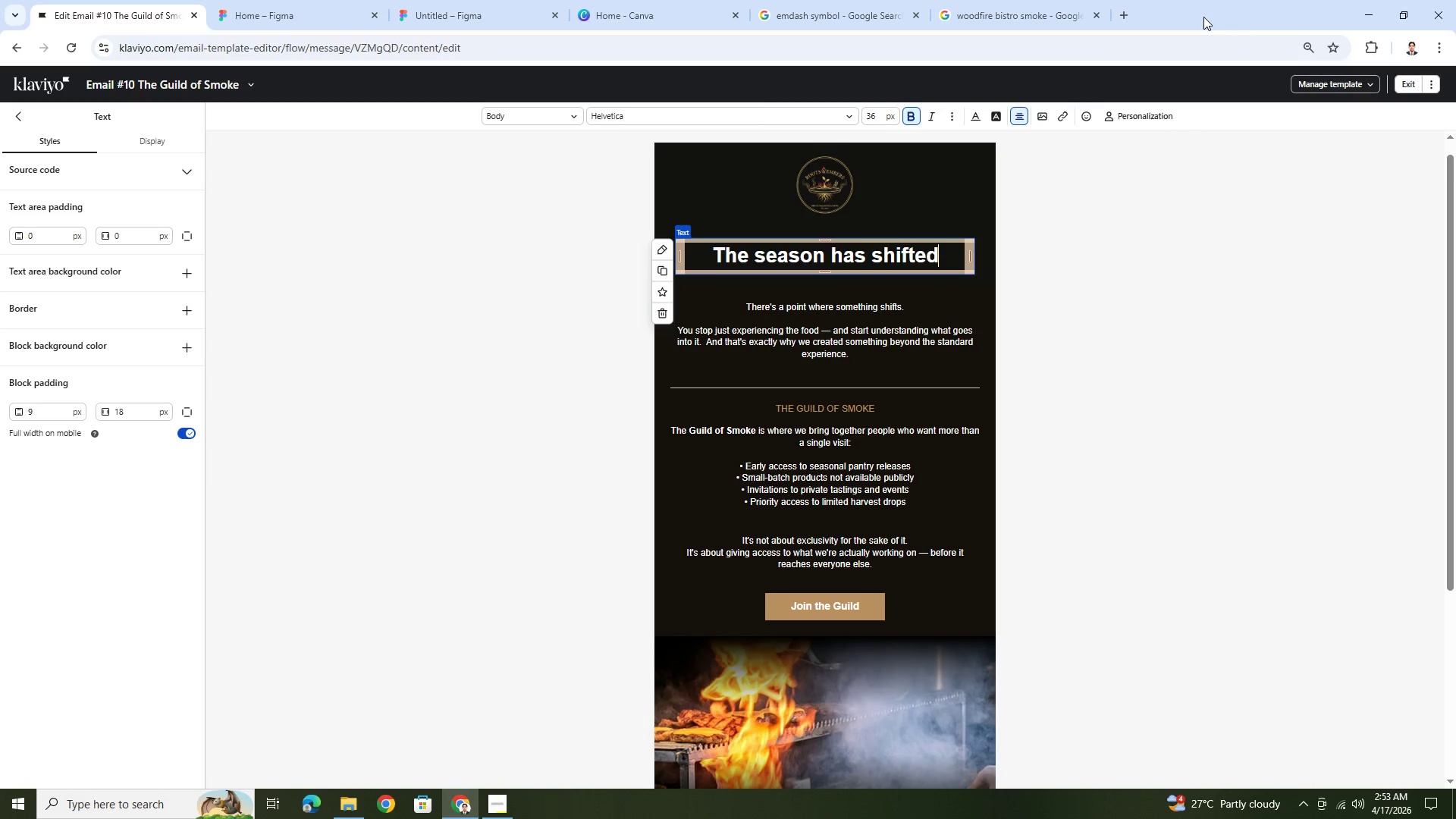 
left_click([951, 300])
 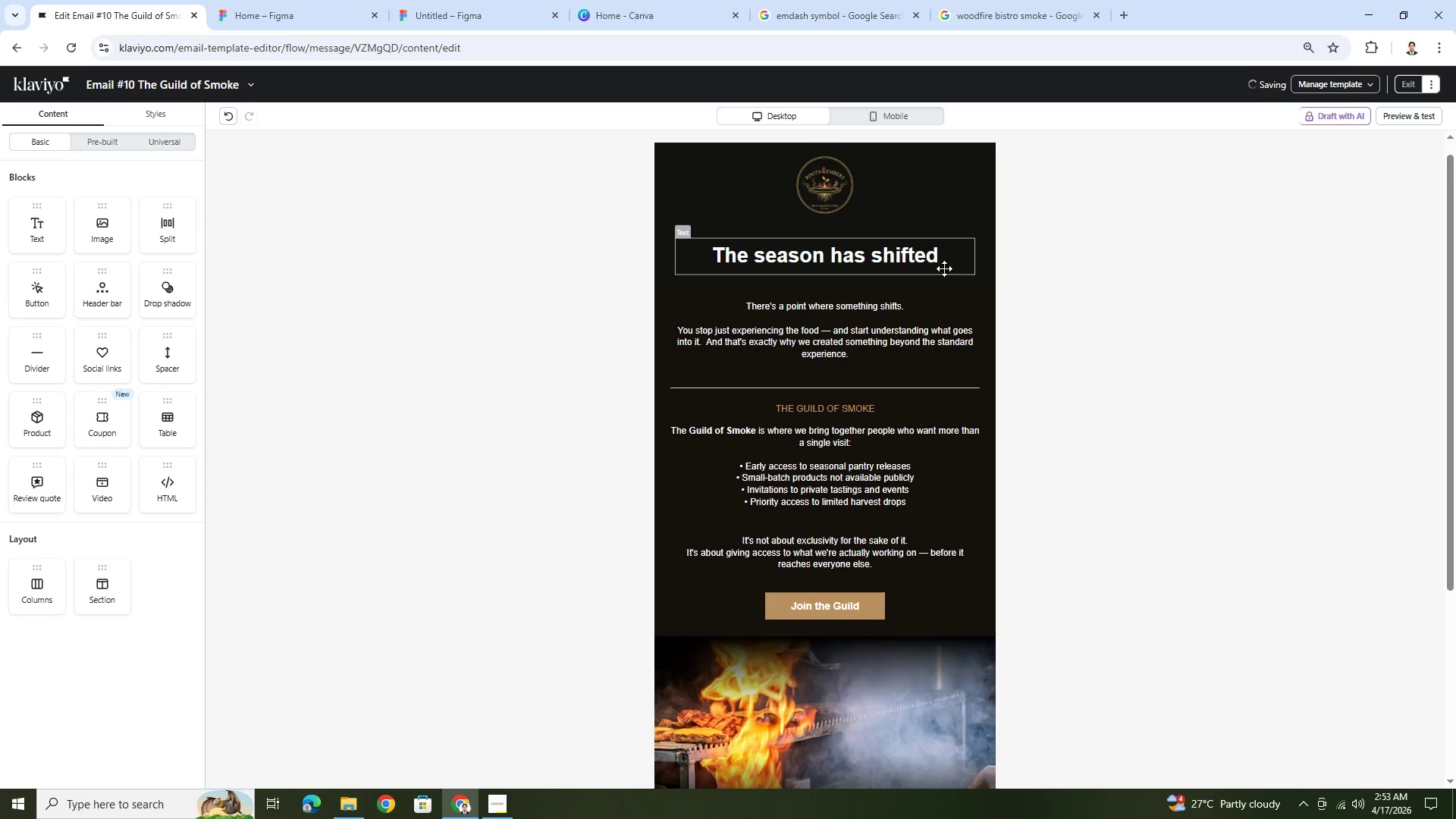 
left_click([943, 259])
 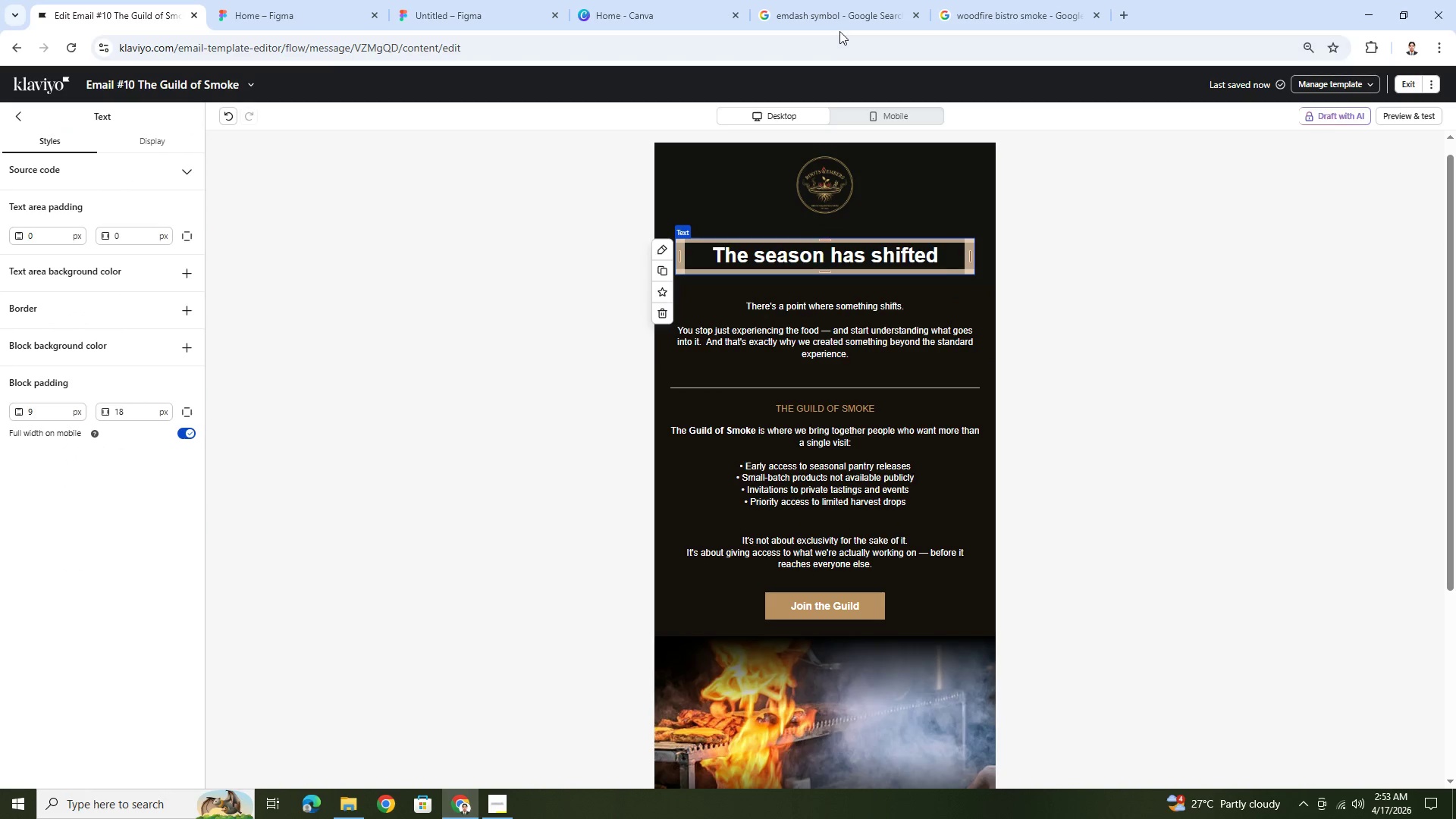 
left_click([834, 17])
 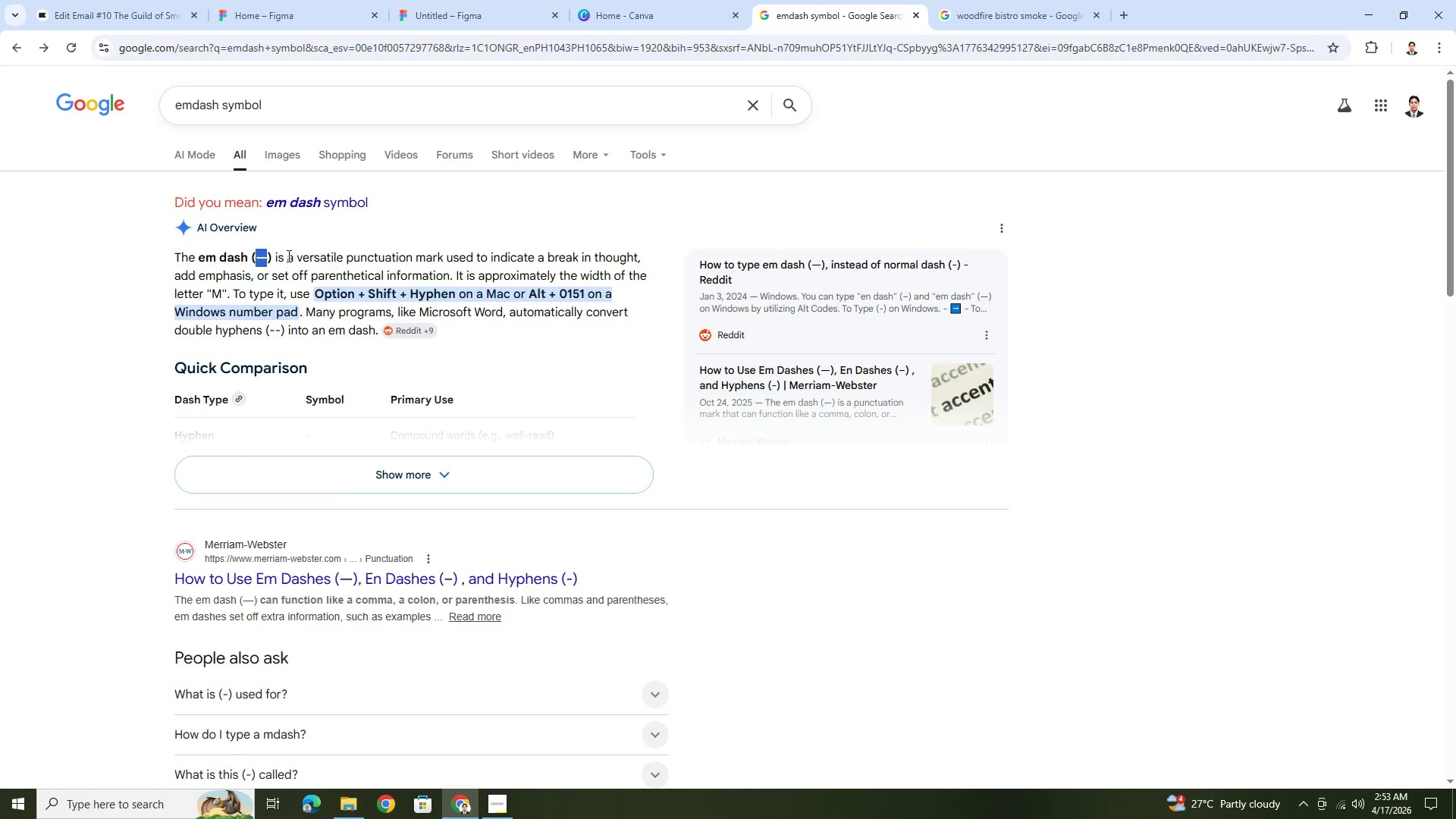 
key(Control+C)
 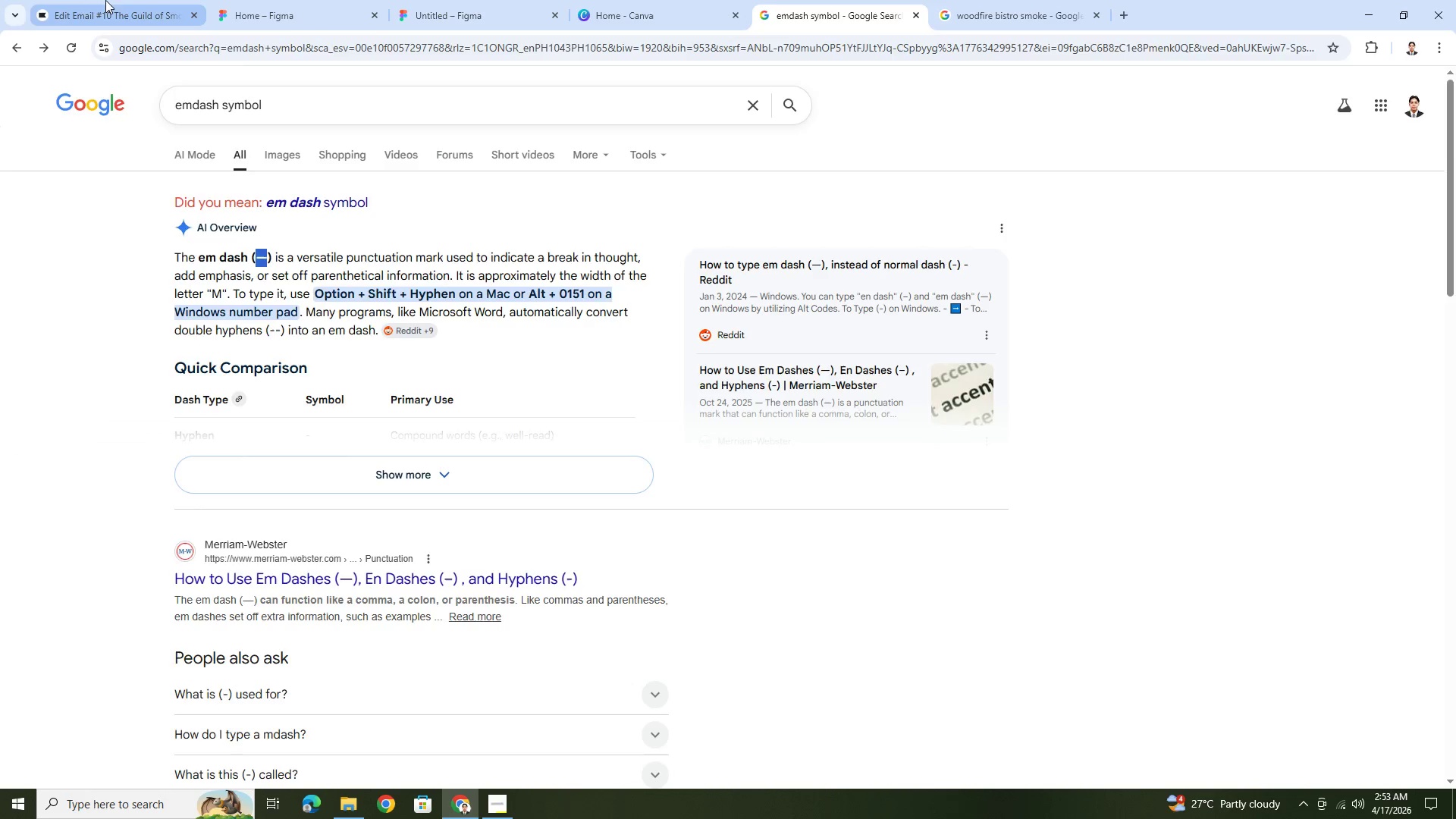 
left_click([105, 0])
 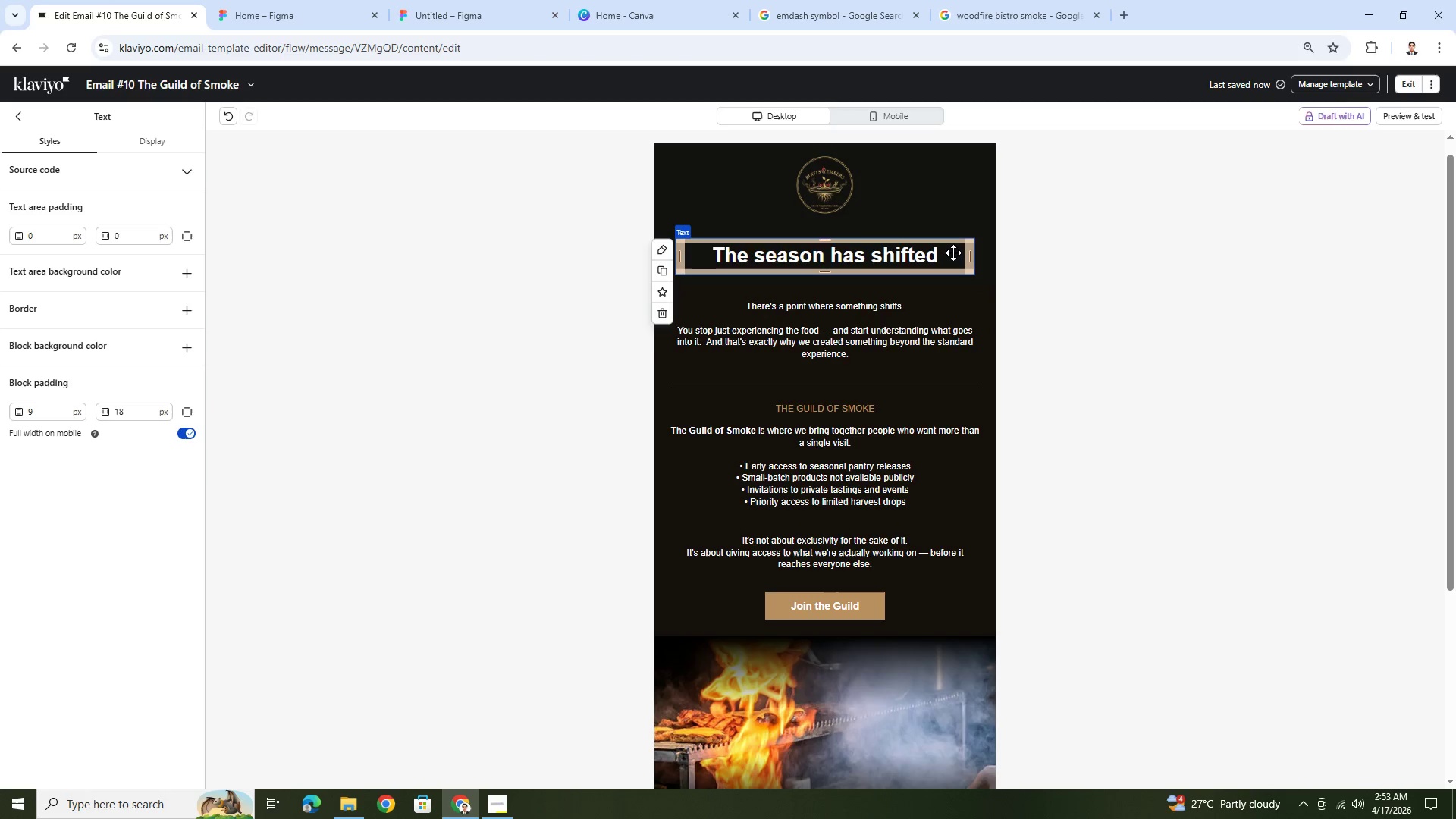 
double_click([953, 253])
 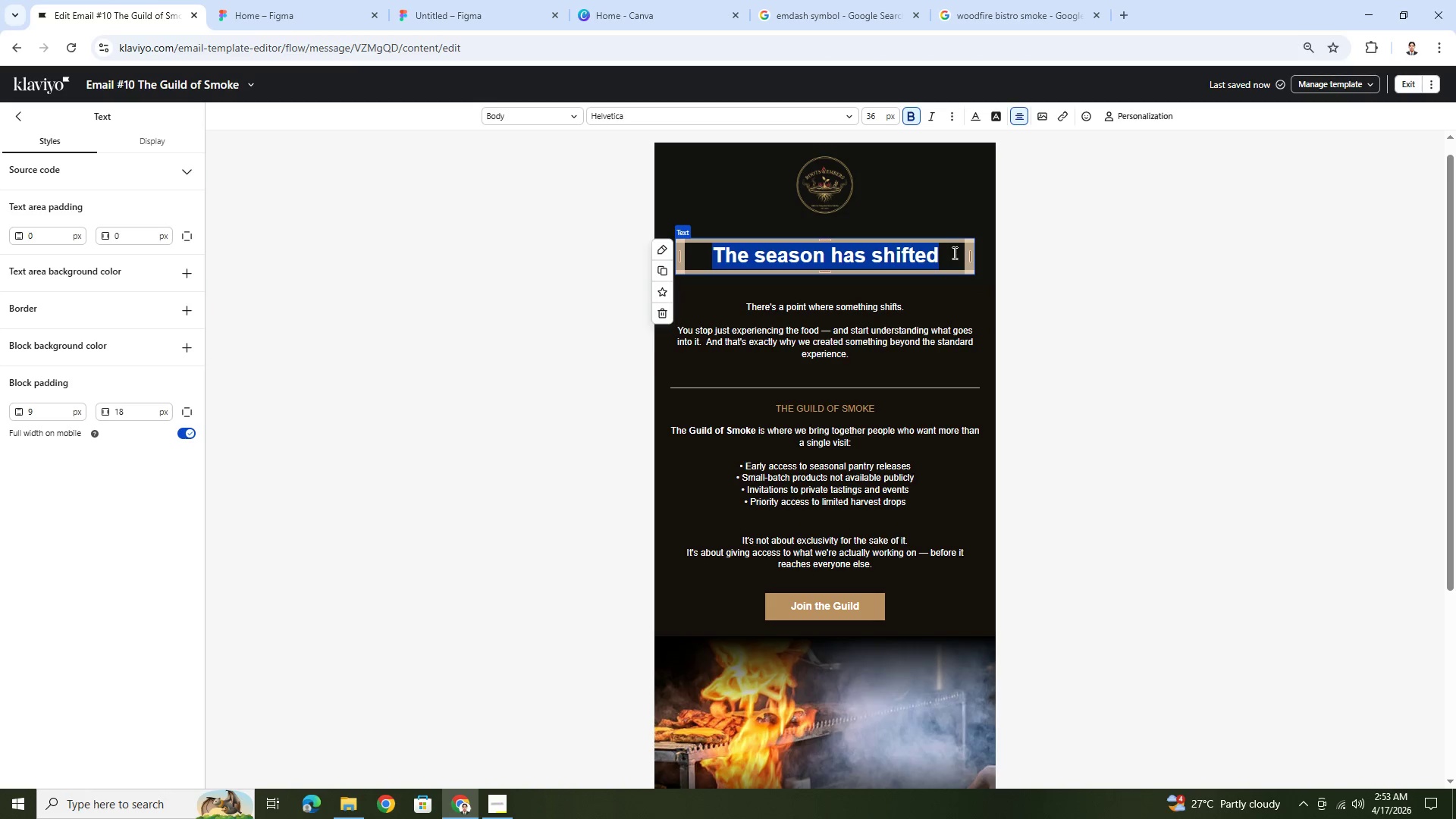 
left_click([952, 254])
 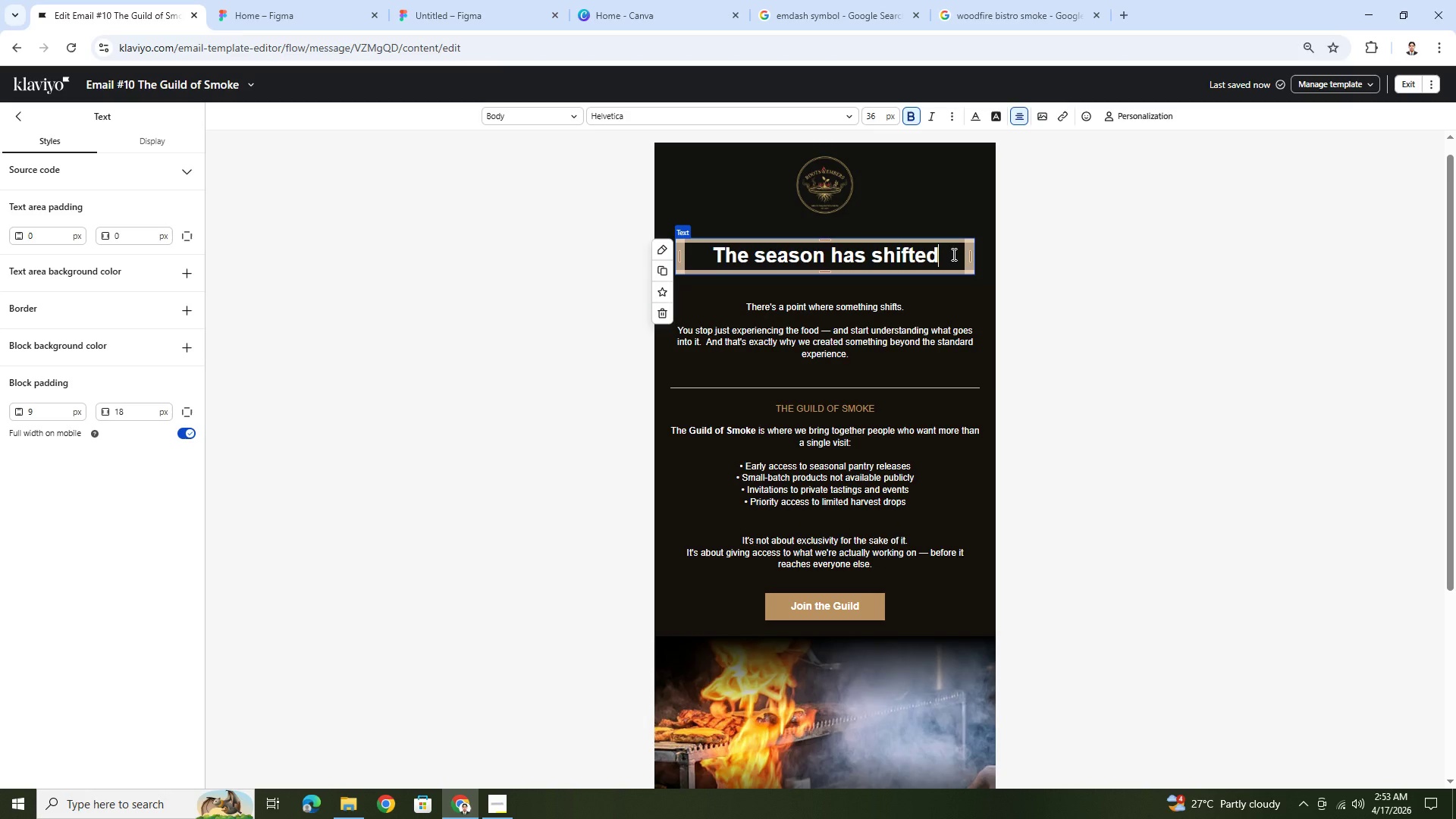 
key(Control+V)
 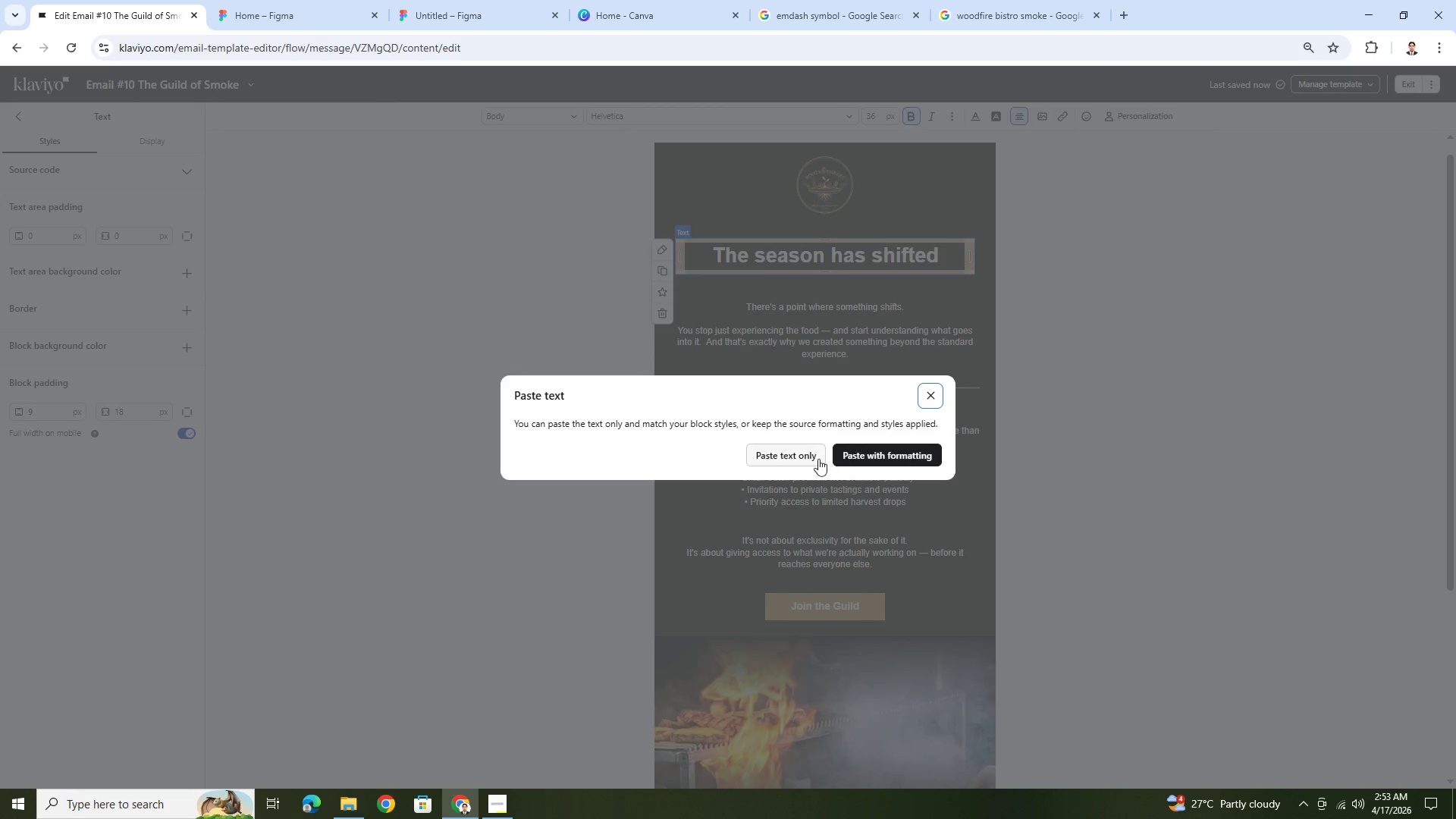 
left_click([815, 460])
 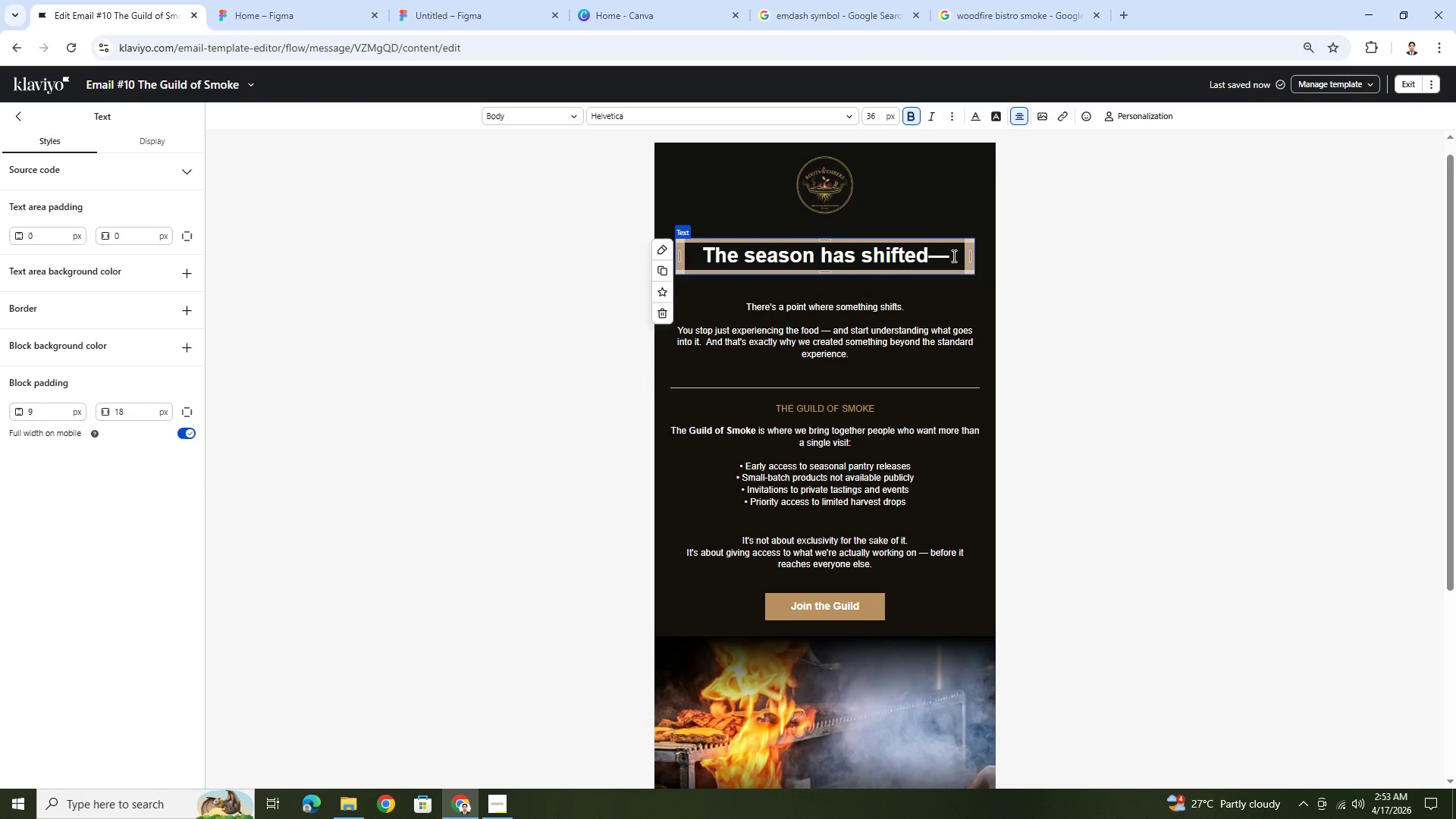 
left_click([955, 255])
 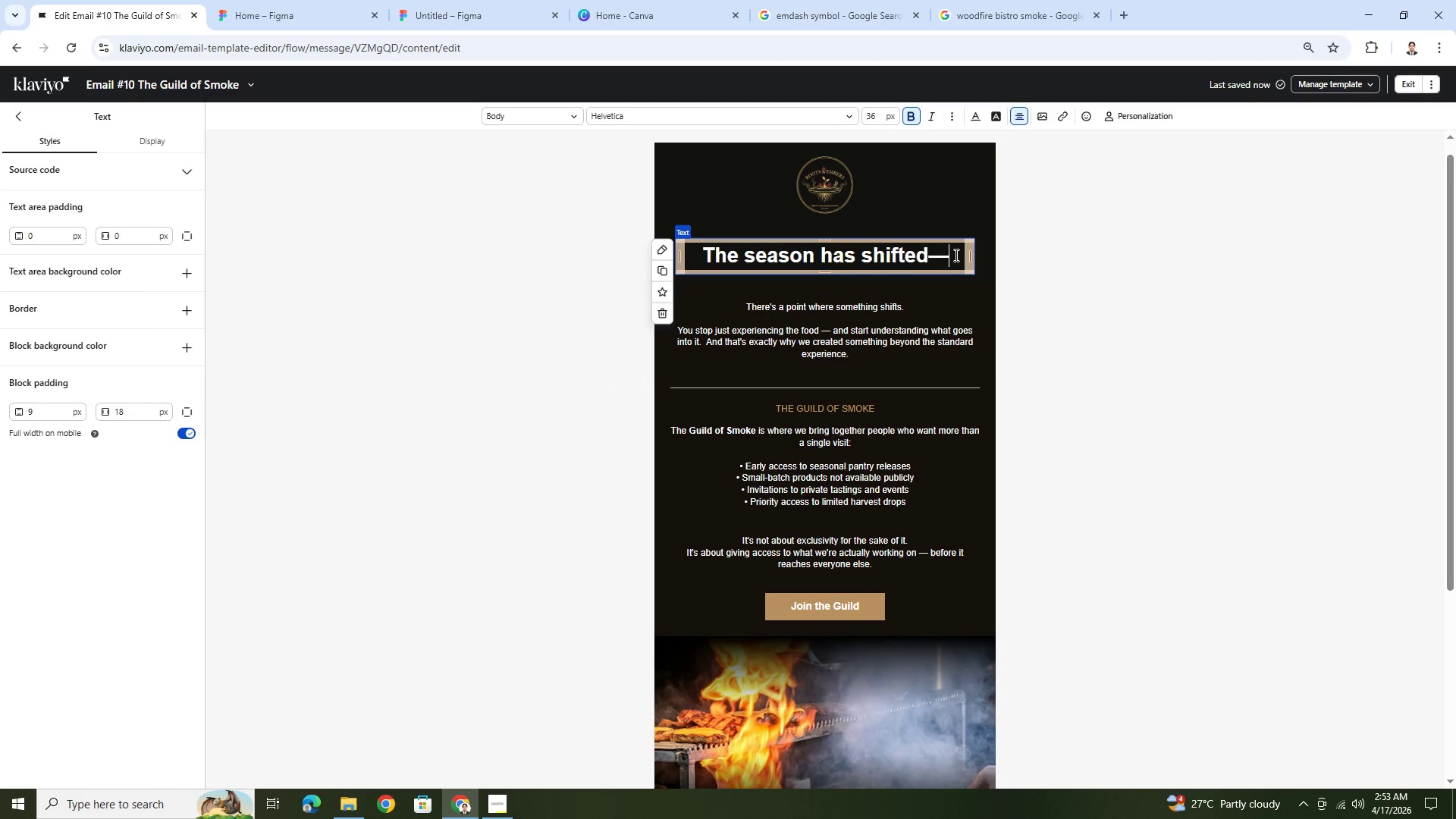 
type( and so has the pantry.)
 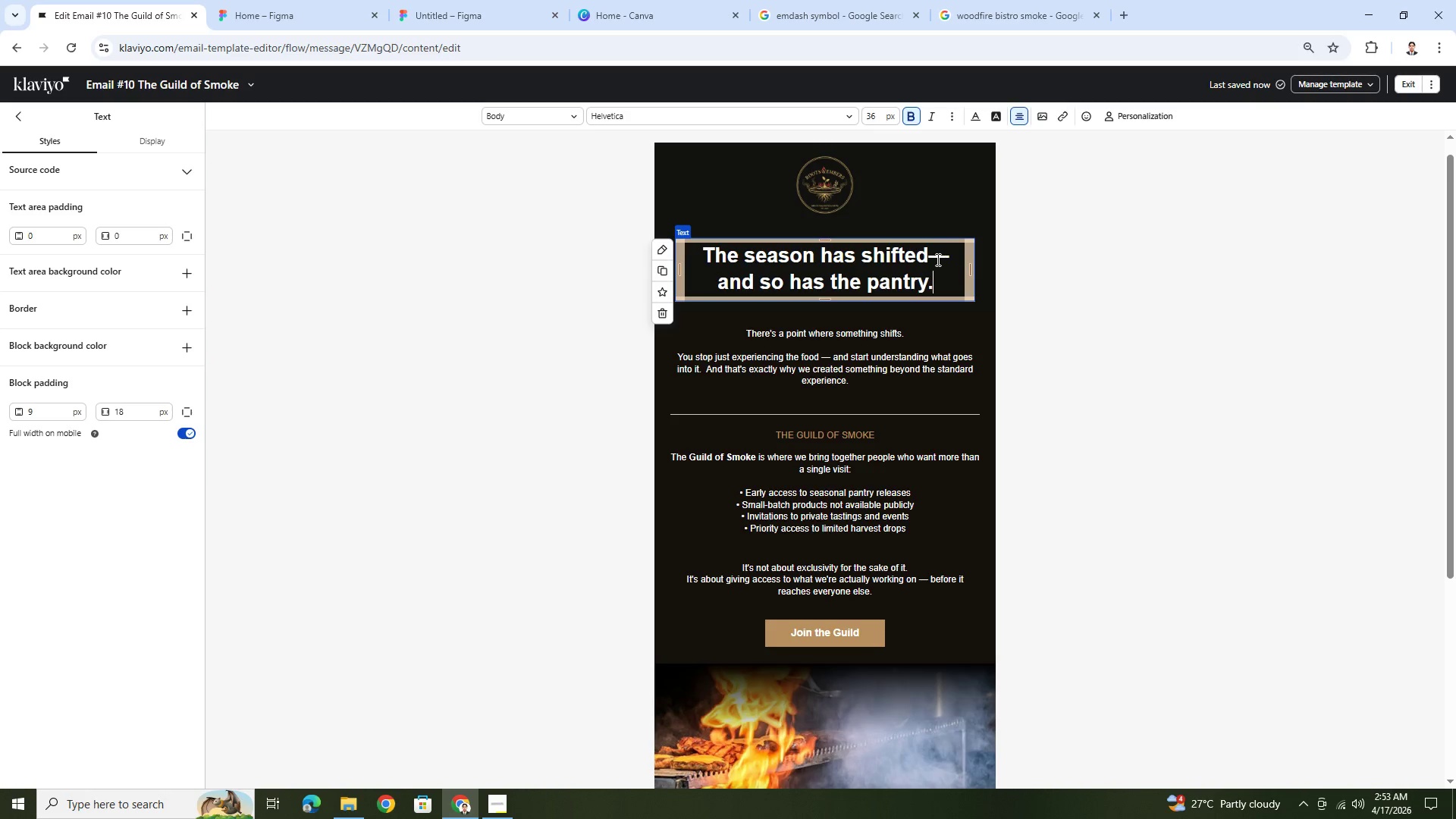 
left_click([927, 259])
 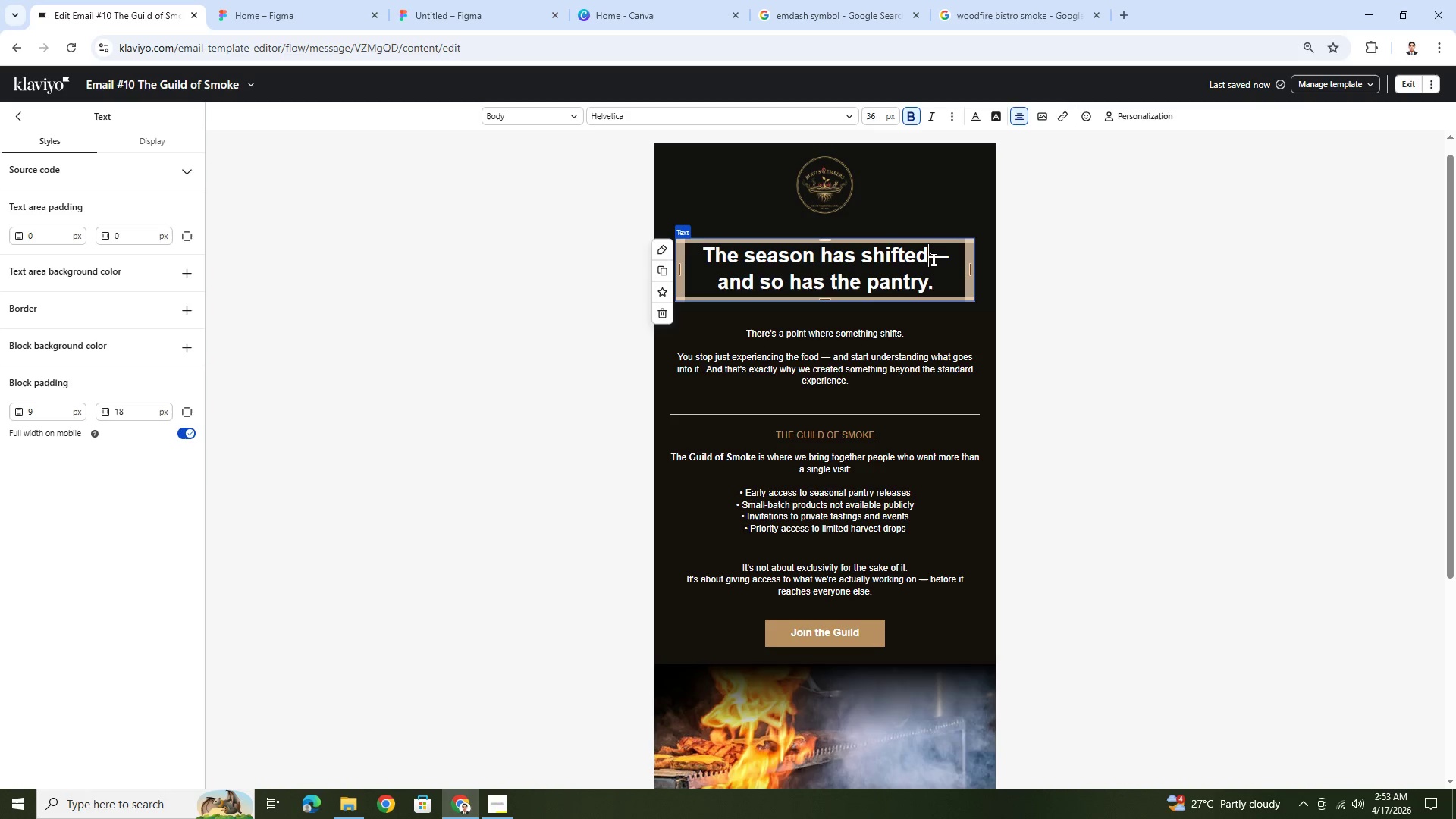 
key(Space)
 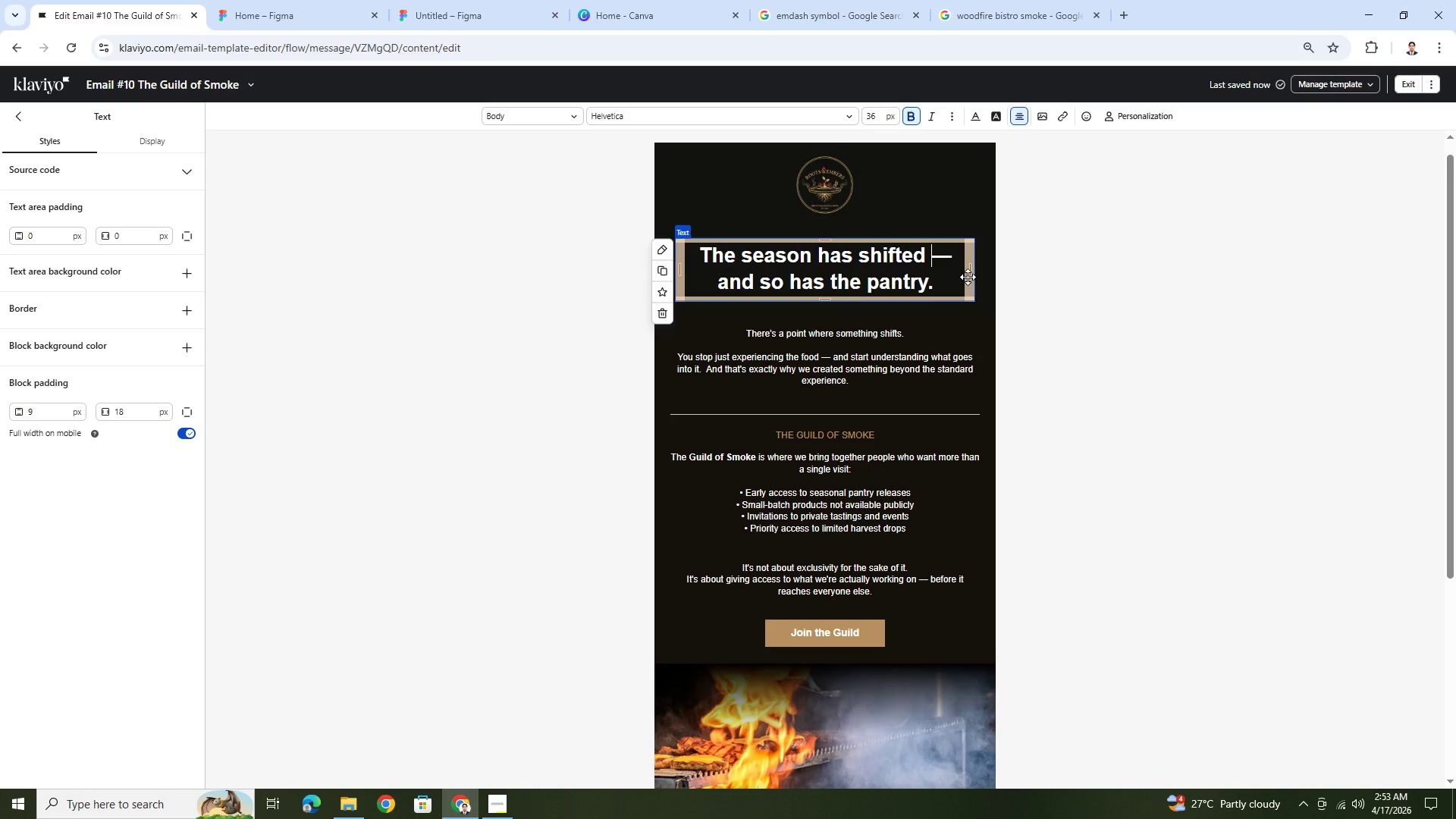 
key(Enter)
 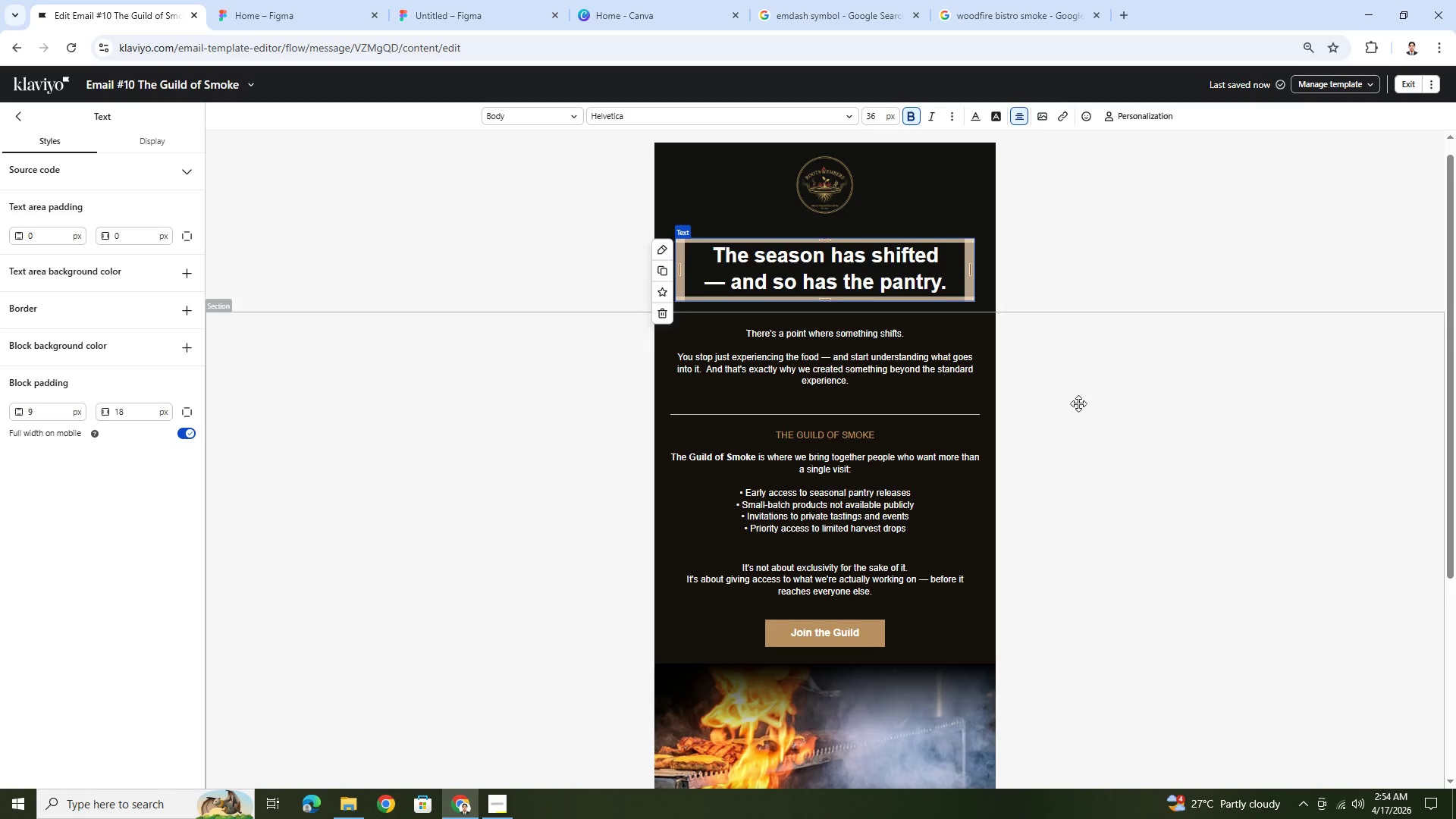 
left_click([1089, 467])
 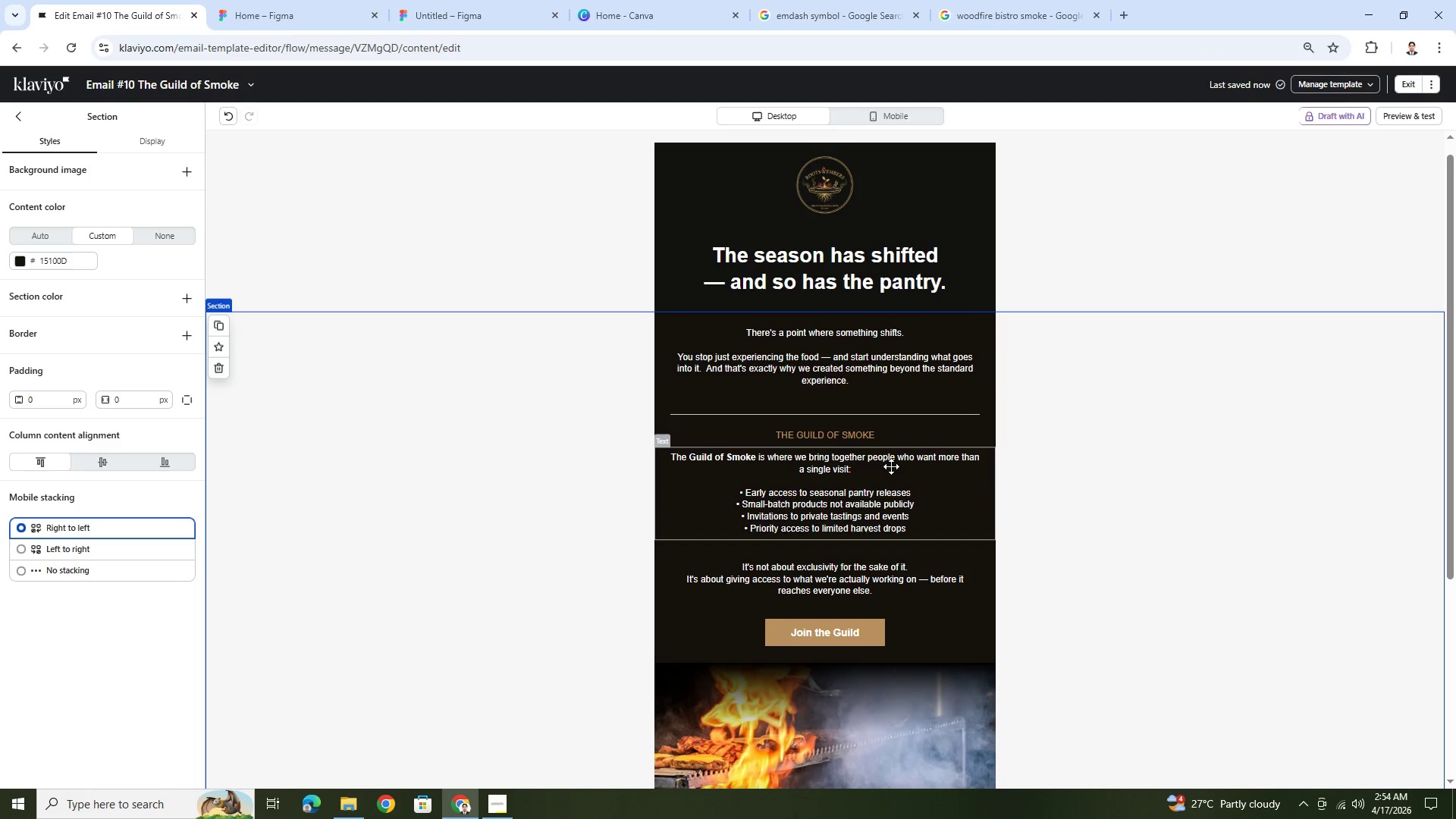 
wait(7.83)
 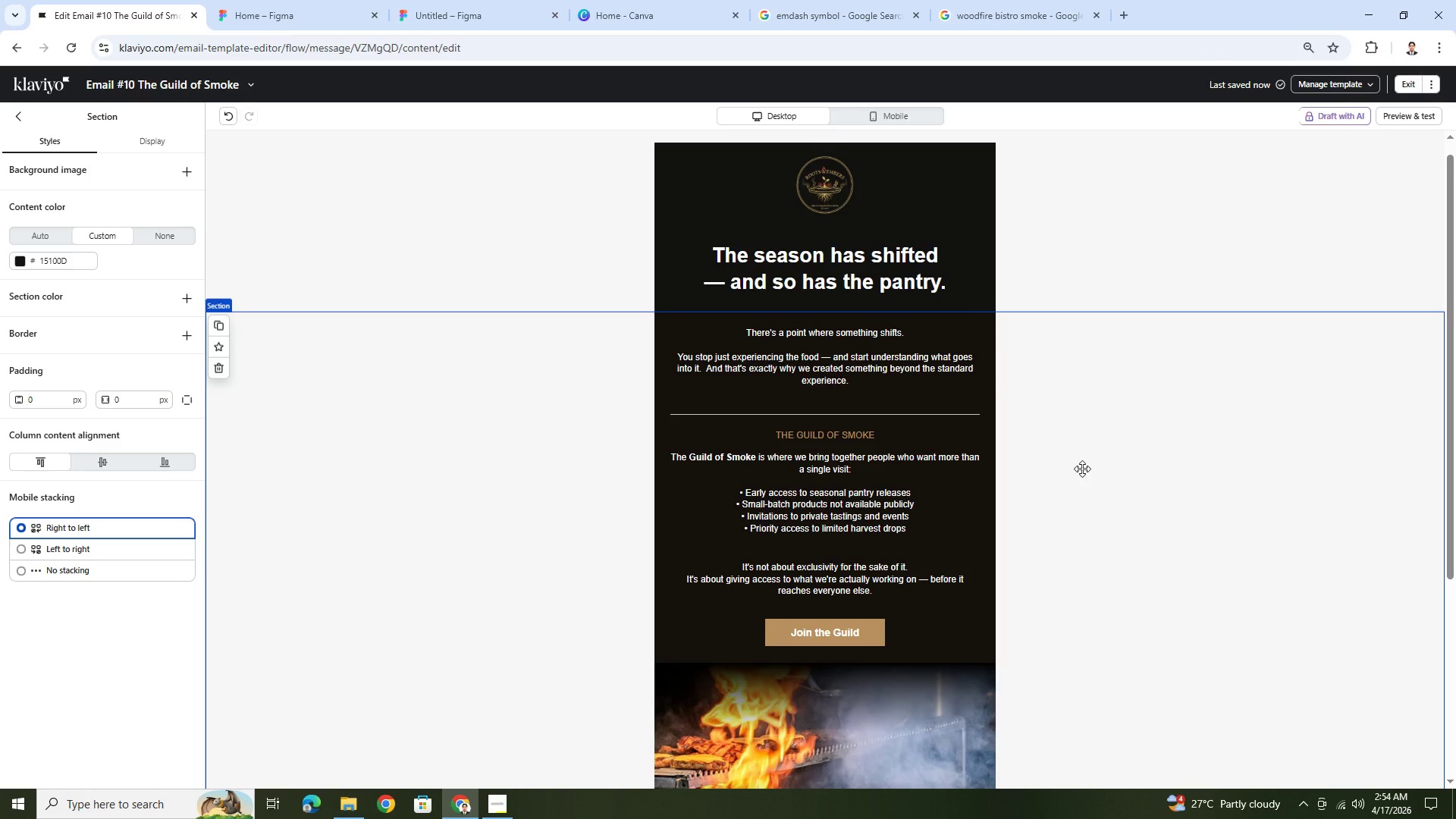 
left_click([873, 340])
 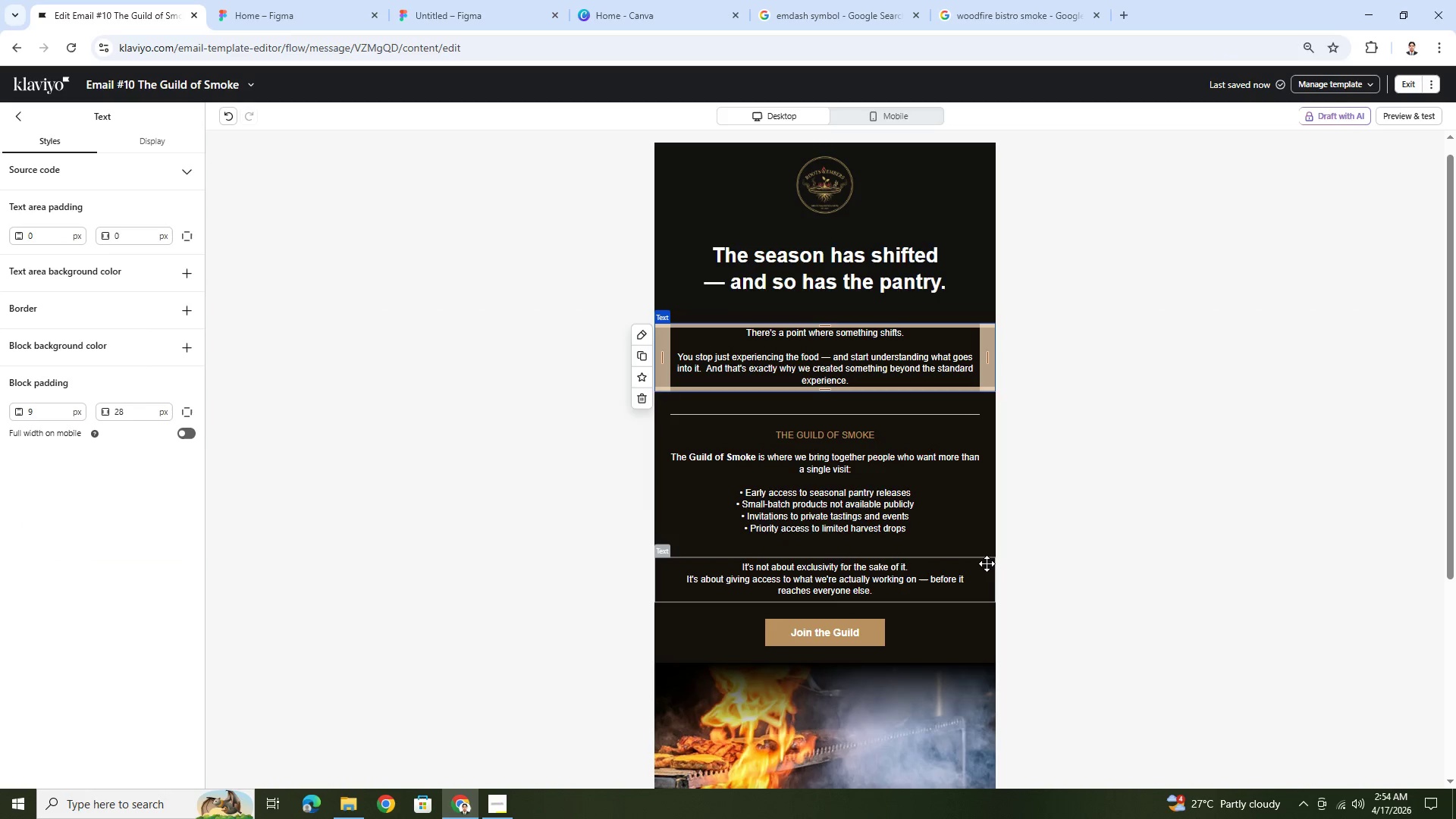 
scroll: coordinate [987, 576], scroll_direction: none, amount: 0.0
 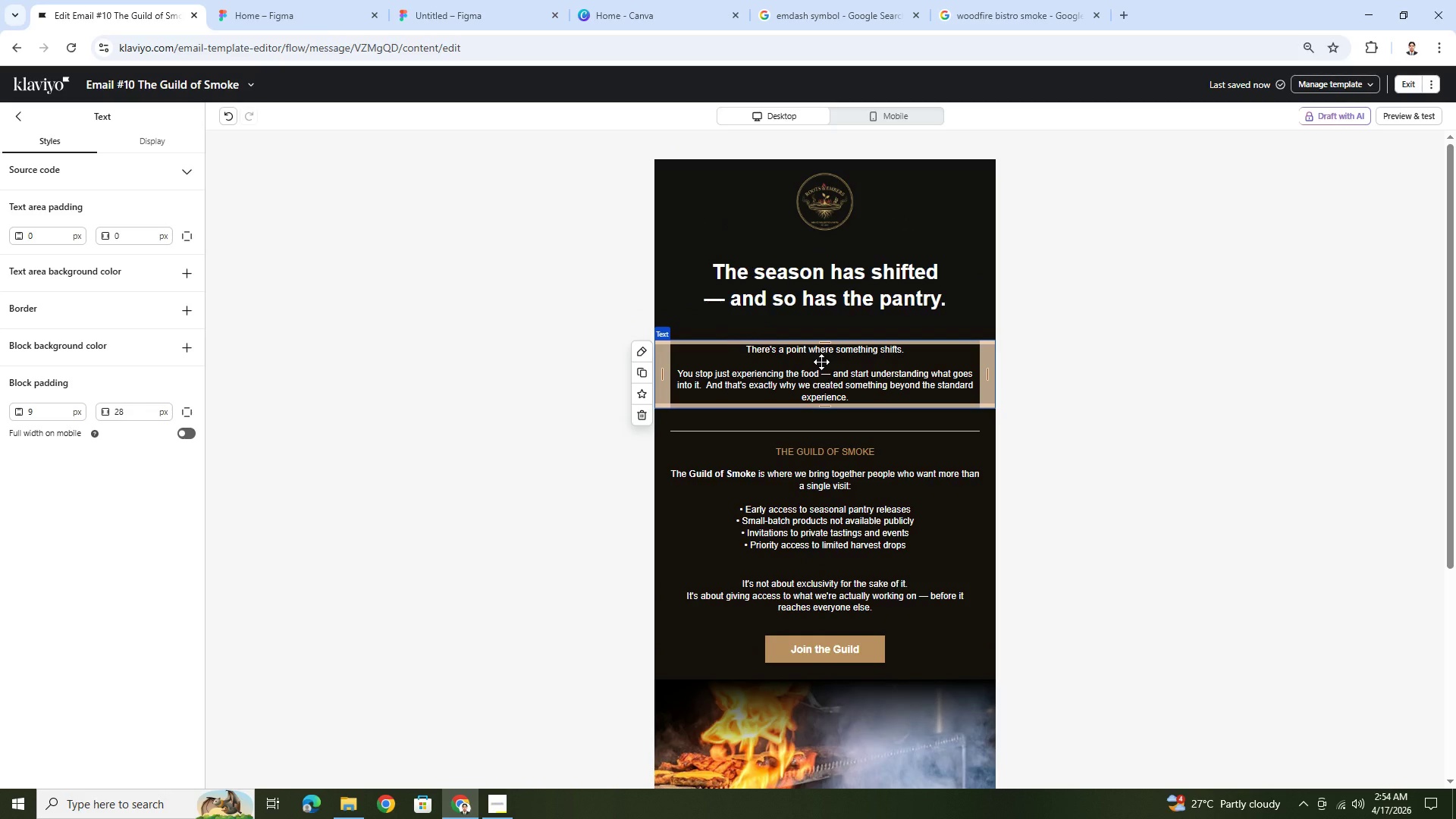 
double_click([821, 362])
 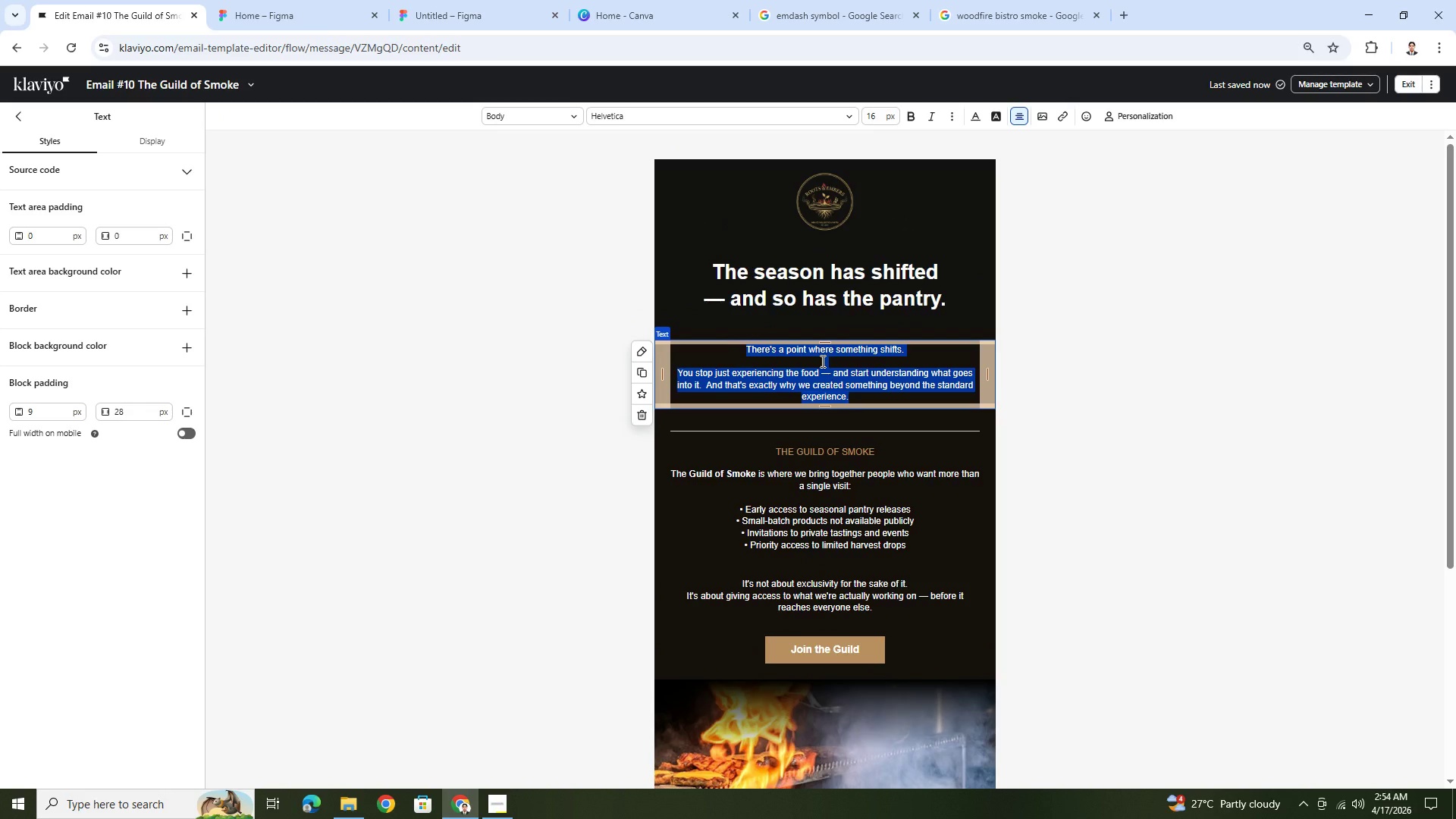 
left_click([821, 361])
 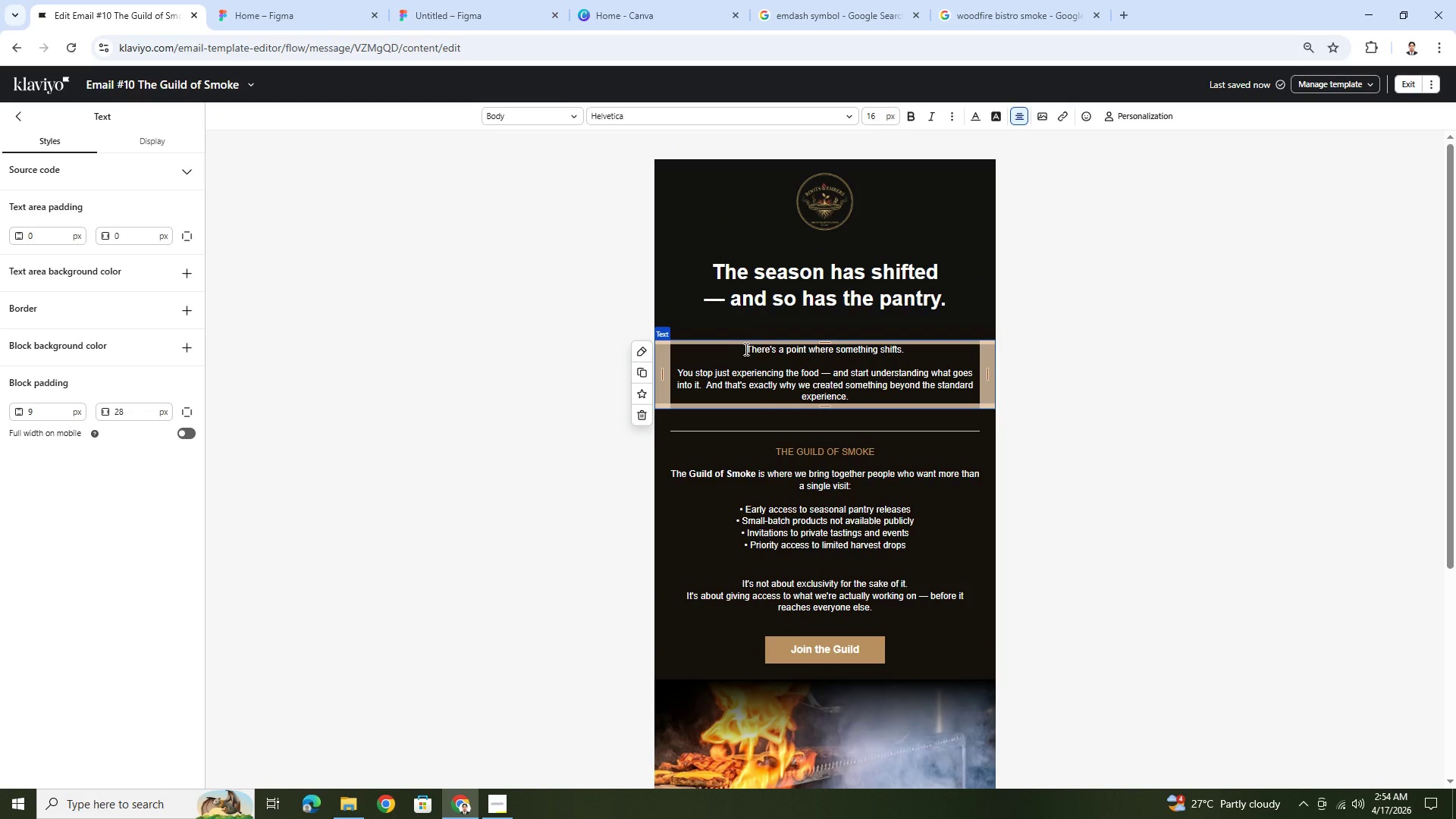 
wait(10.02)
 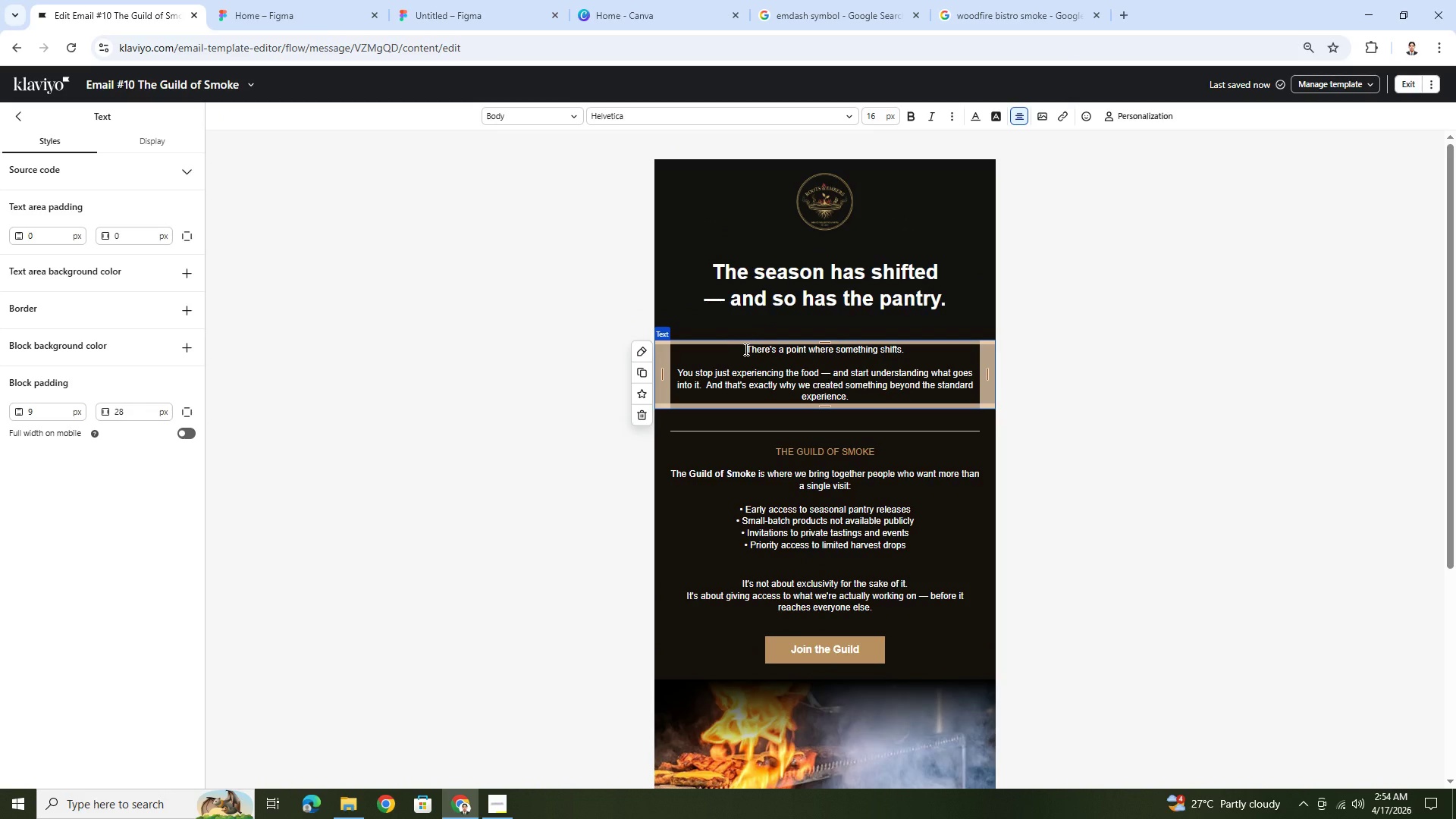 
left_click([745, 349])
 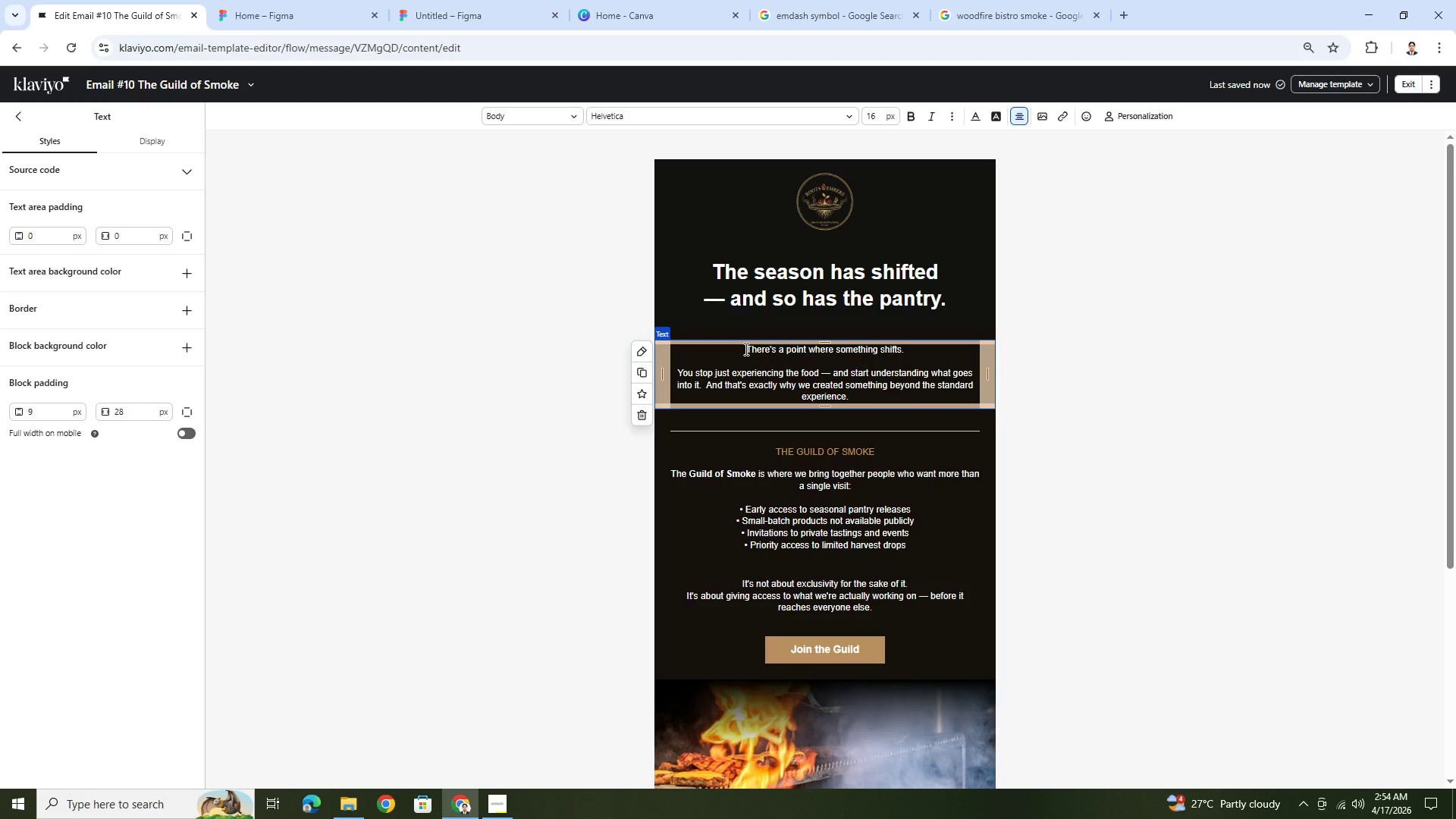 
left_click([956, 524])
 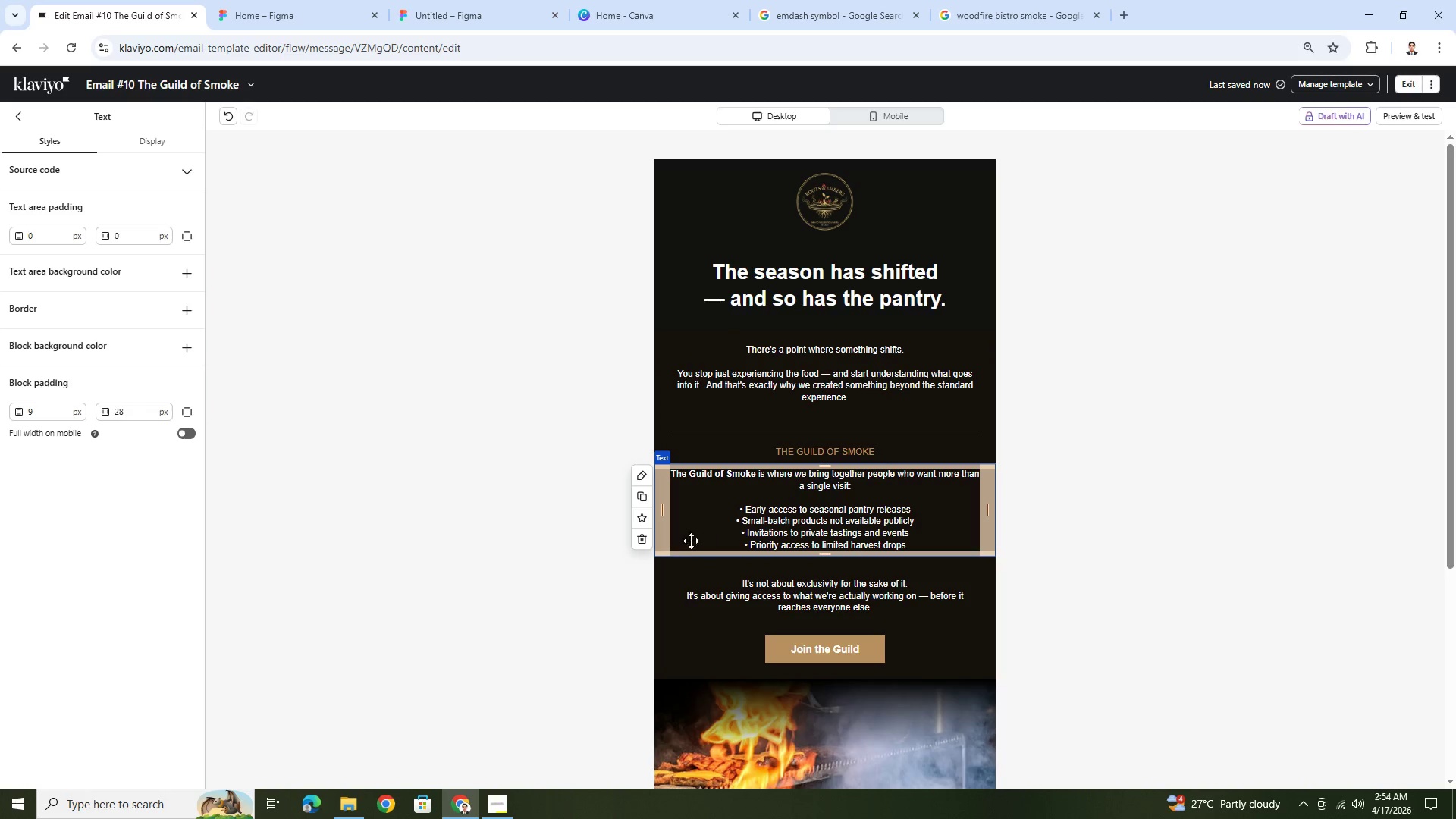 
left_click([639, 542])
 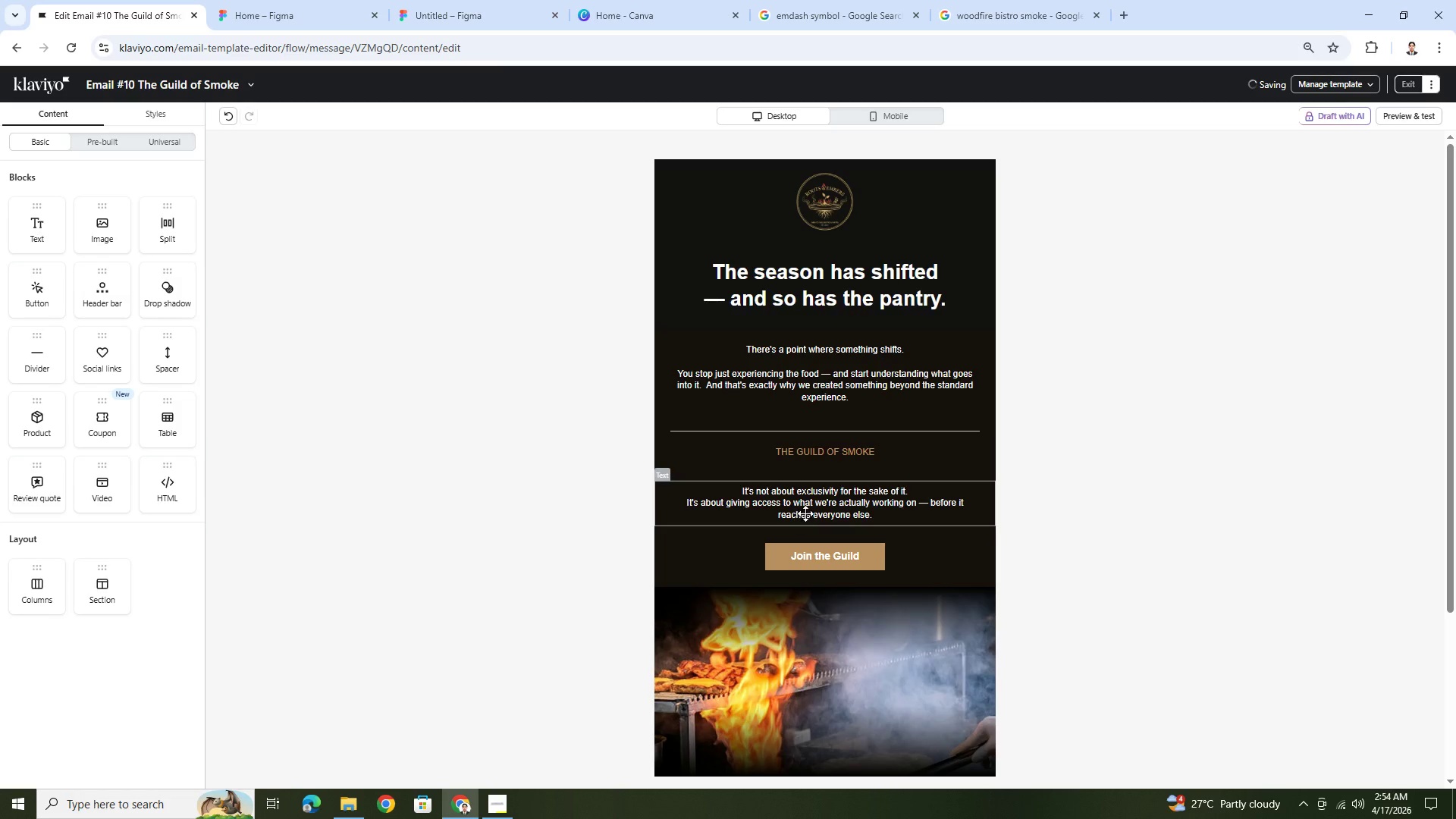 
left_click([811, 506])
 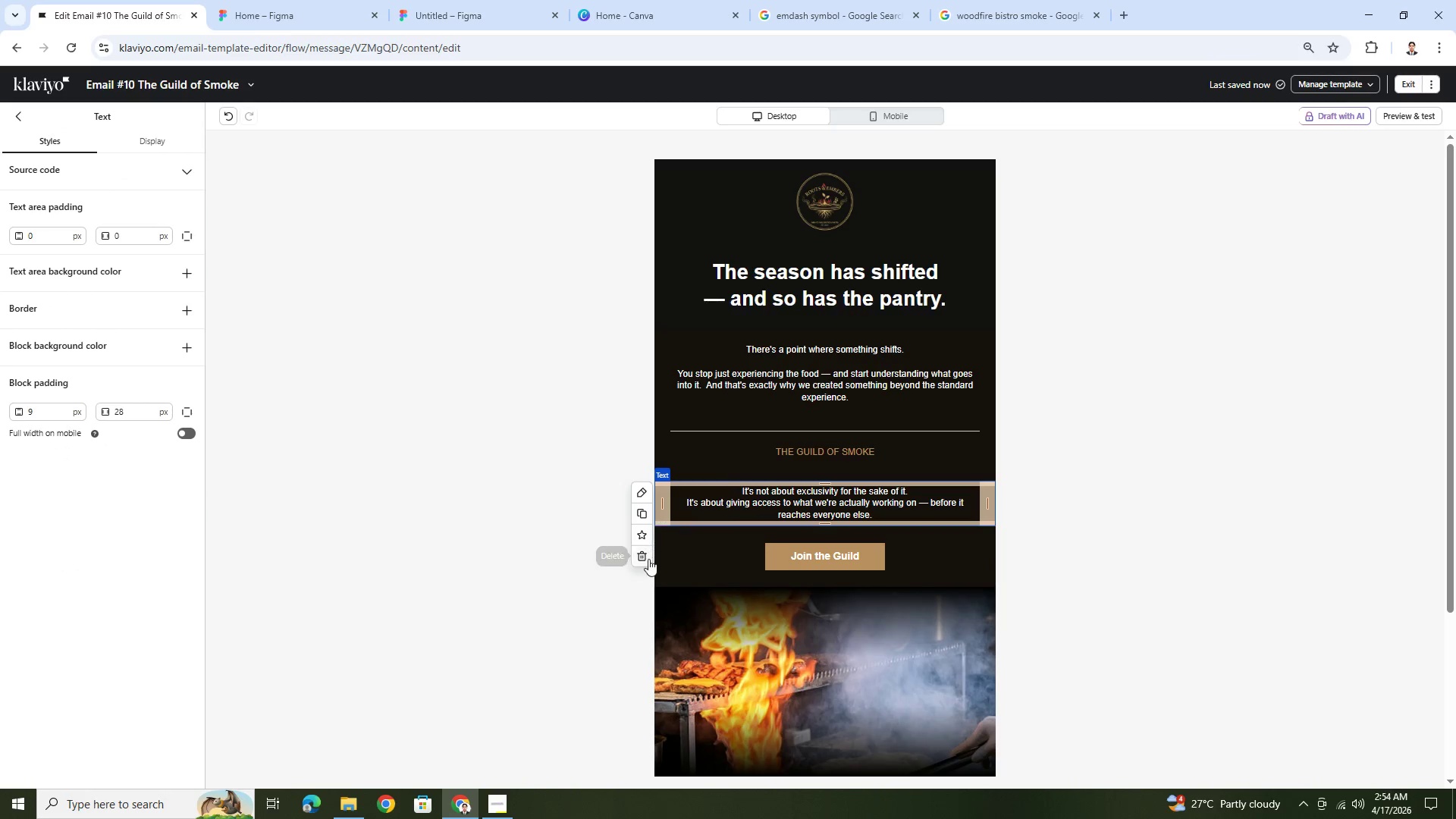 
left_click([648, 560])
 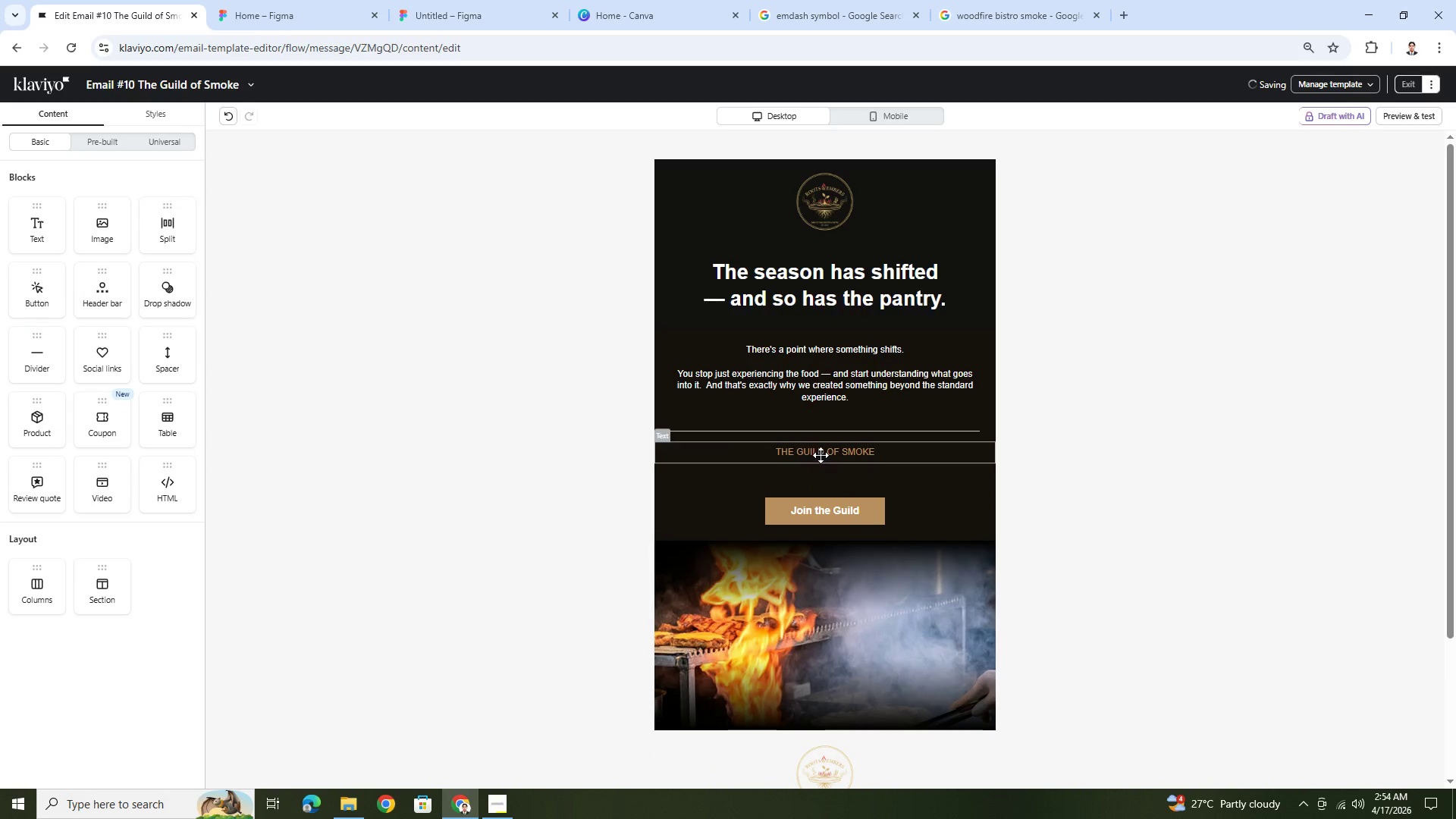 
left_click([821, 455])
 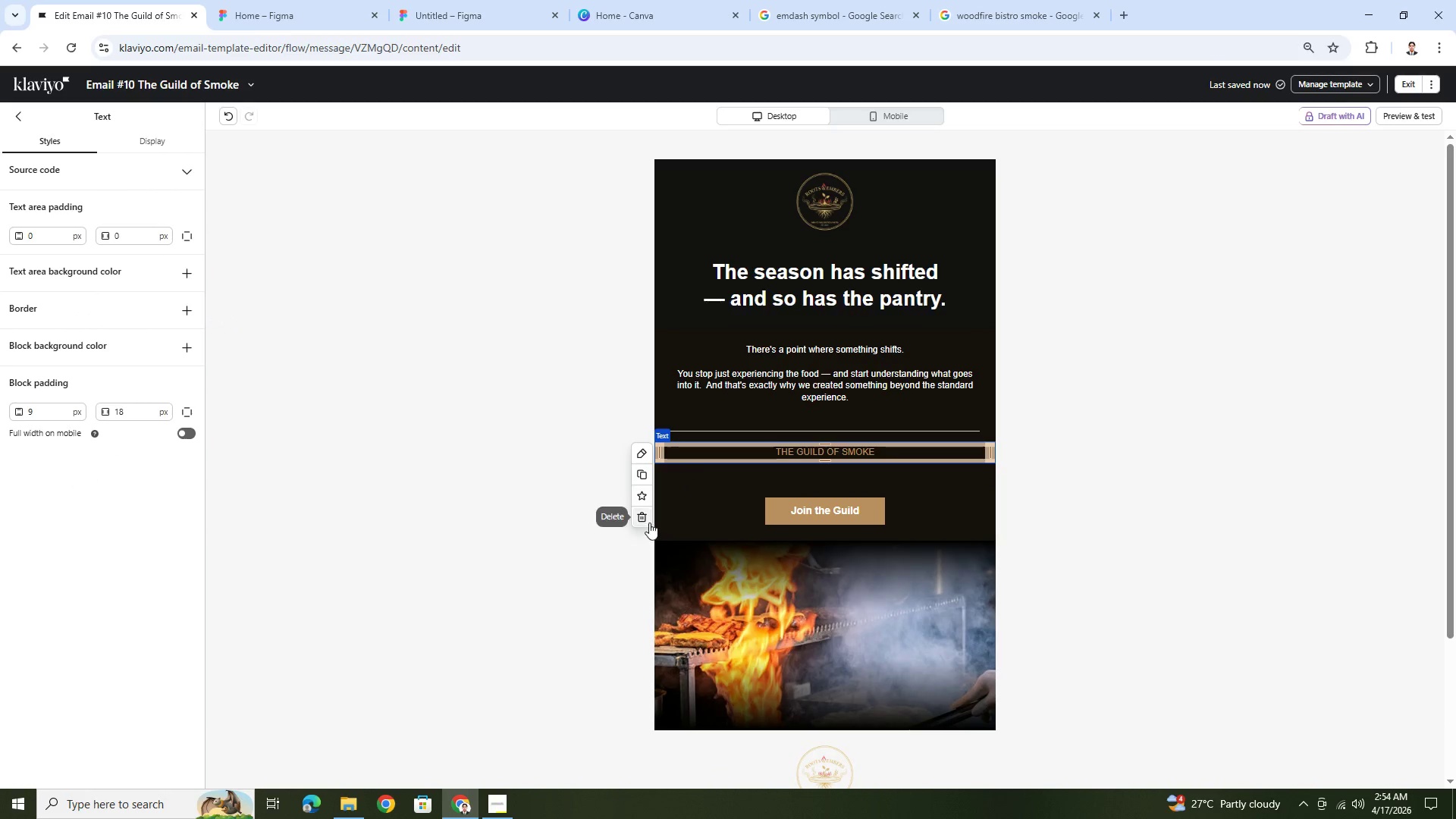 
left_click([645, 519])
 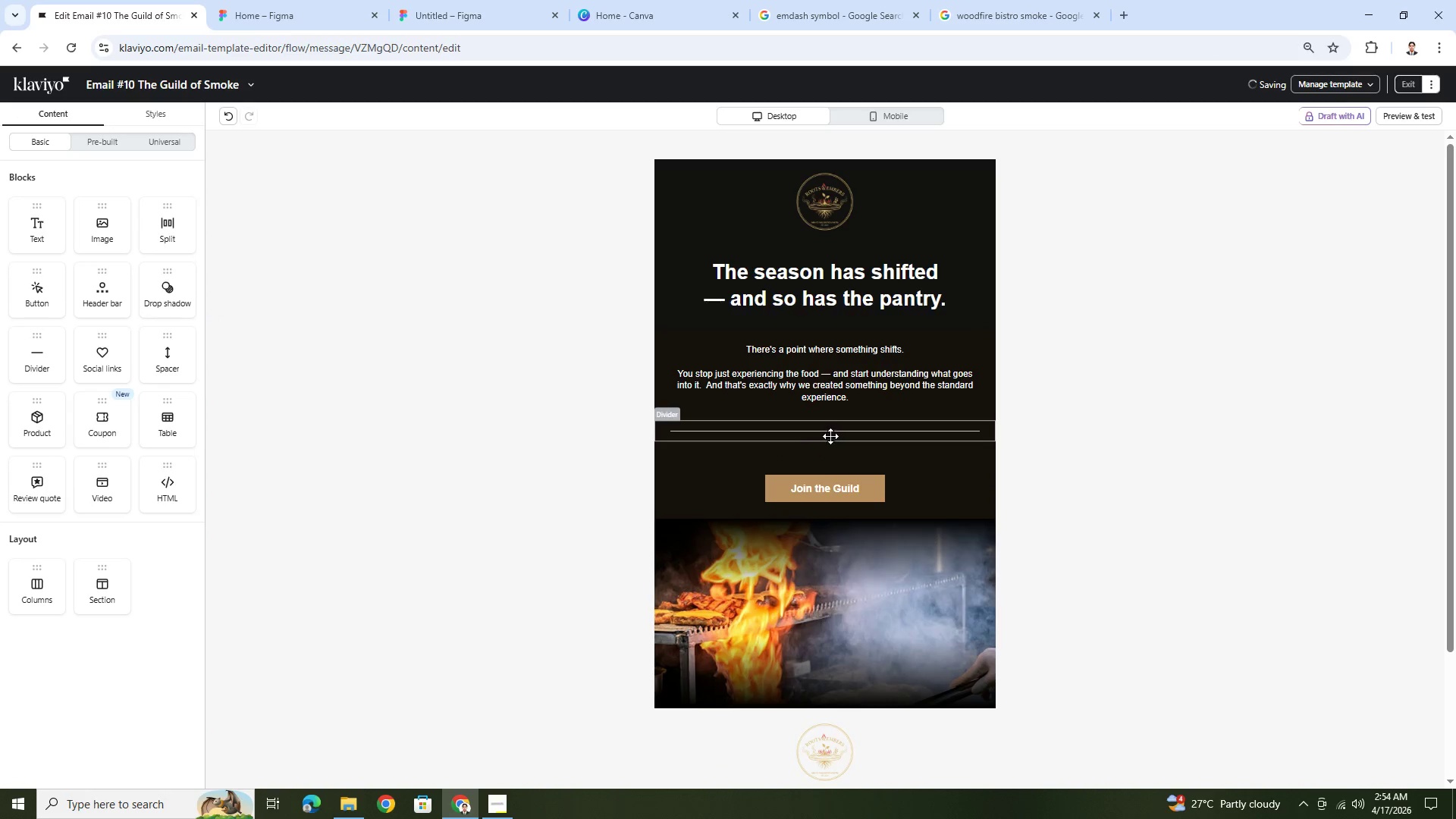 
left_click([832, 435])
 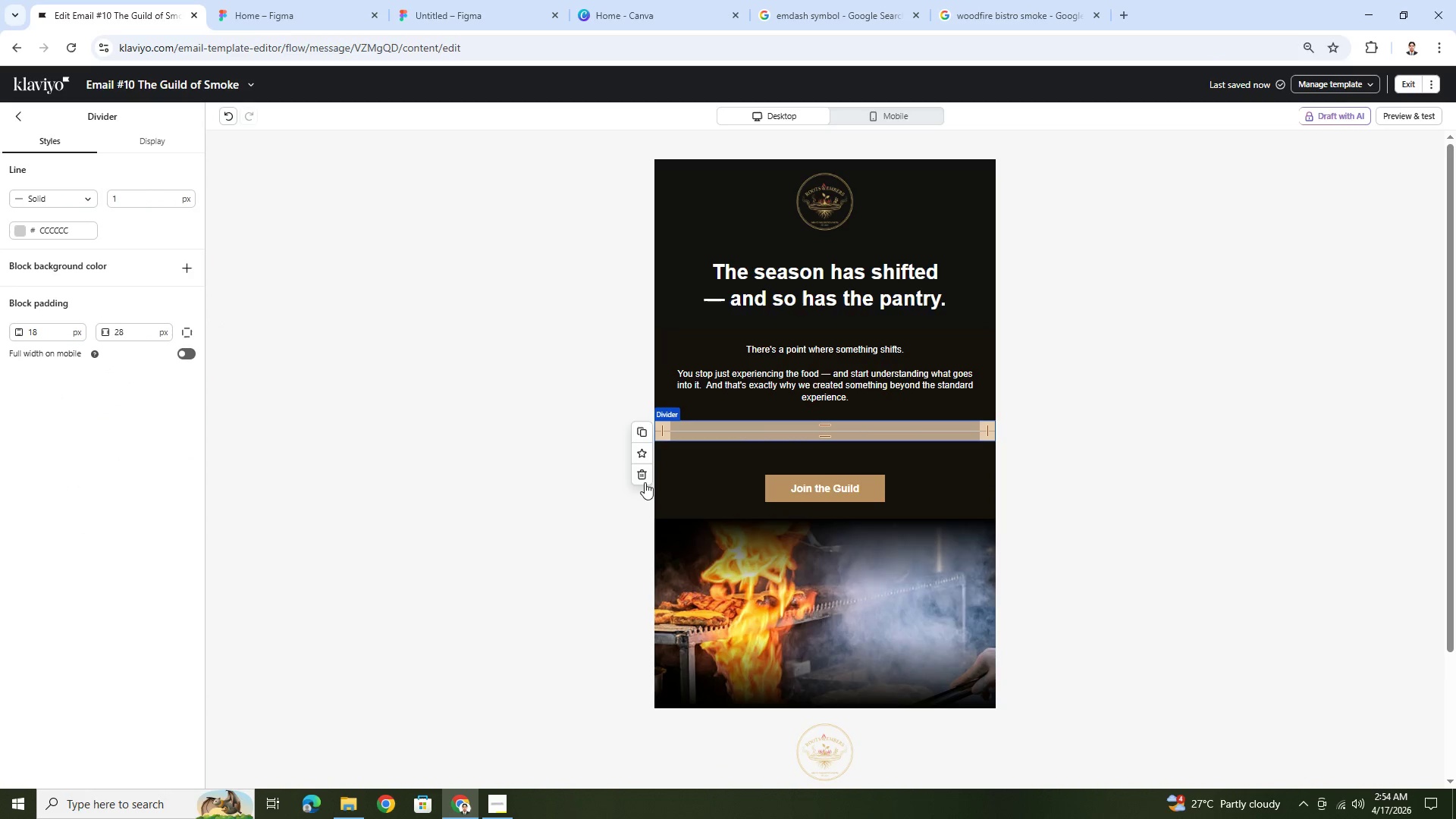 
left_click([644, 479])
 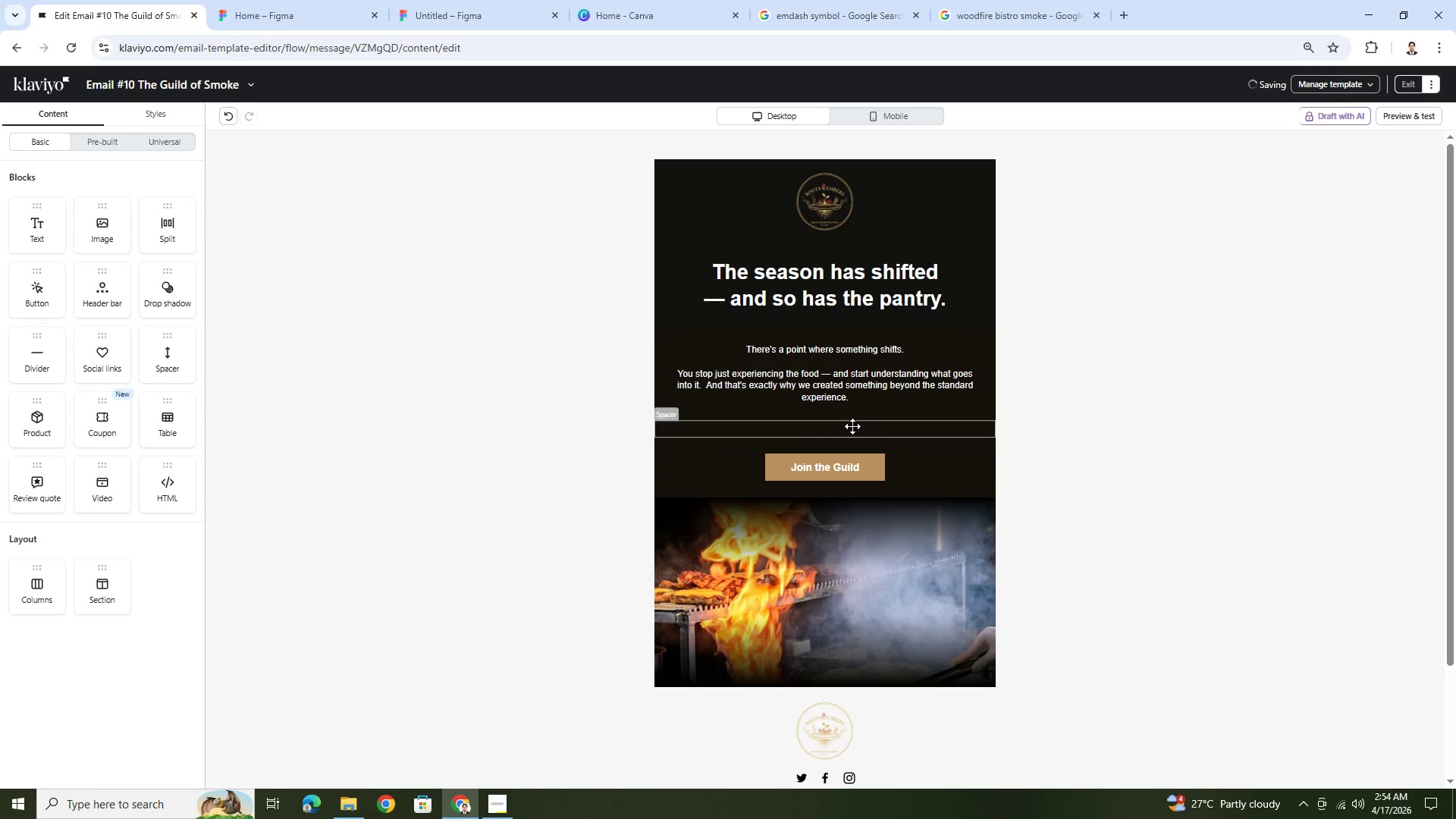 
left_click([853, 426])
 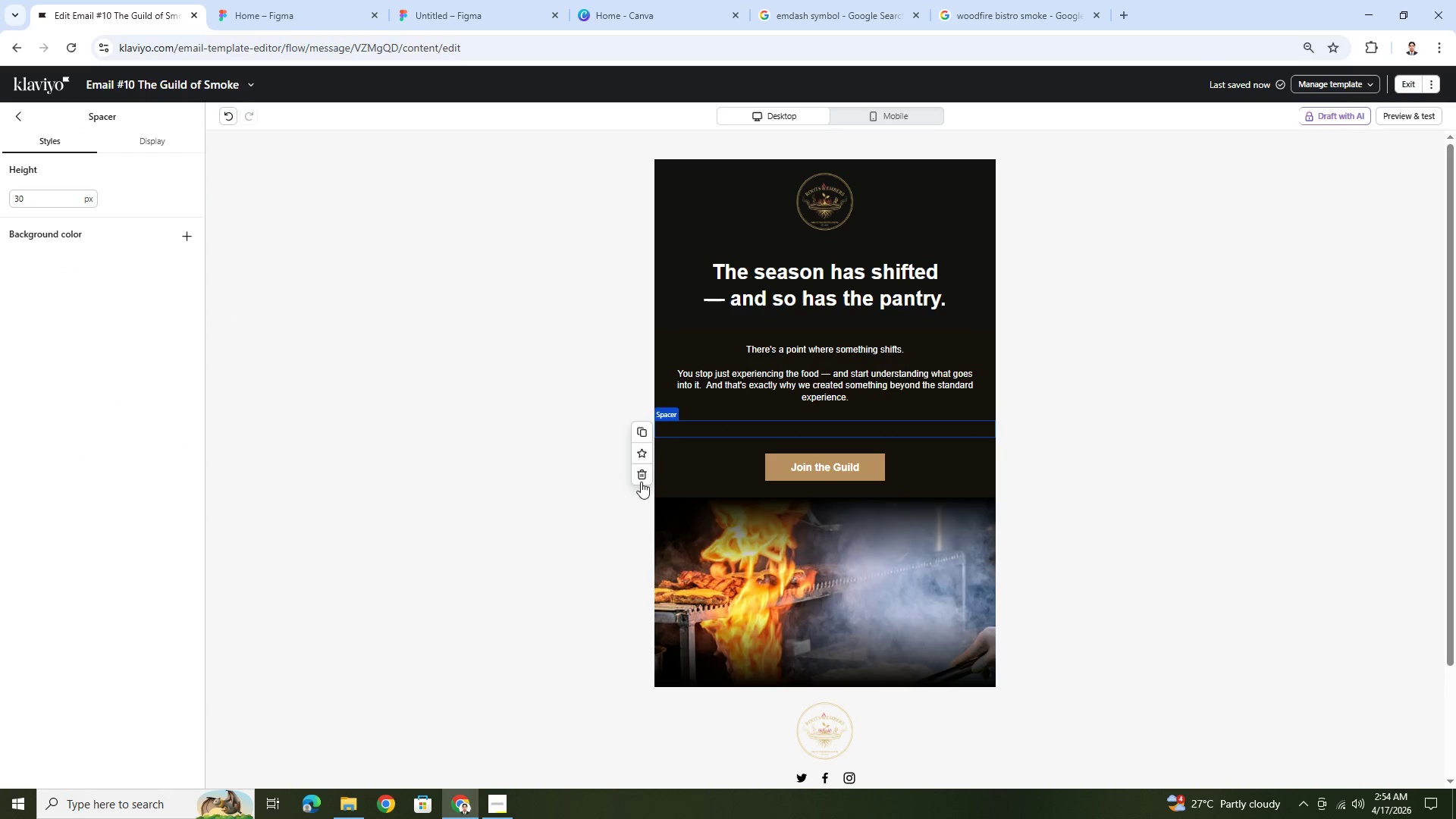 
left_click([641, 482])
 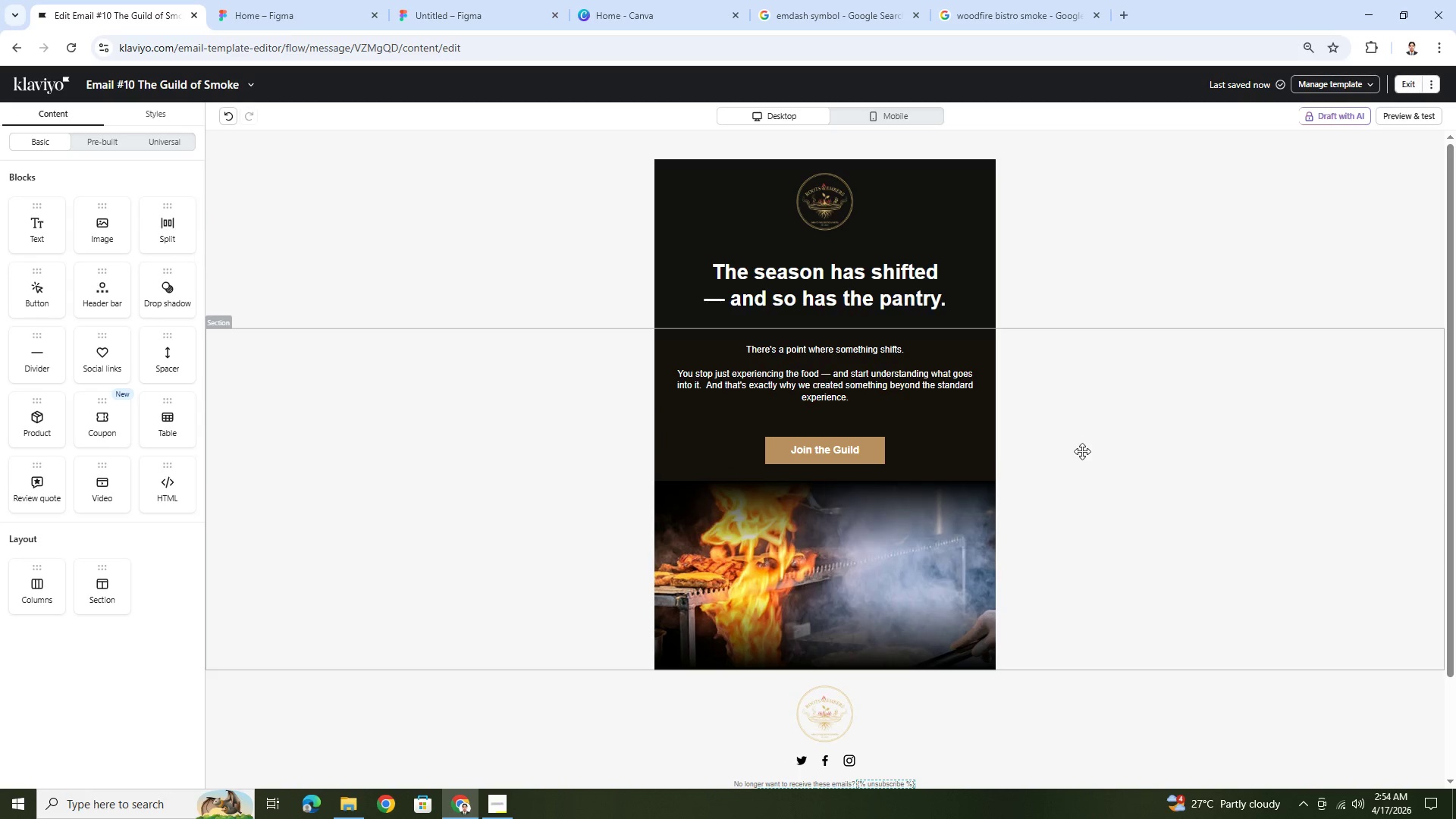 
scroll: coordinate [1081, 630], scroll_direction: up, amount: 1.0
 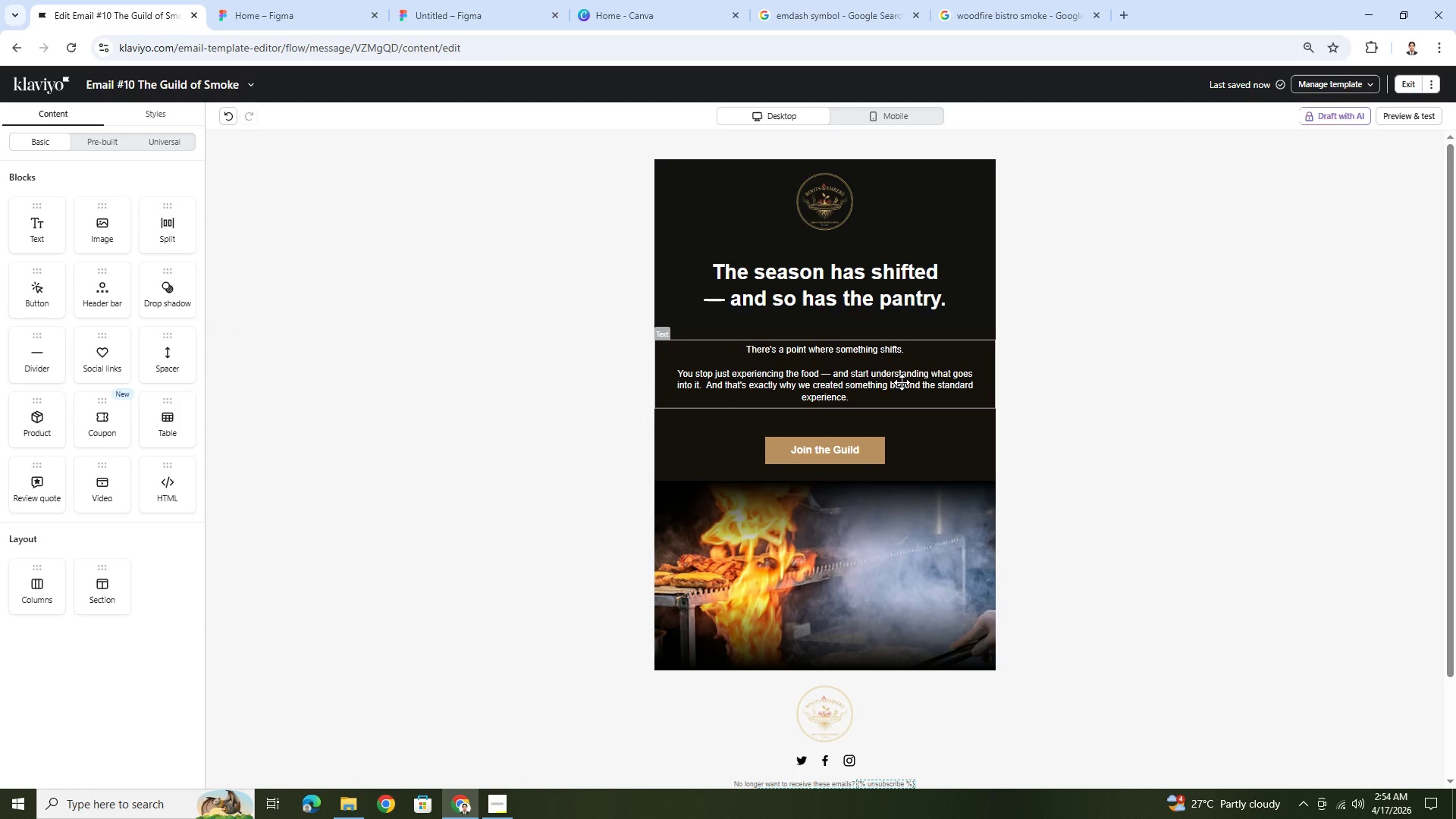 
double_click([902, 382])
 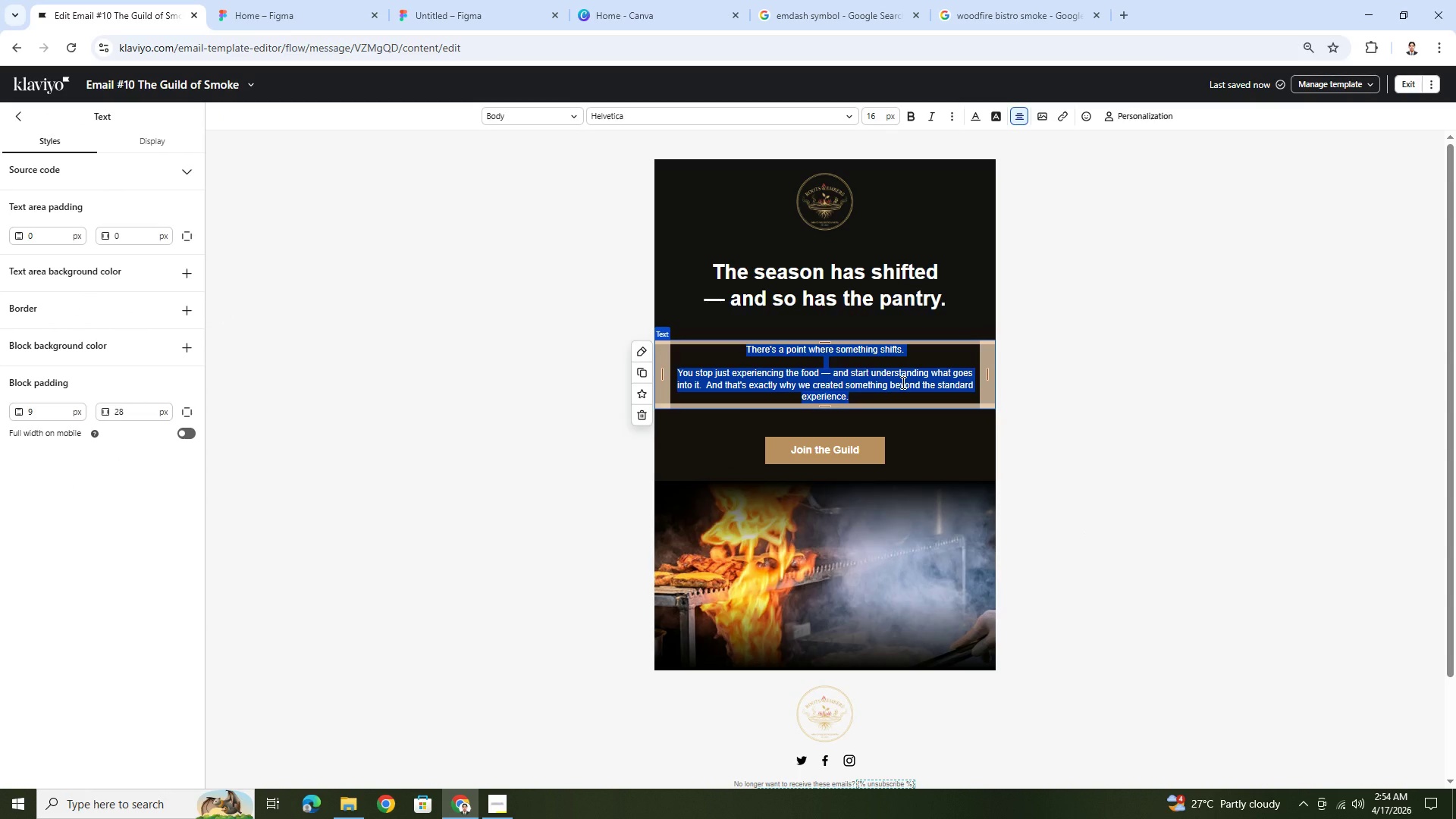 
left_click([902, 382])
 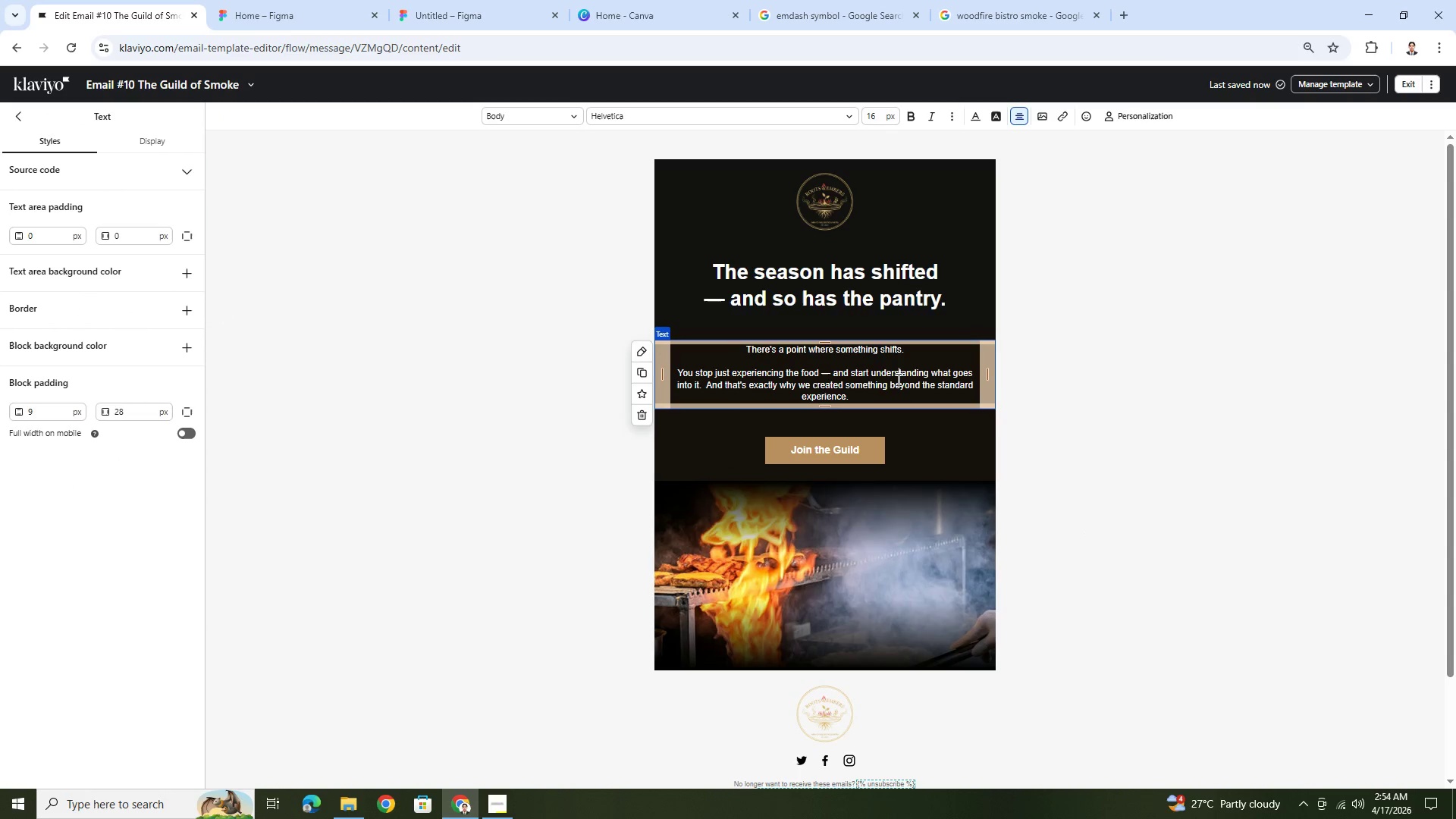 
double_click([897, 379])
 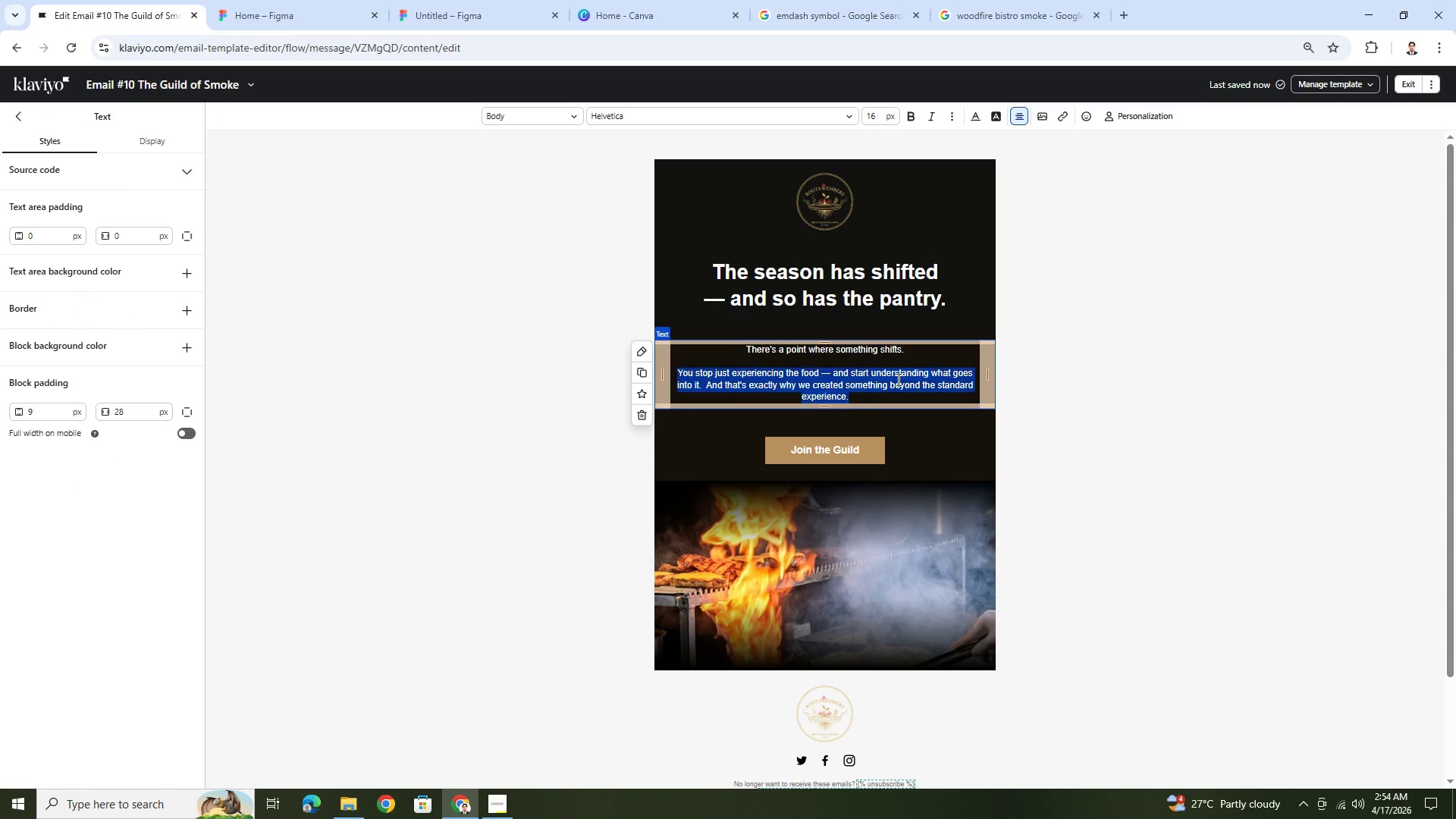 
triple_click([897, 379])
 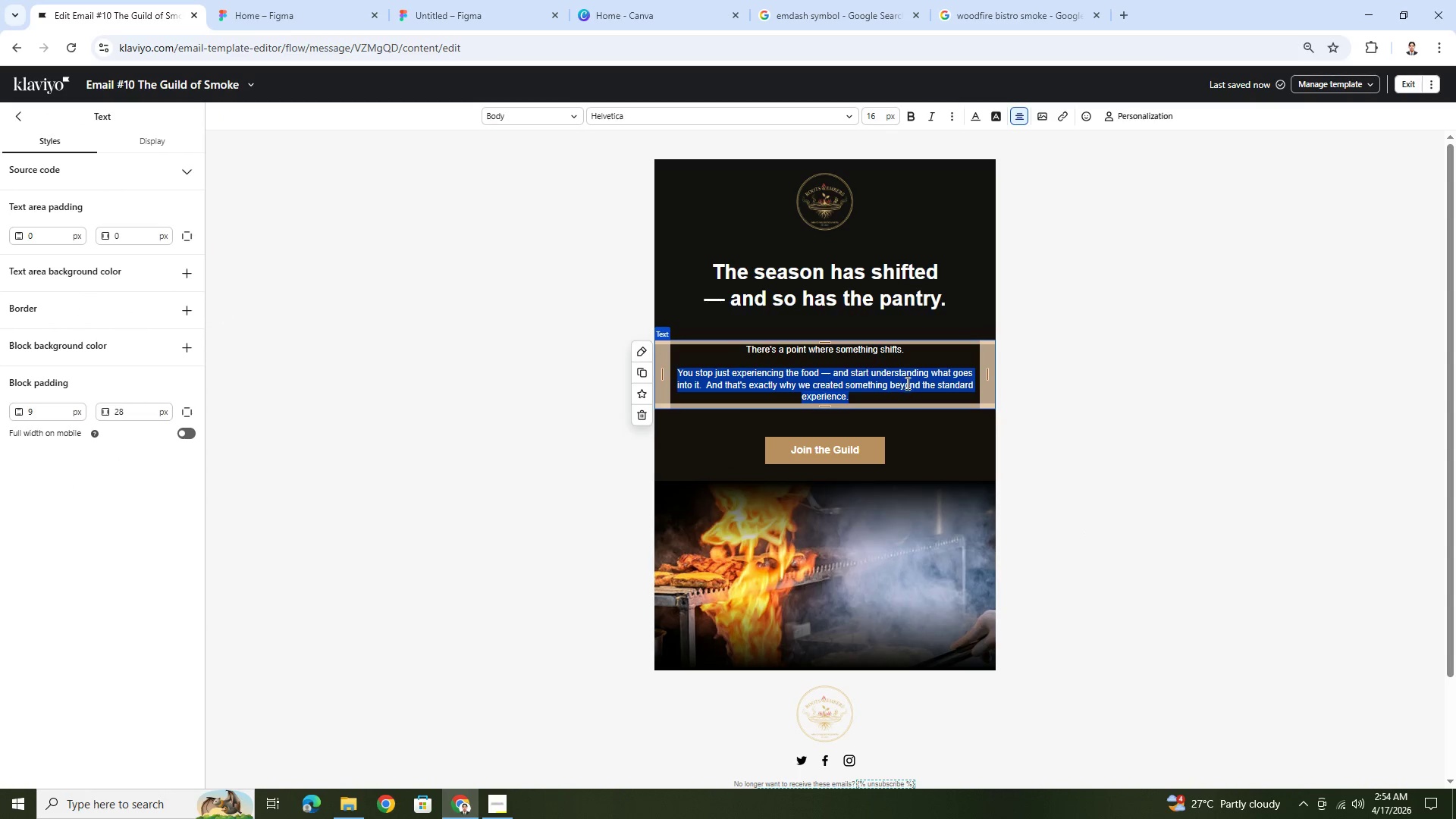 
left_click([903, 391])
 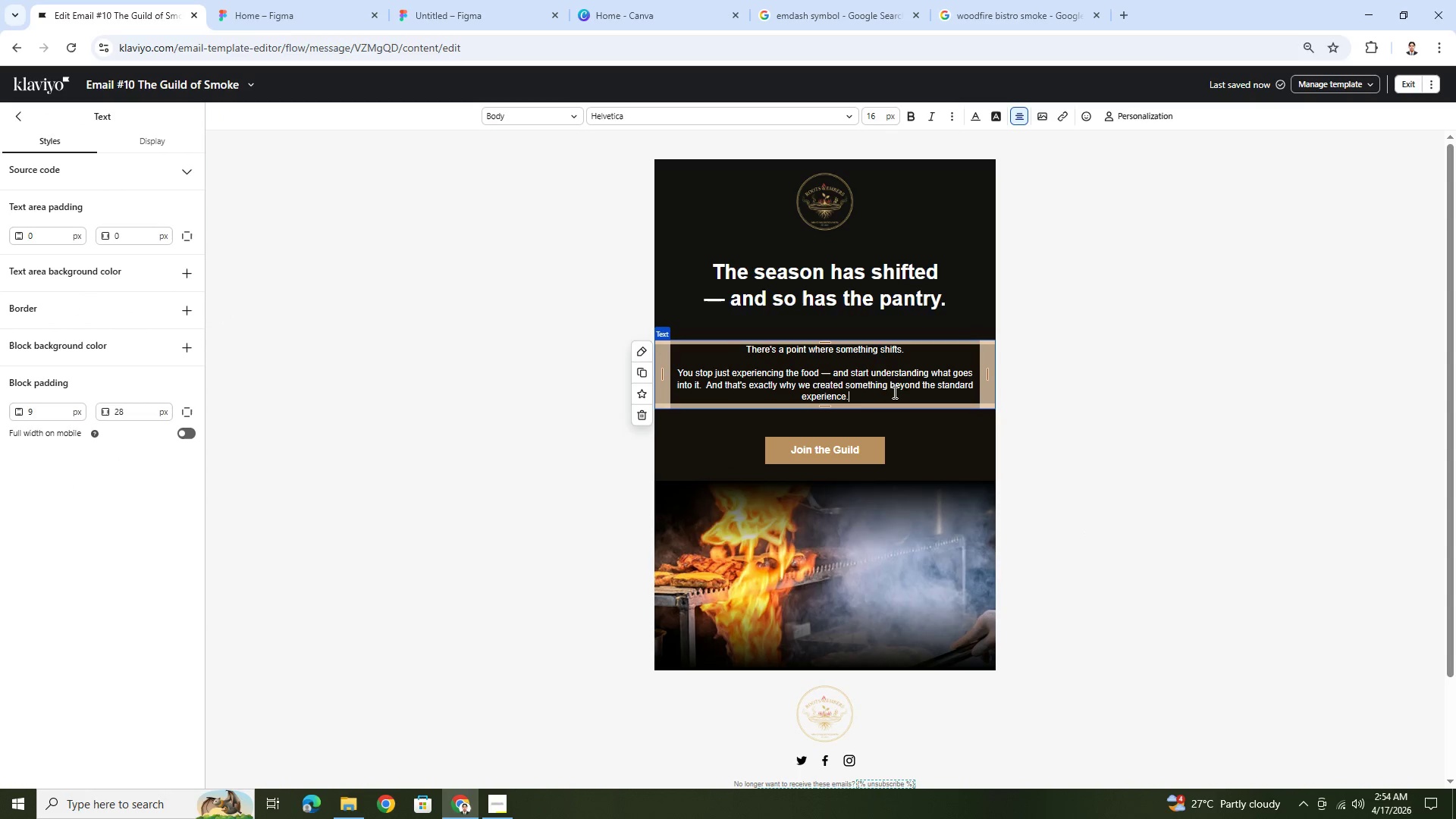 
left_click_drag(start_coordinate=[894, 392], to_coordinate=[747, 352])
 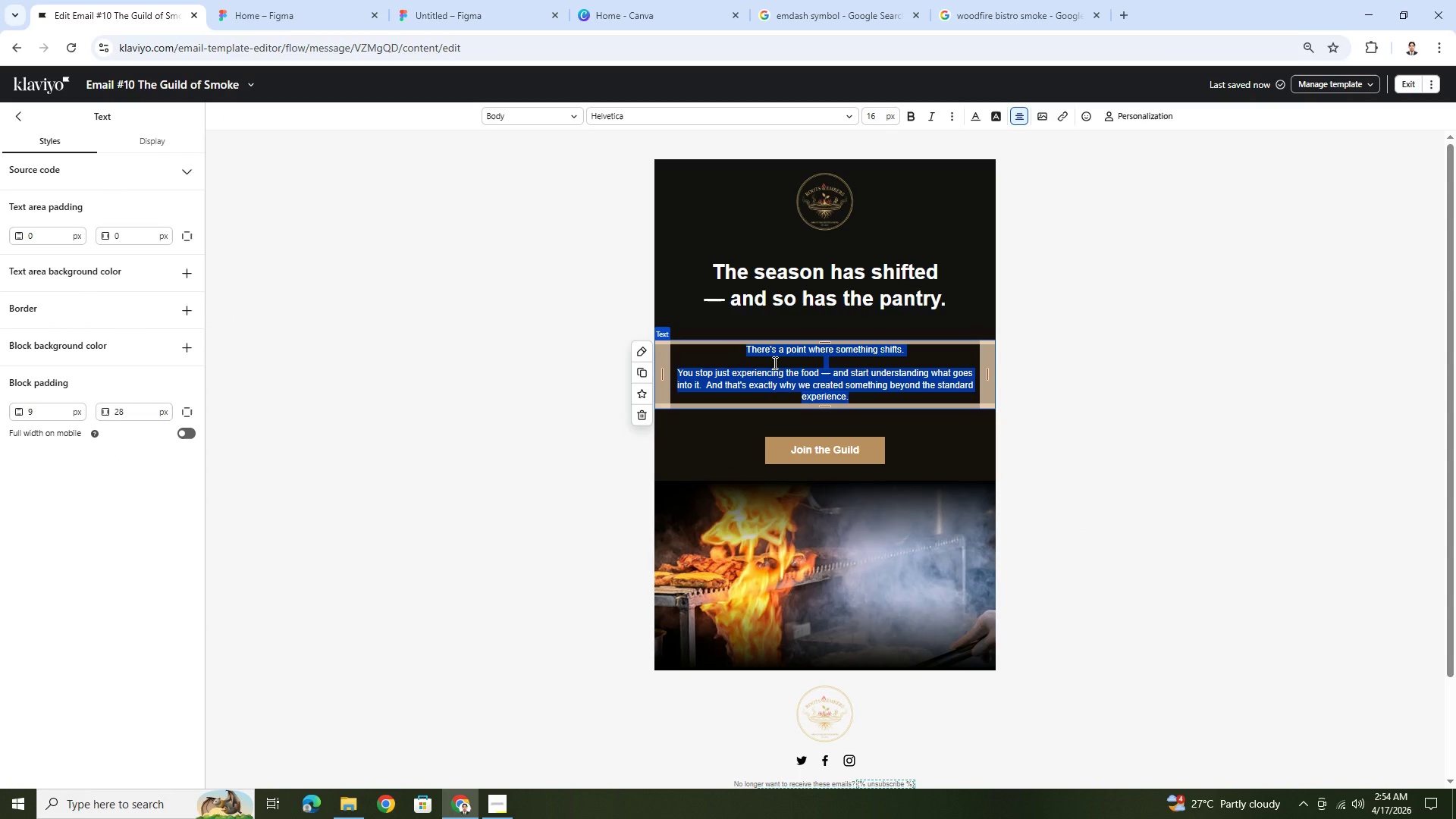 
type(What we use changes)
 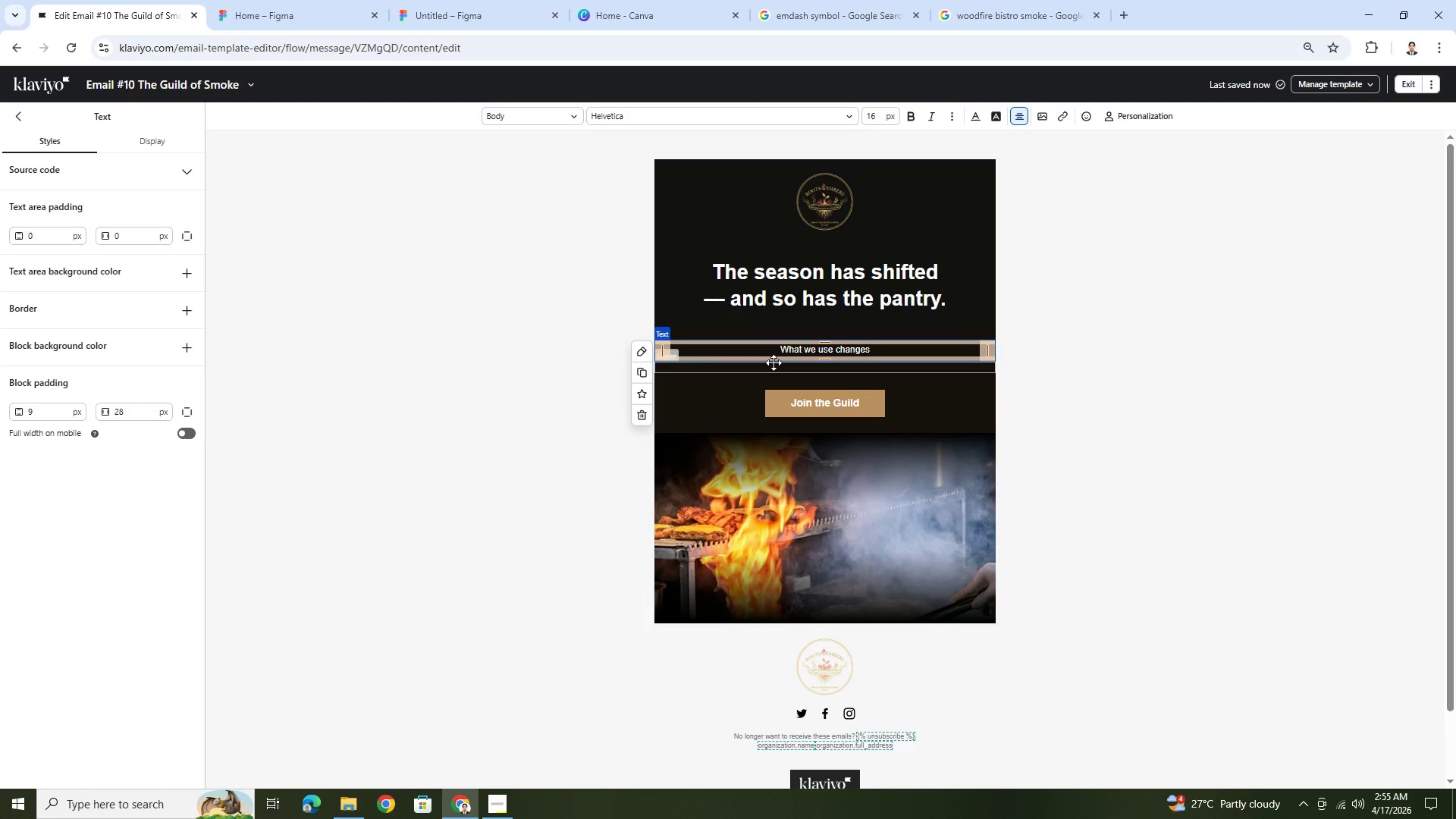 
wait(5.12)
 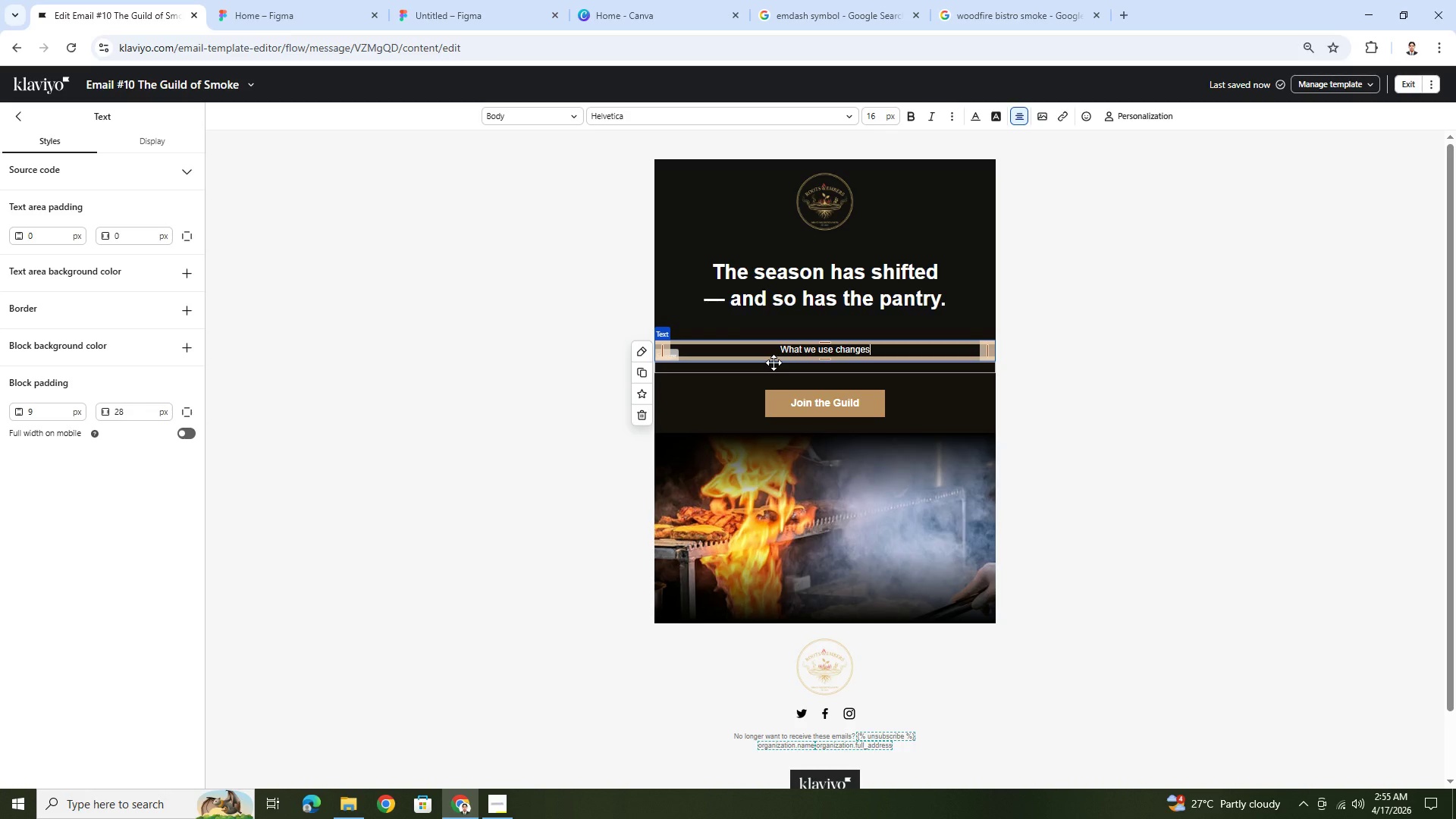 
type( constantly.)
 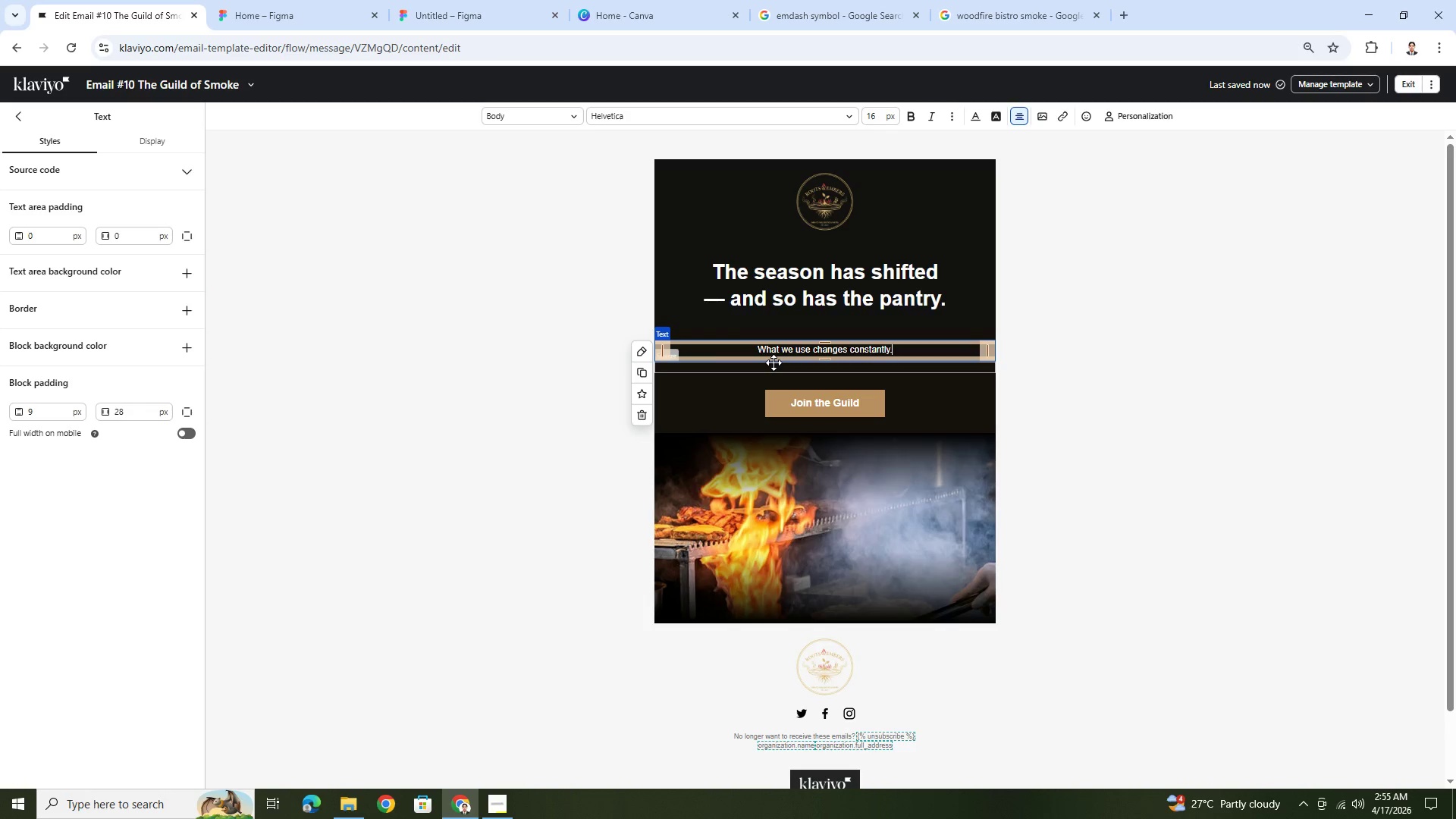 
wait(23.92)
 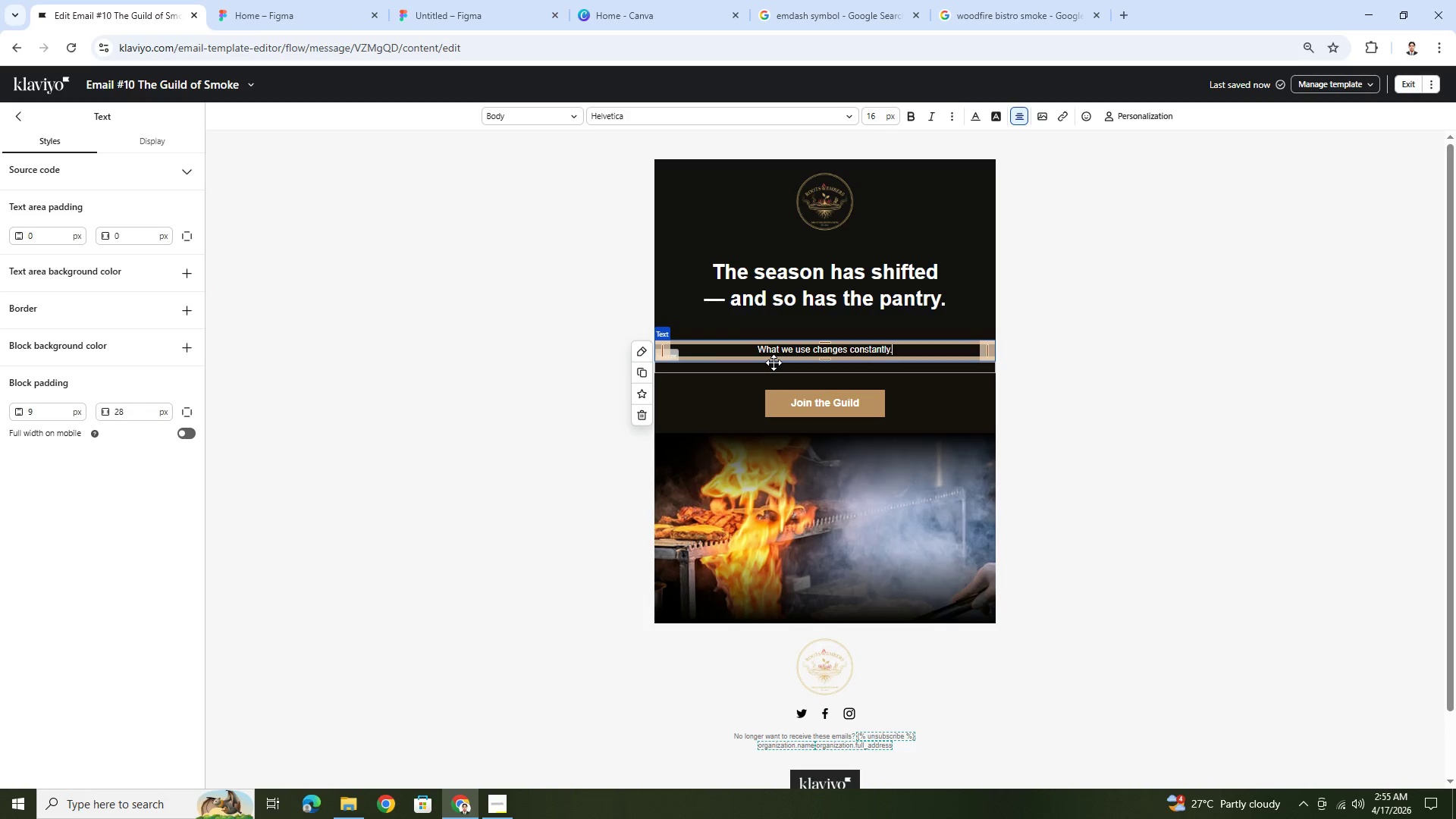 
type( Not because we want it to)
 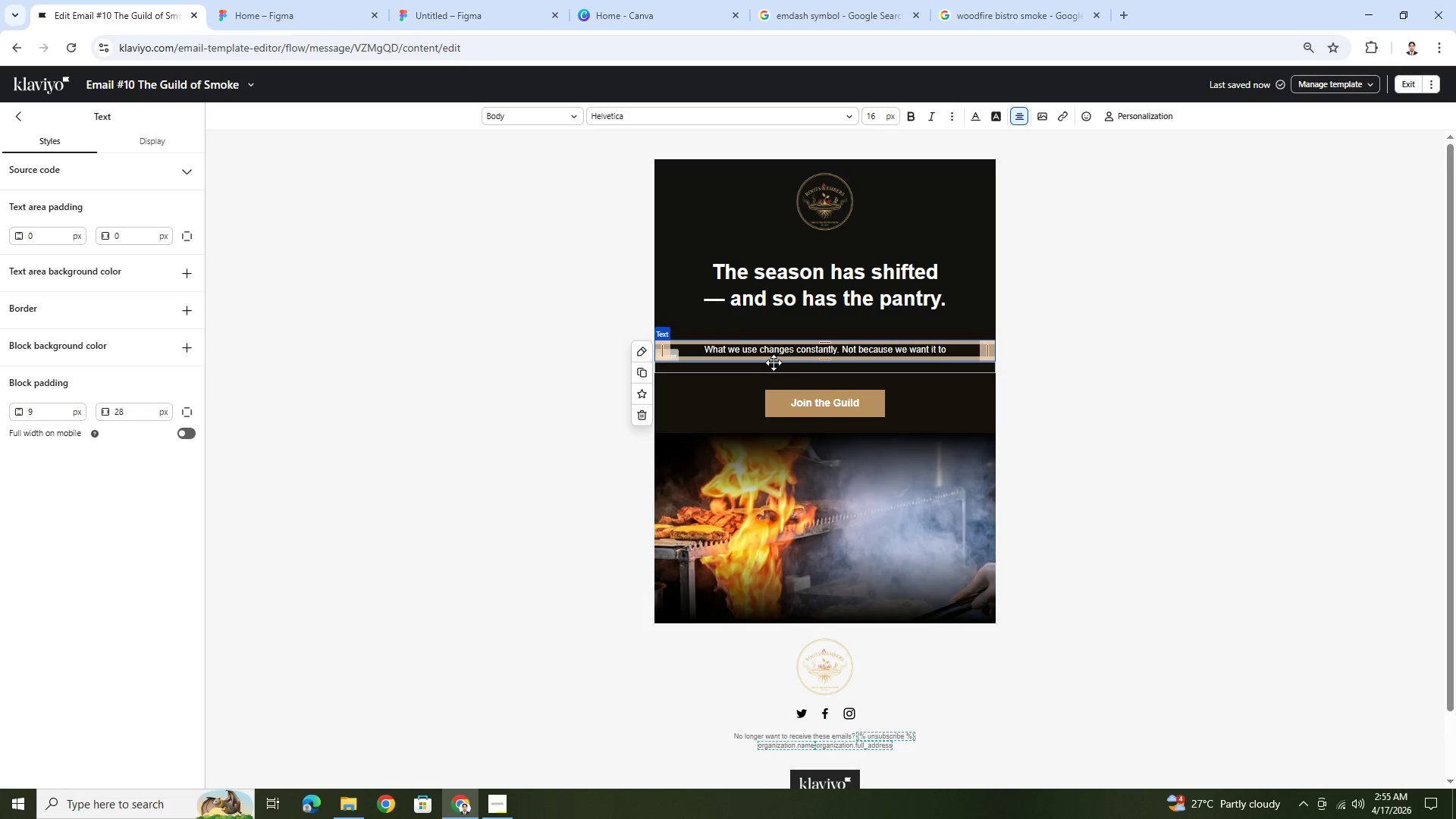 
wait(6.41)
 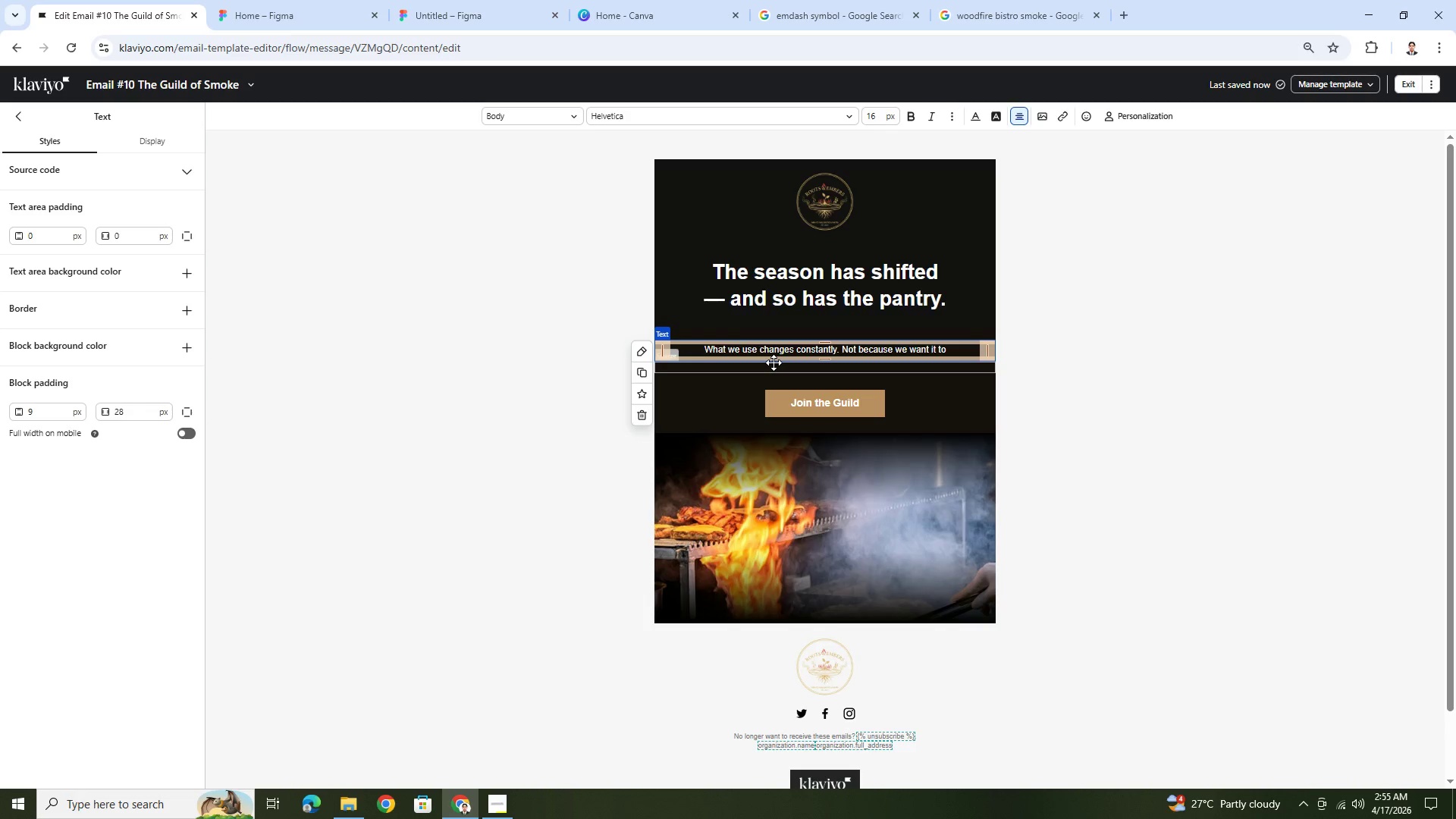 
type(, but because it has to.)
 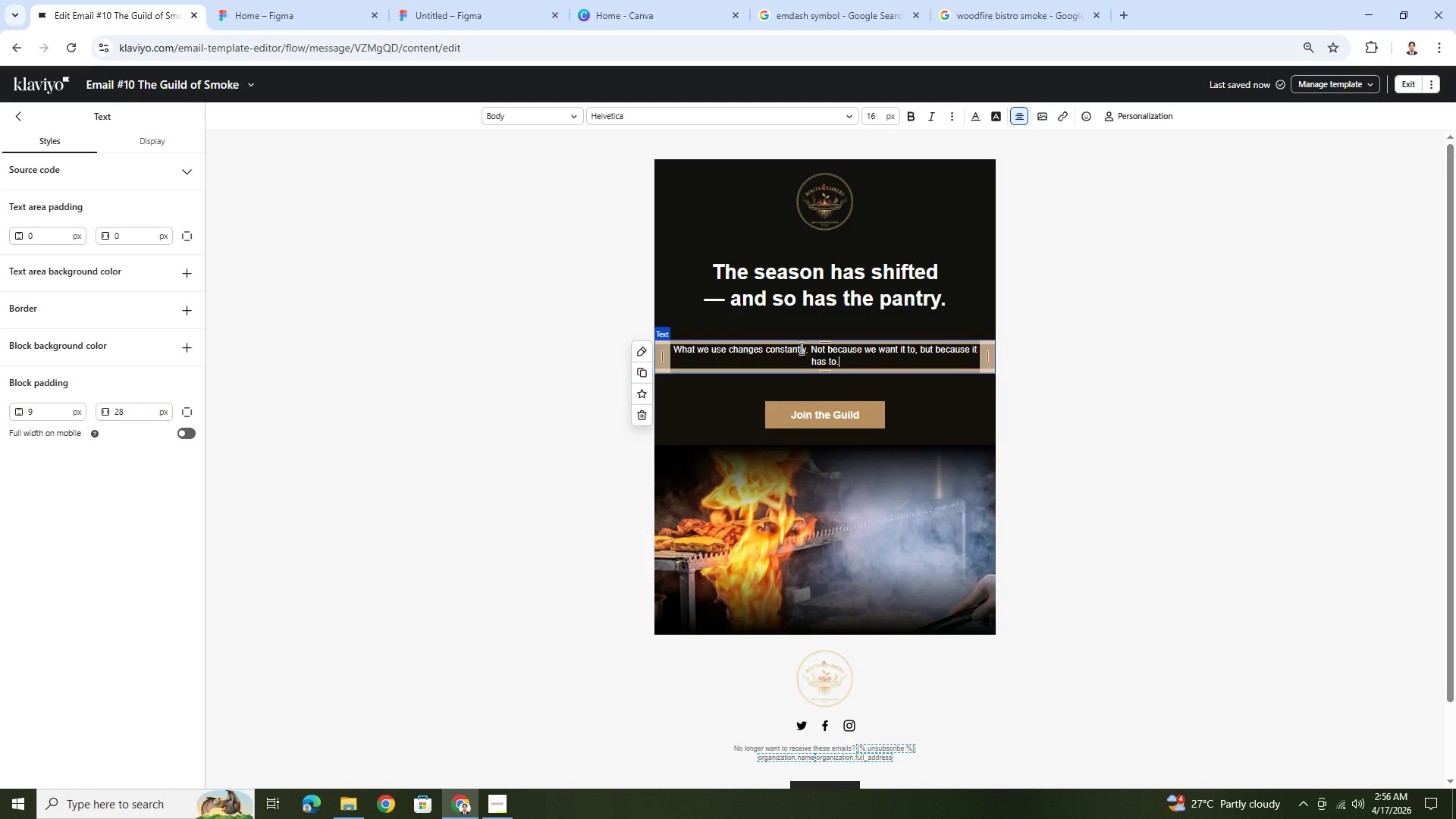 
left_click([812, 348])
 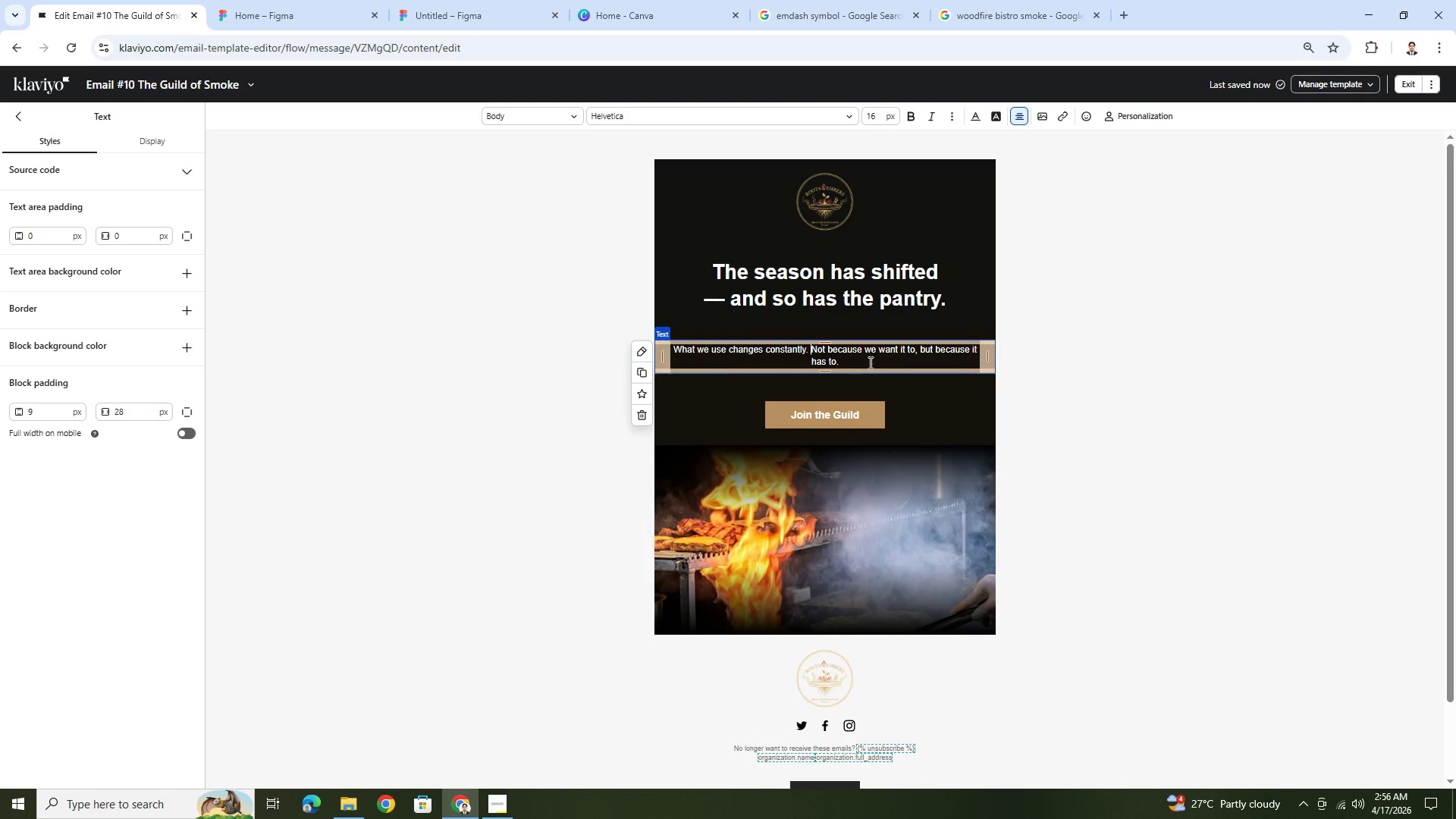 
key(Enter)
 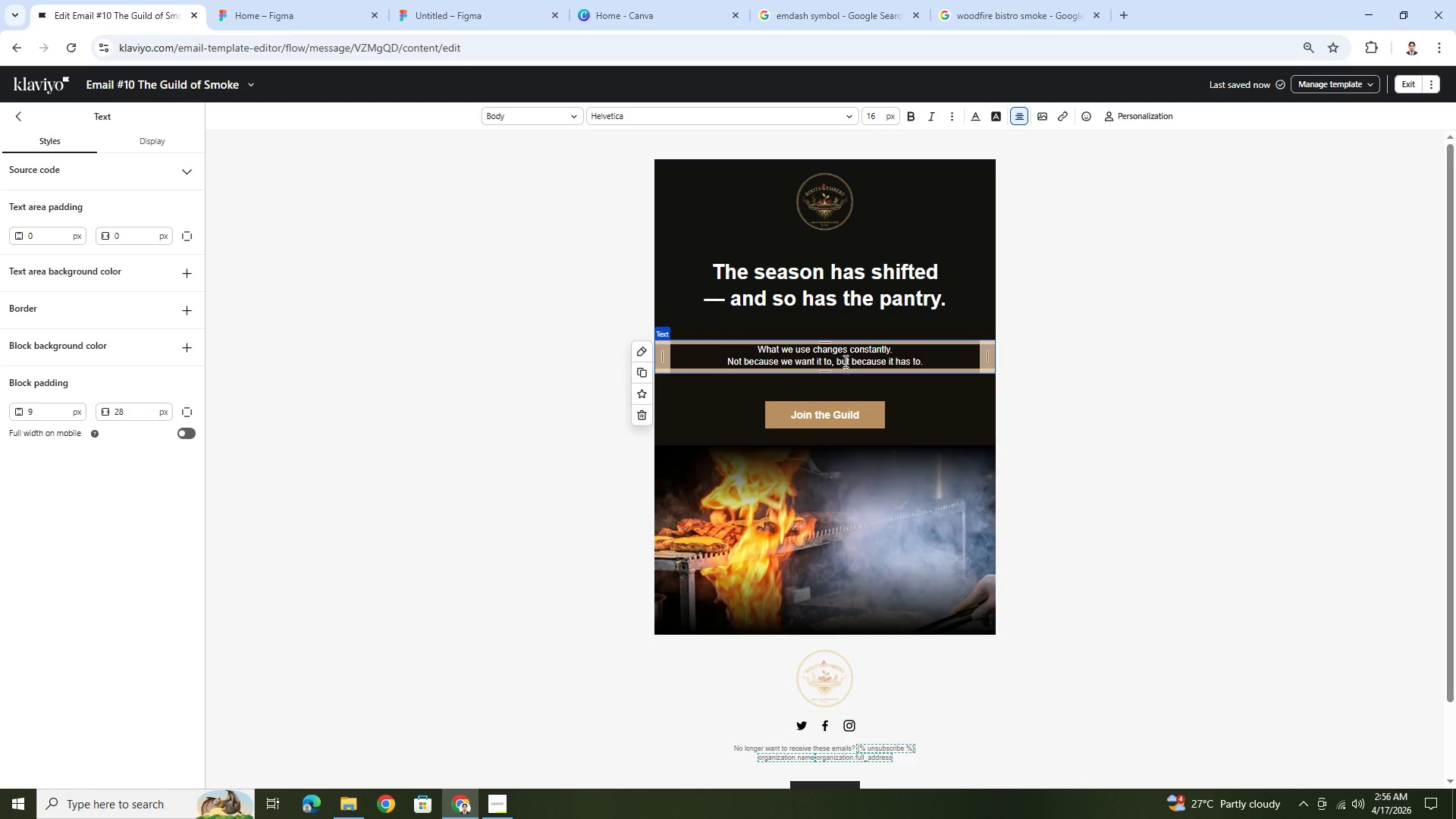 
left_click([837, 361])
 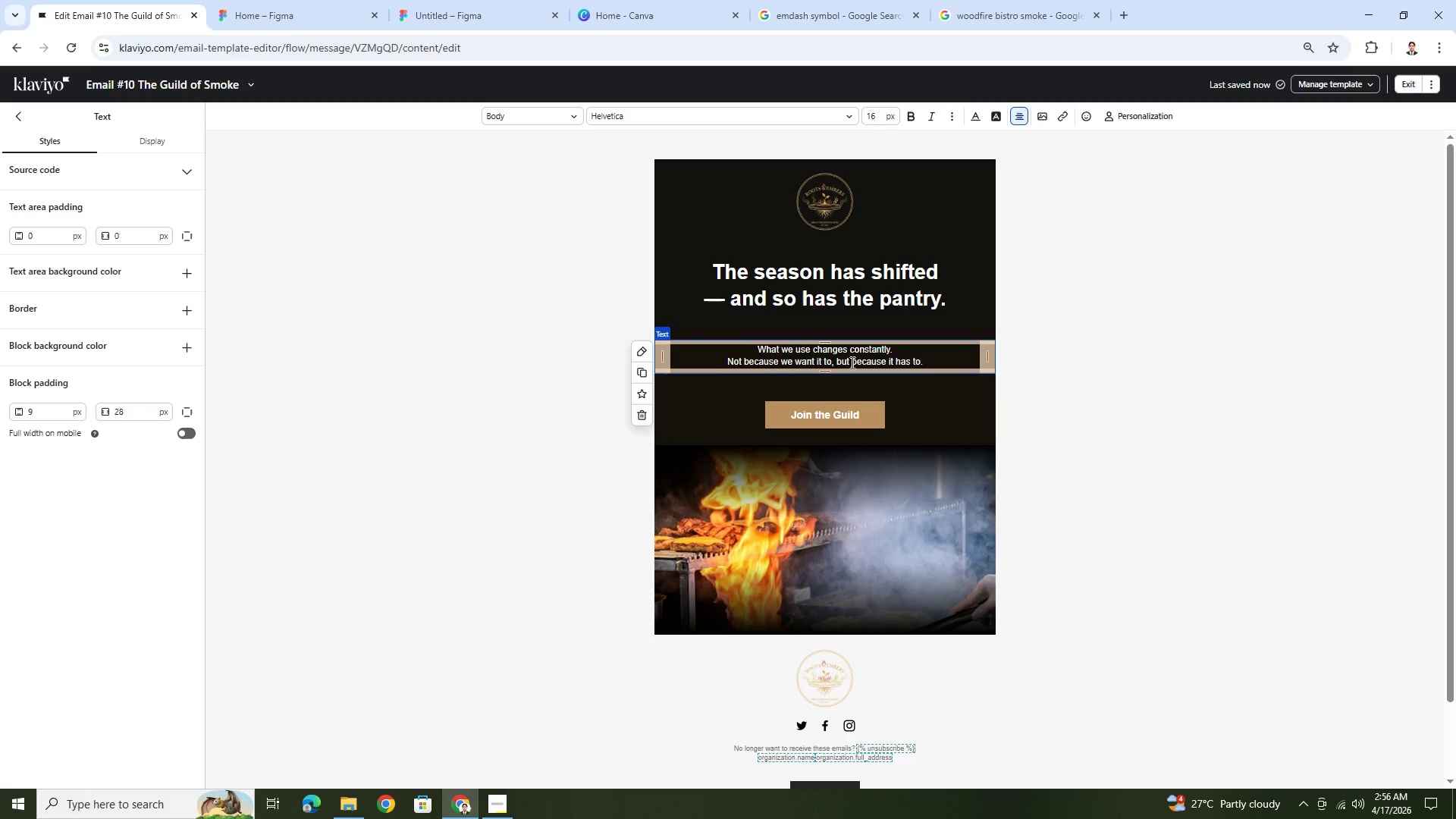 
key(Backspace)
 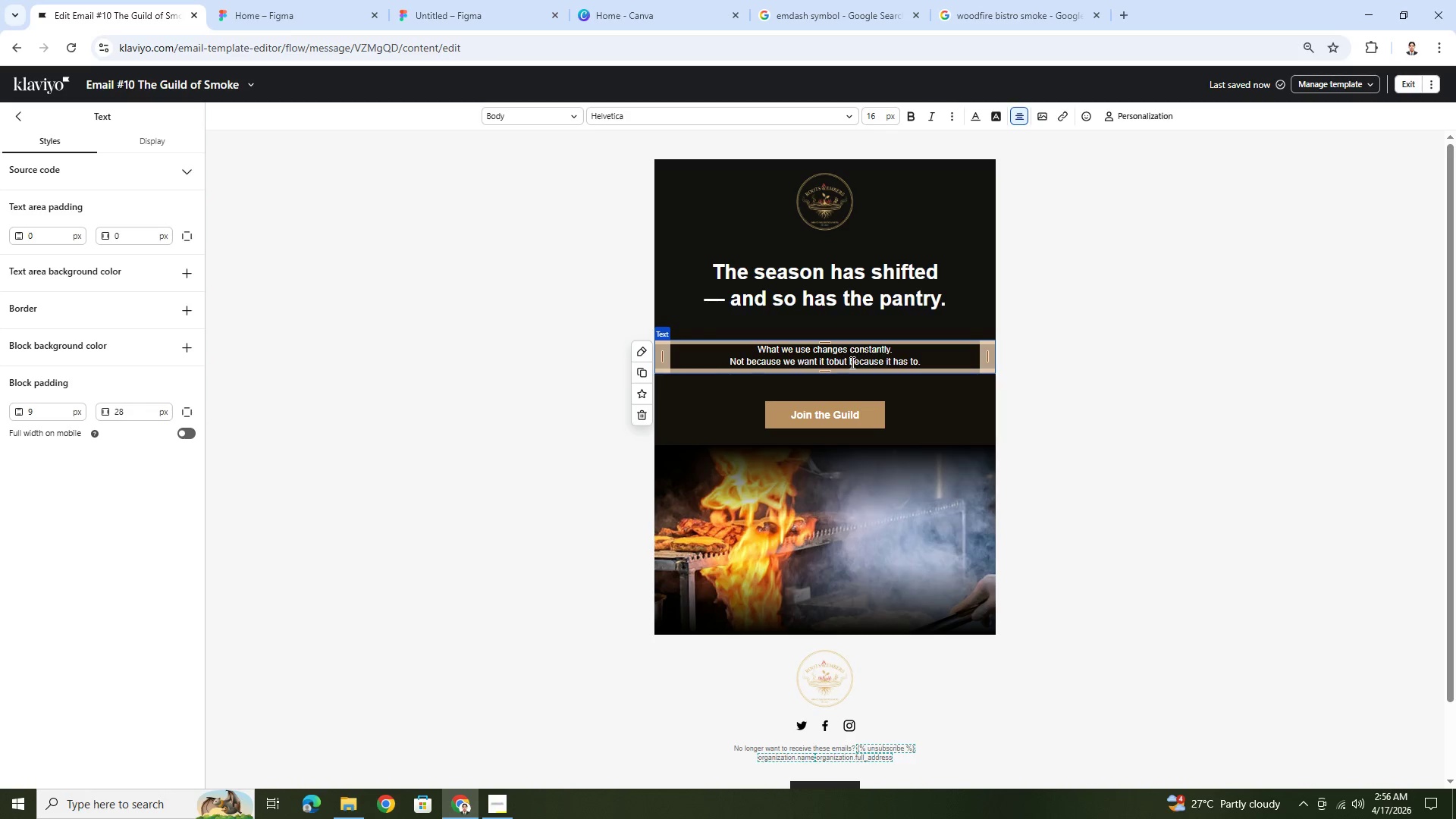 
key(Backspace)
 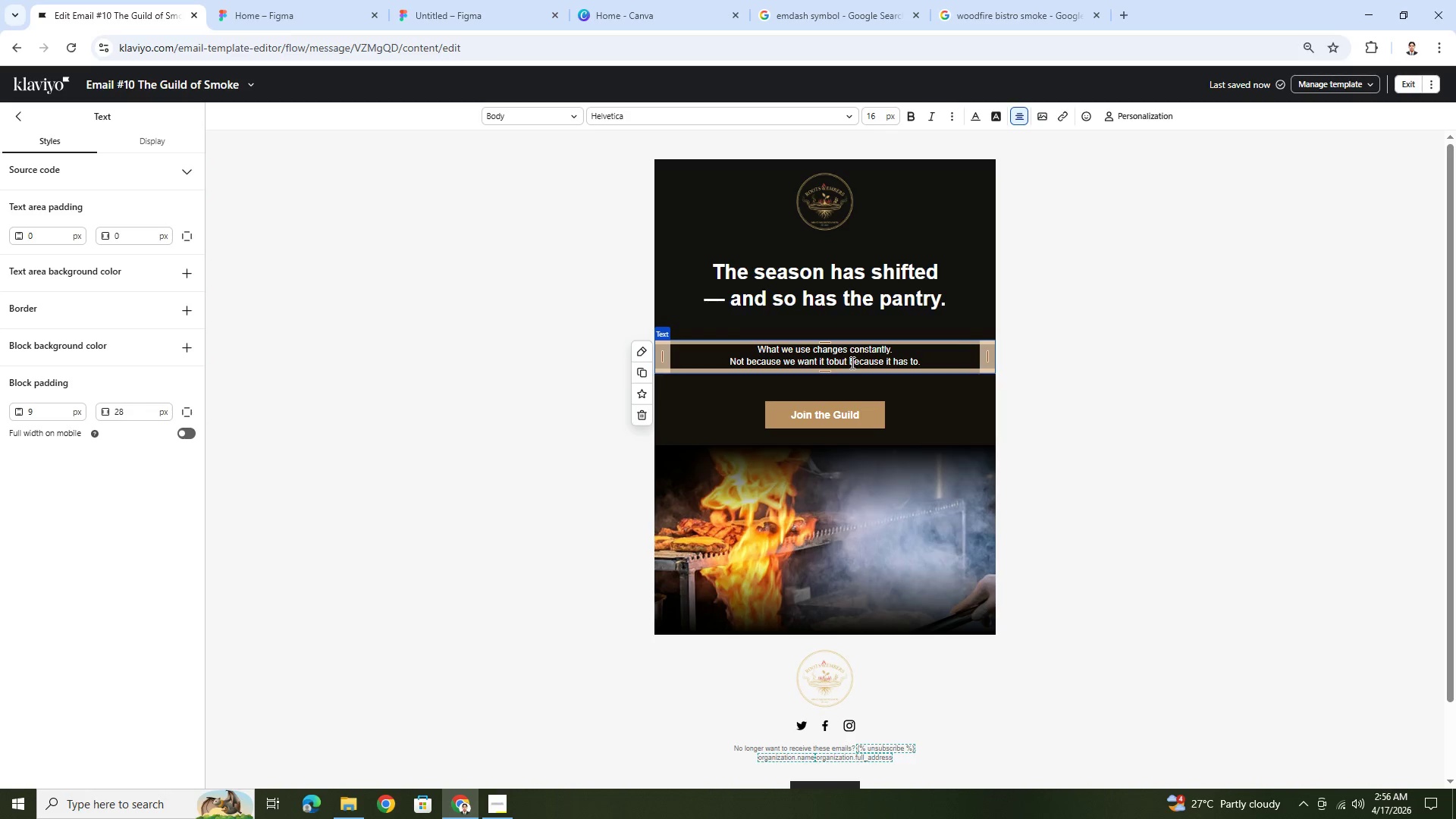 
key(Control+V)
 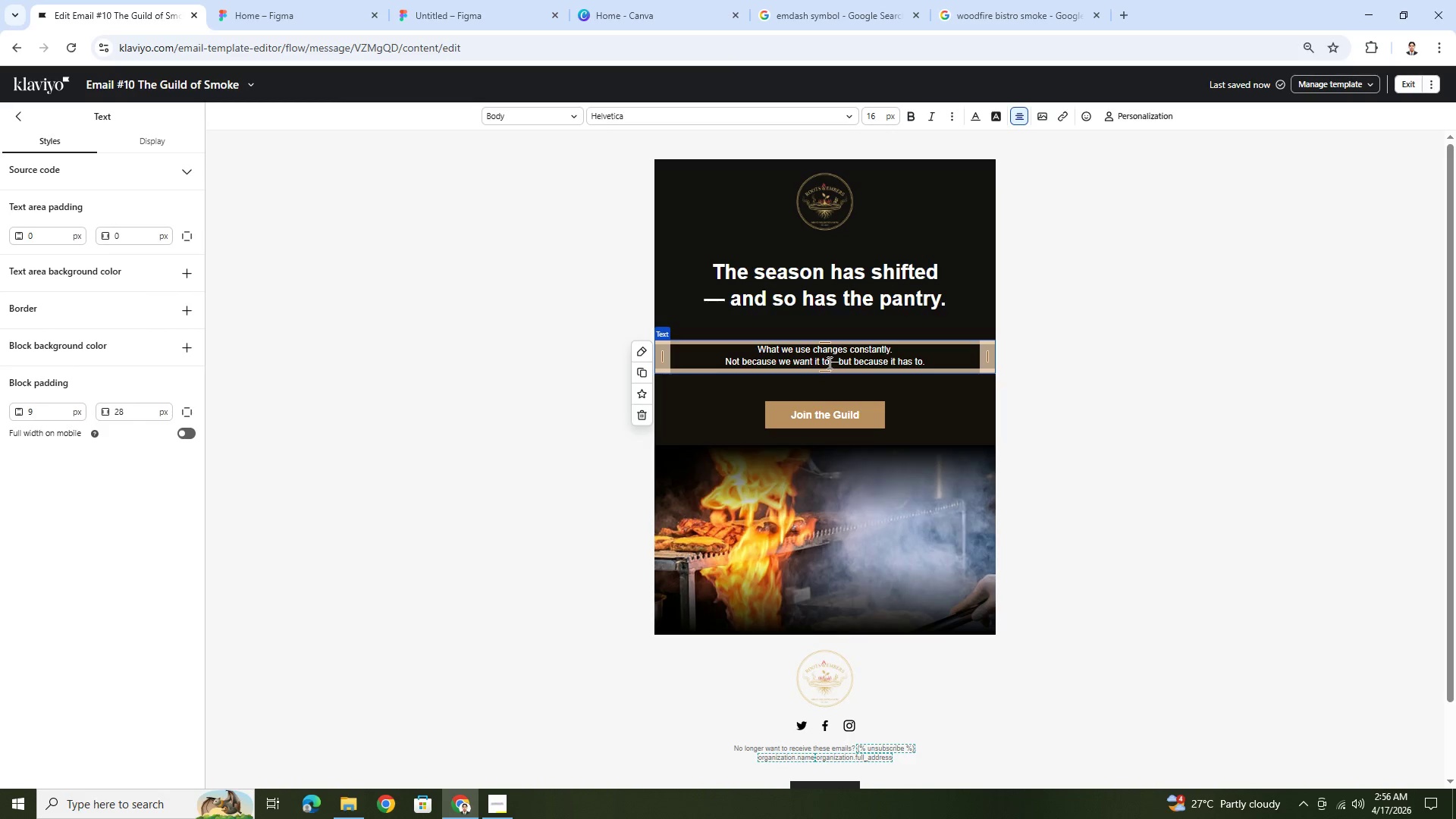 
left_click([830, 362])
 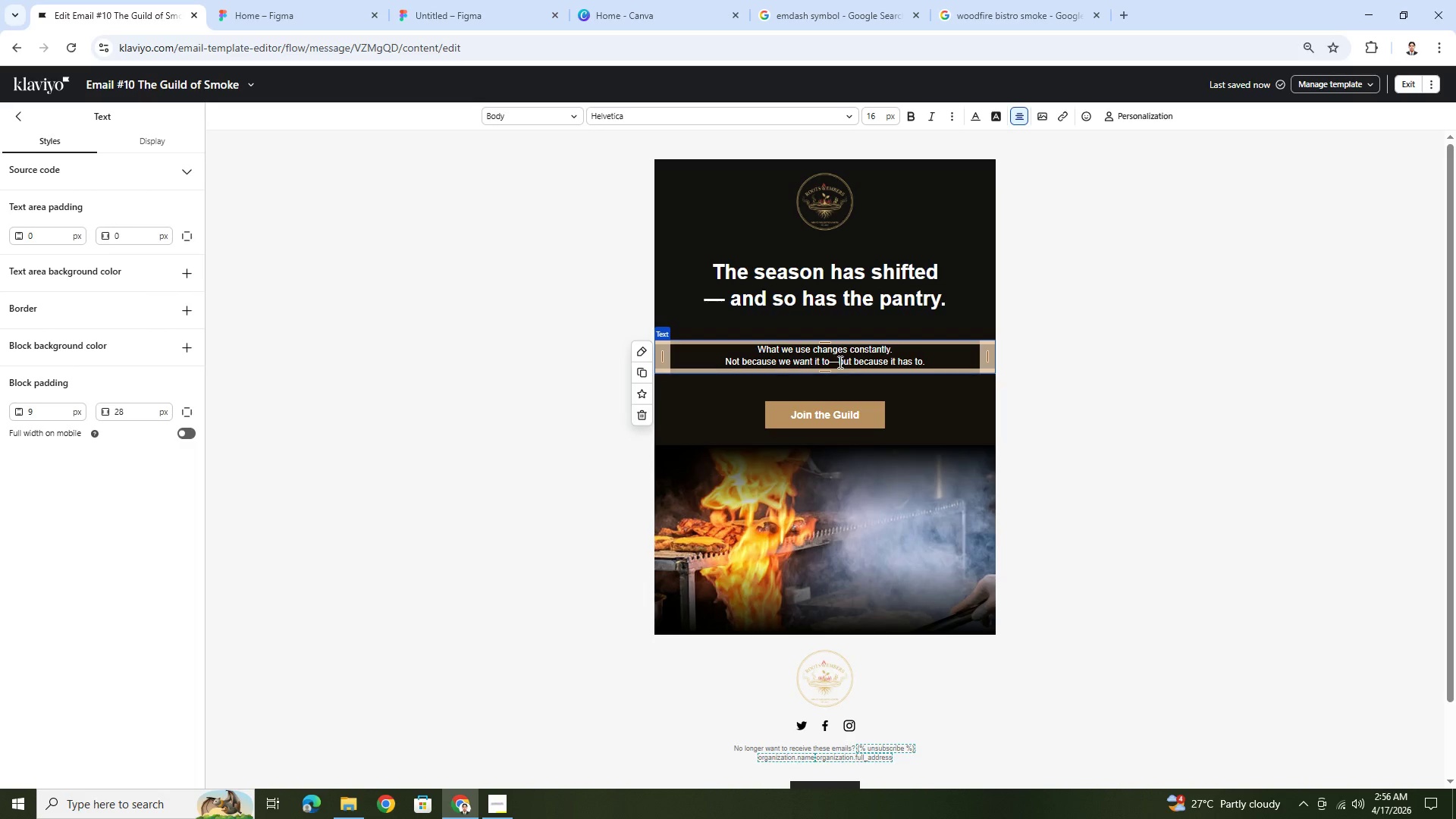 
key(Space)
 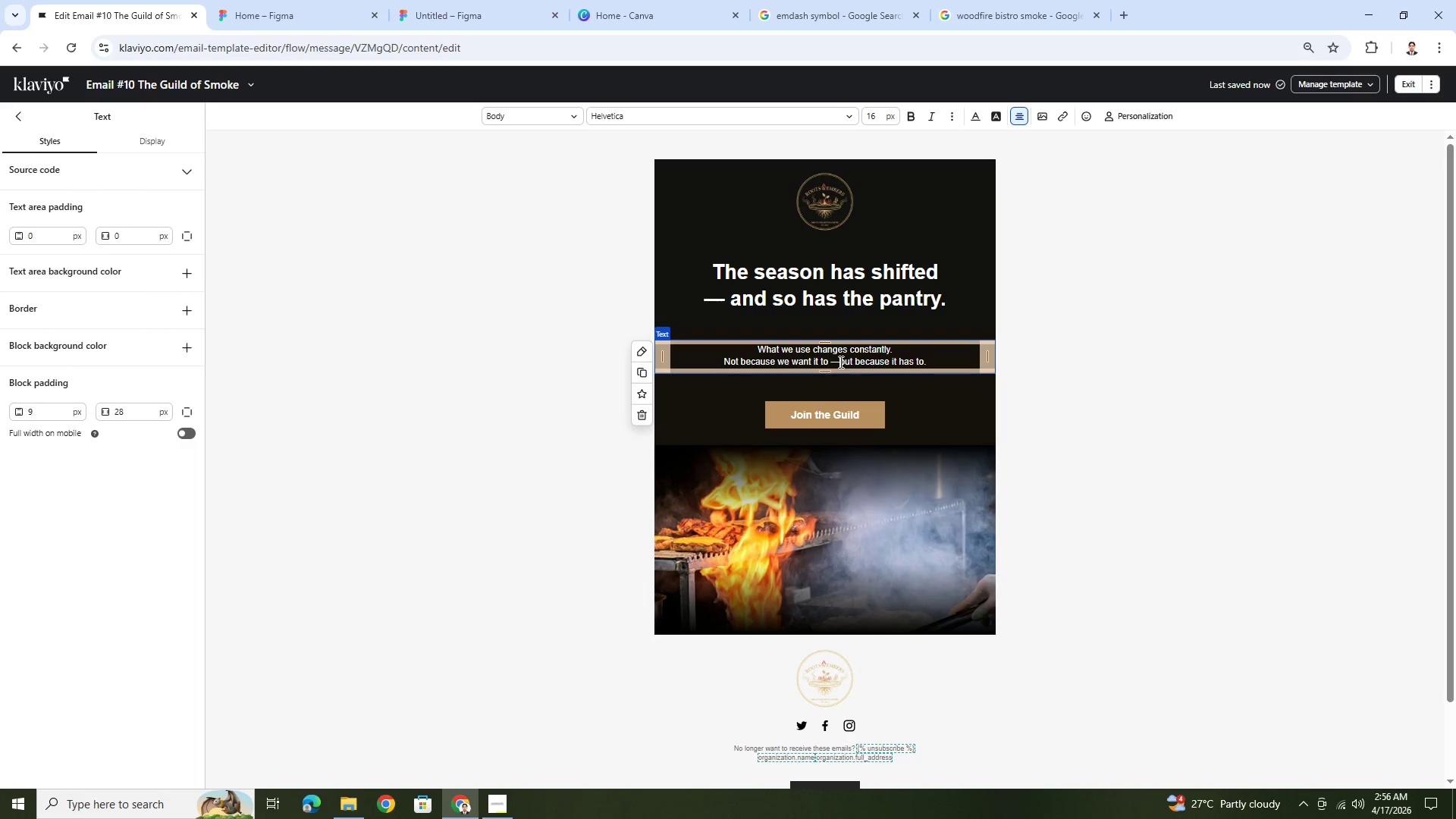 
left_click([839, 362])
 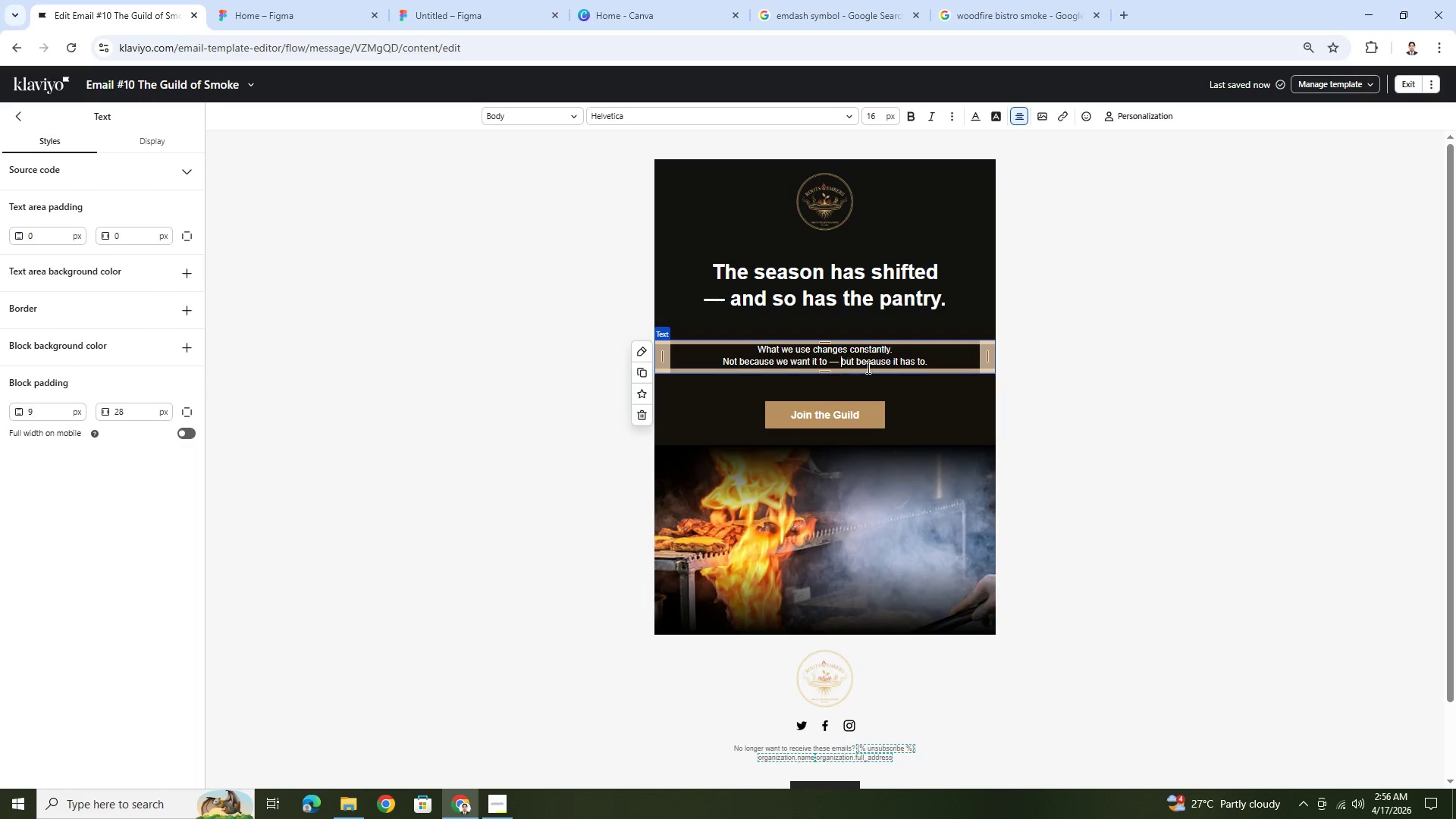 
key(Space)
 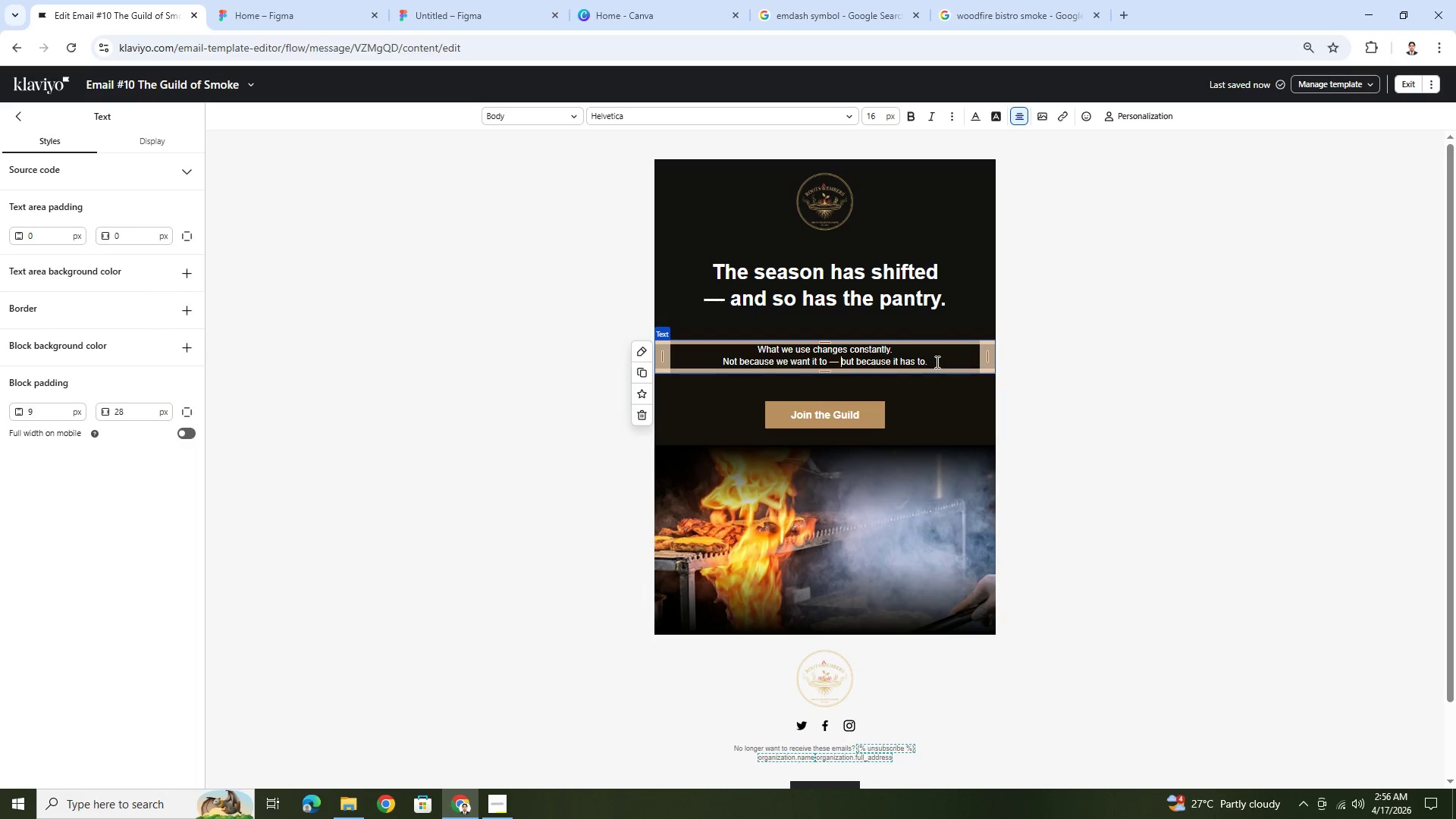 
left_click([936, 362])
 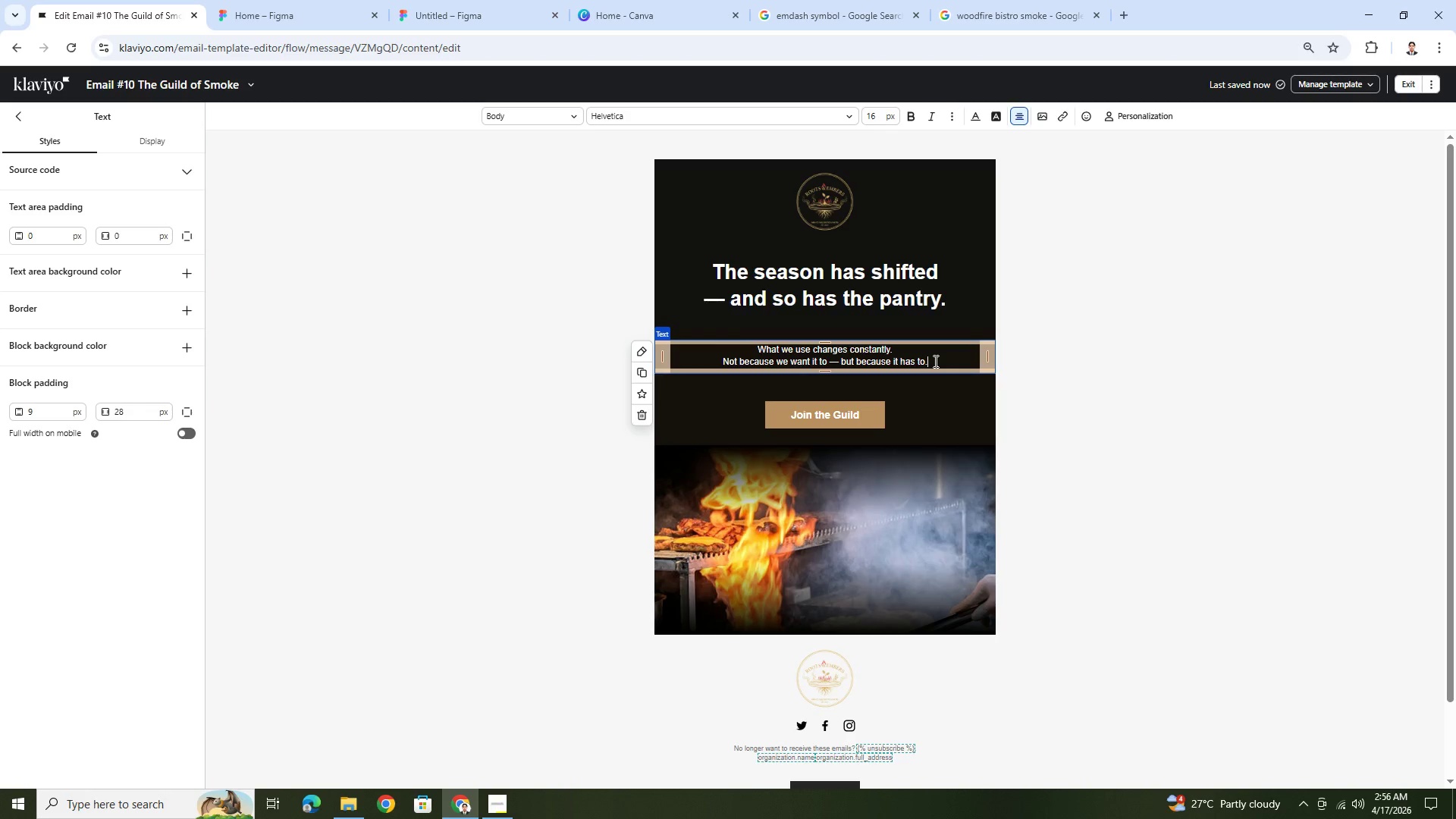 
wait(9.31)
 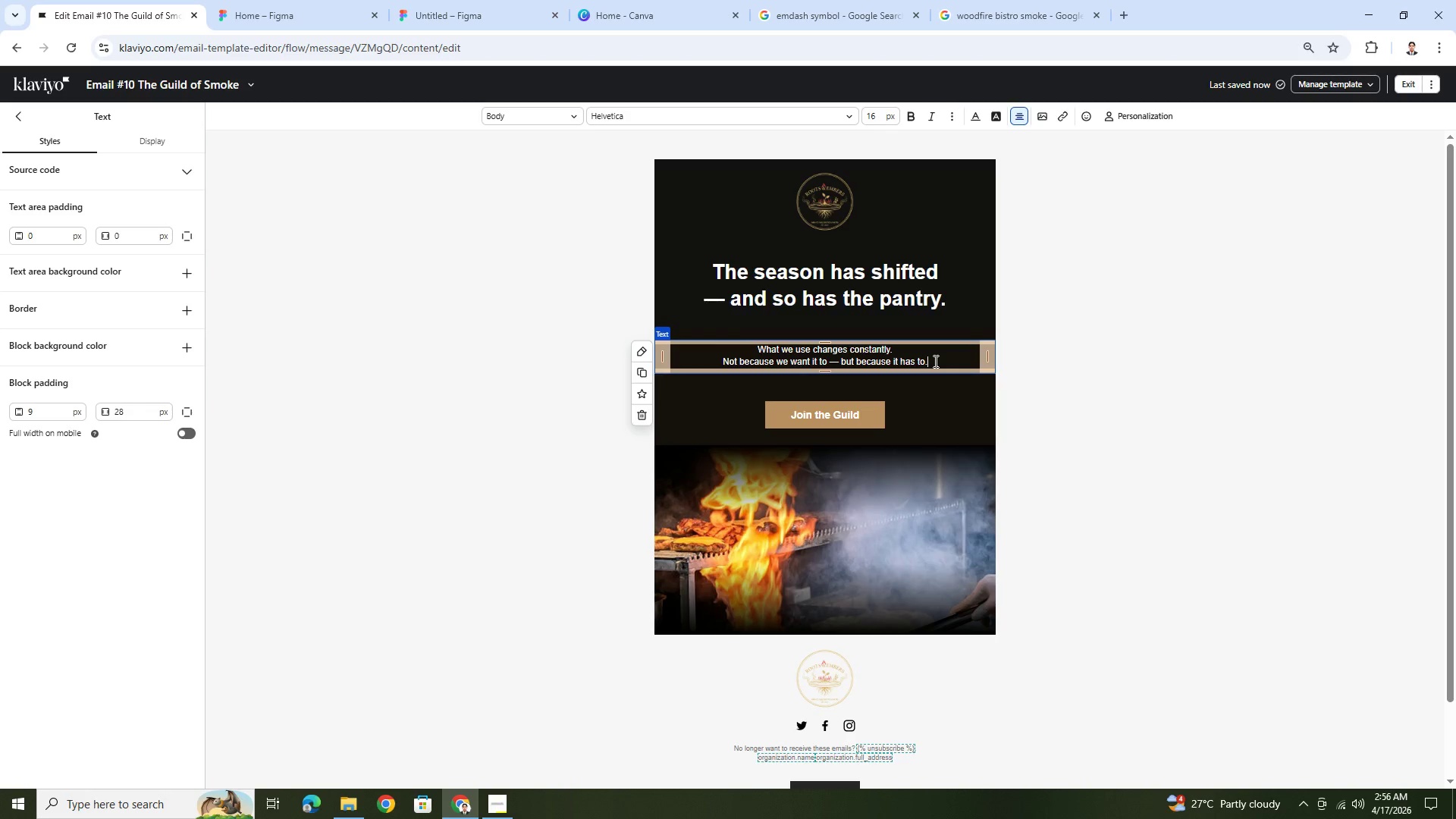 
key(Enter)
 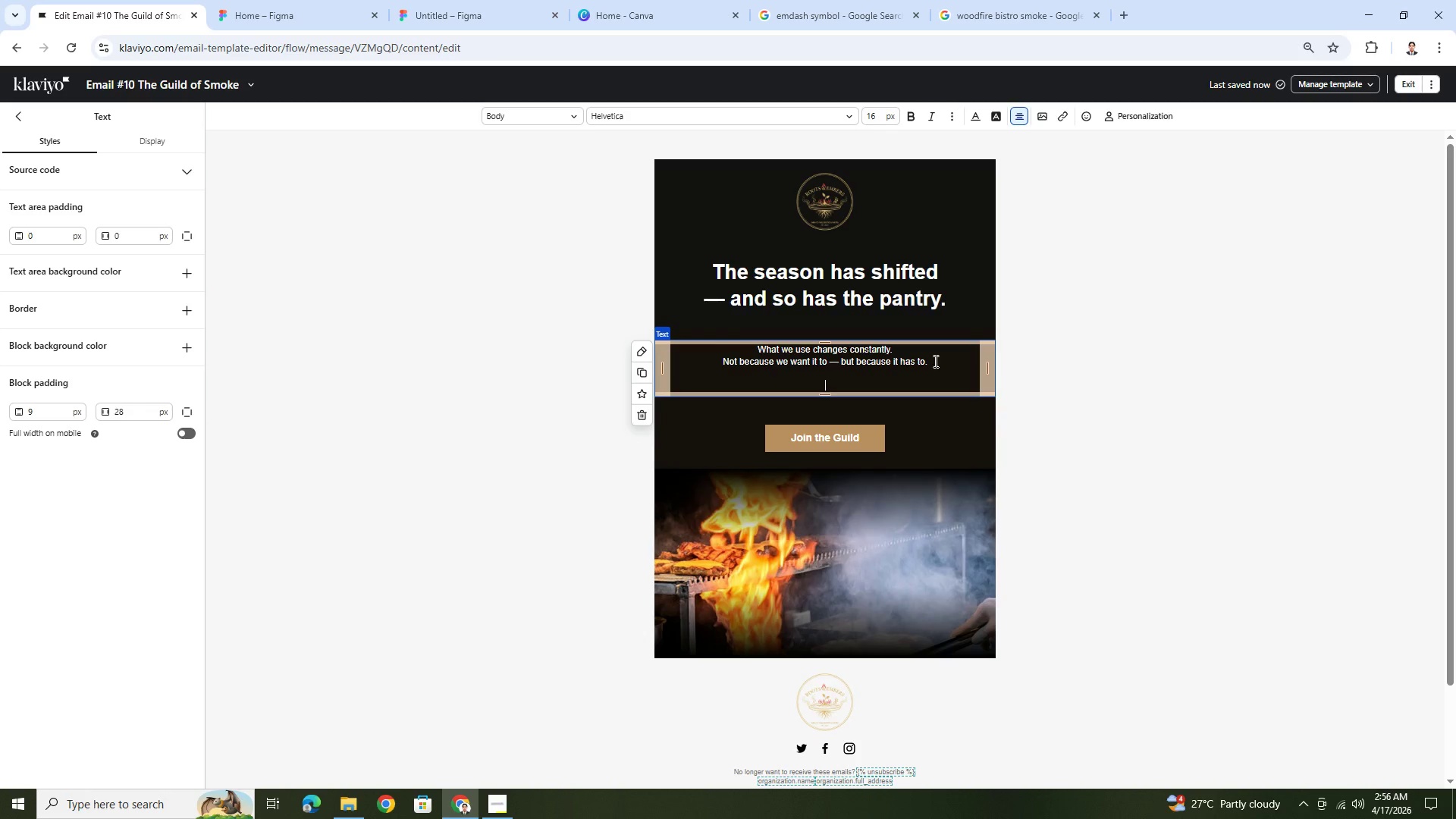 
key(Enter)
 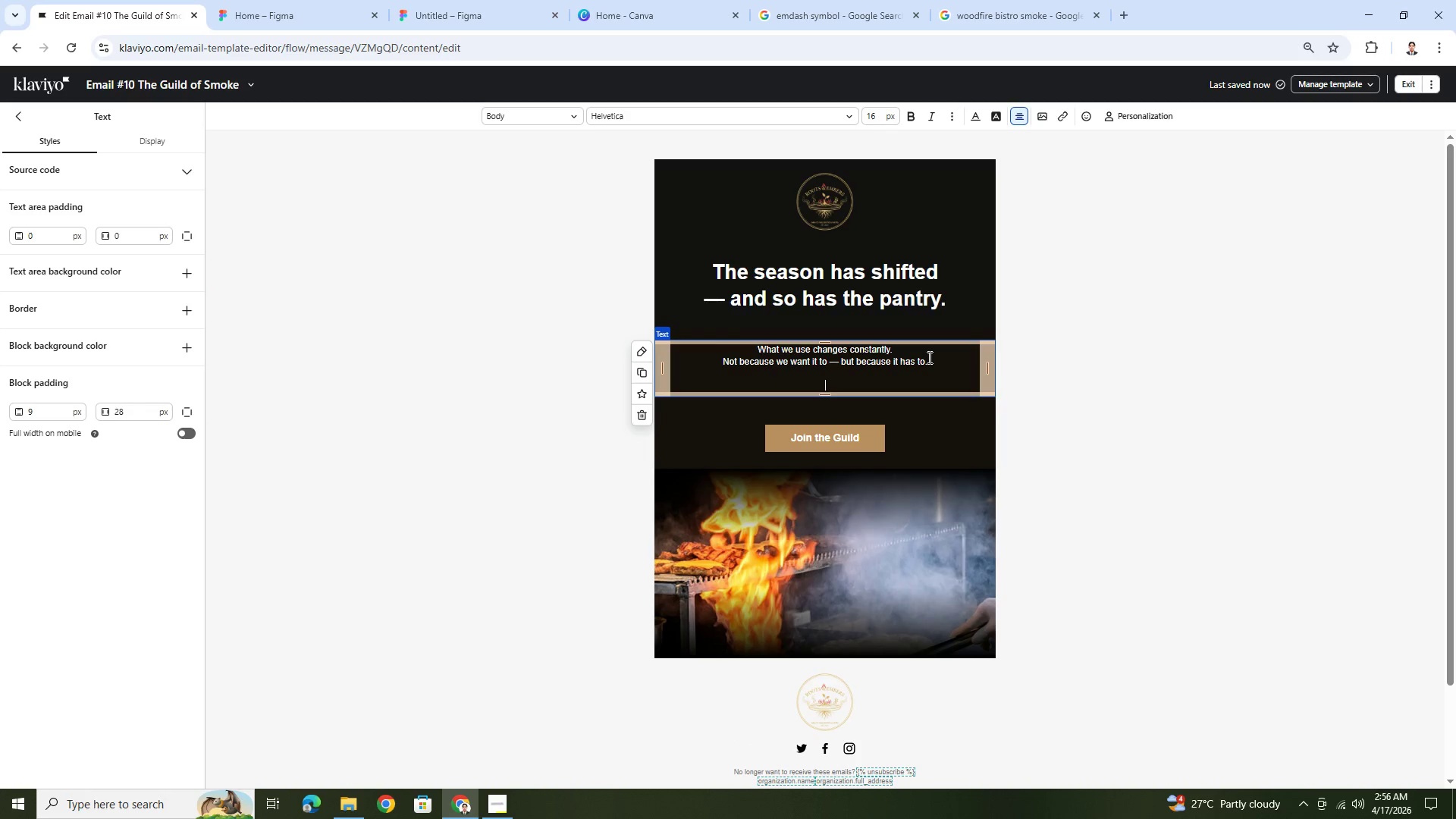 
key(Control+ControlLeft)
 